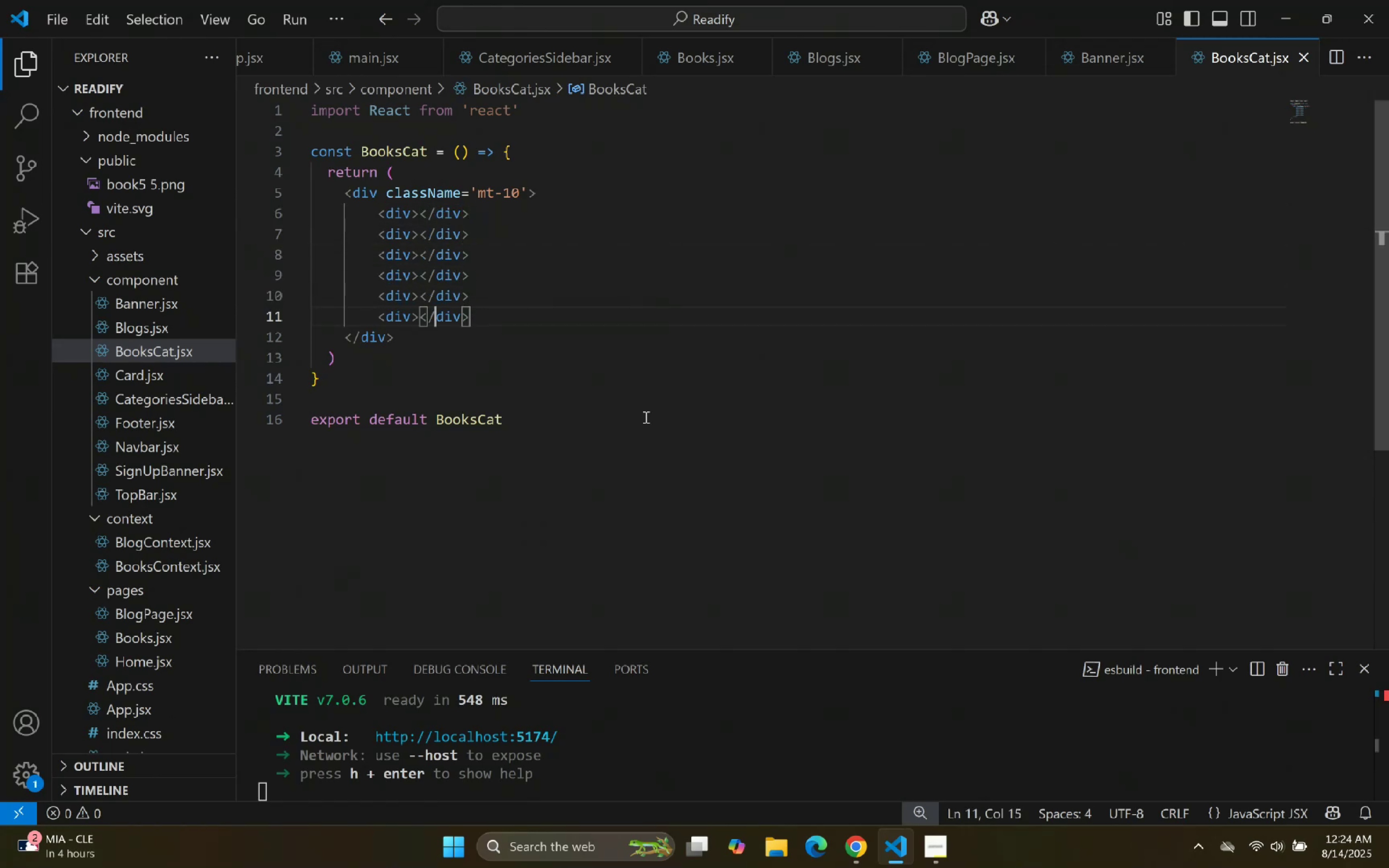 
key(ArrowRight)
 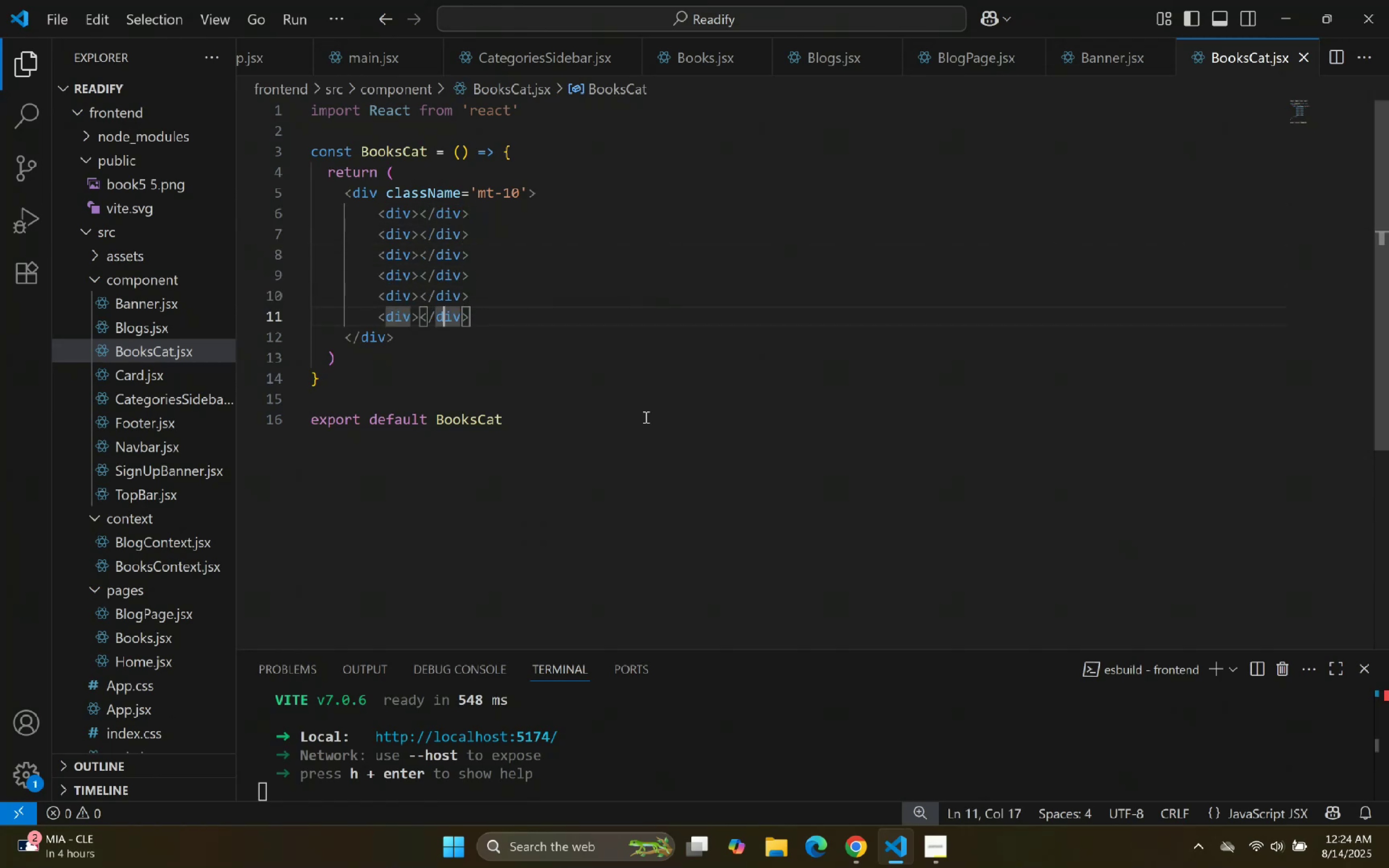 
key(ArrowRight)
 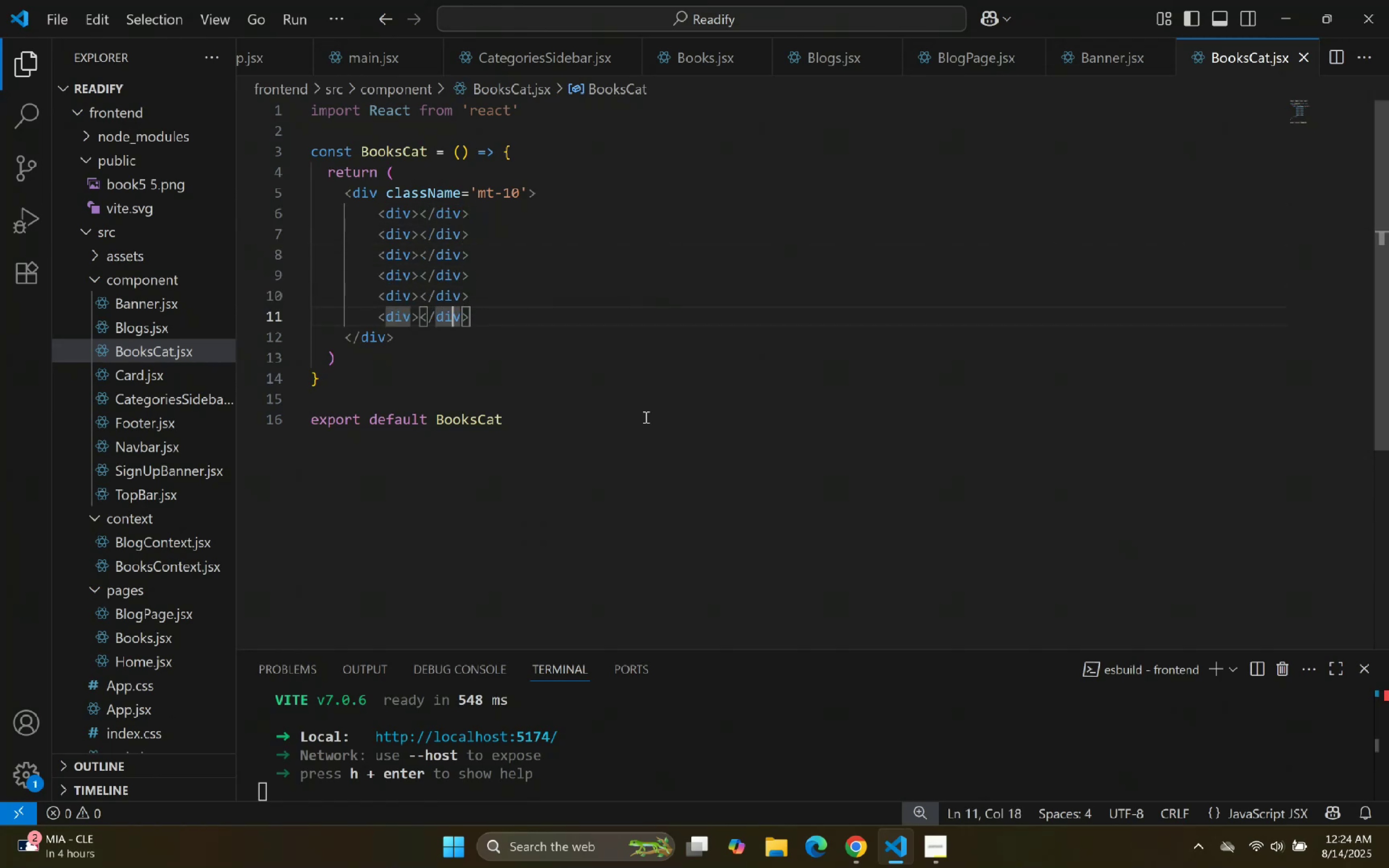 
key(ArrowRight)
 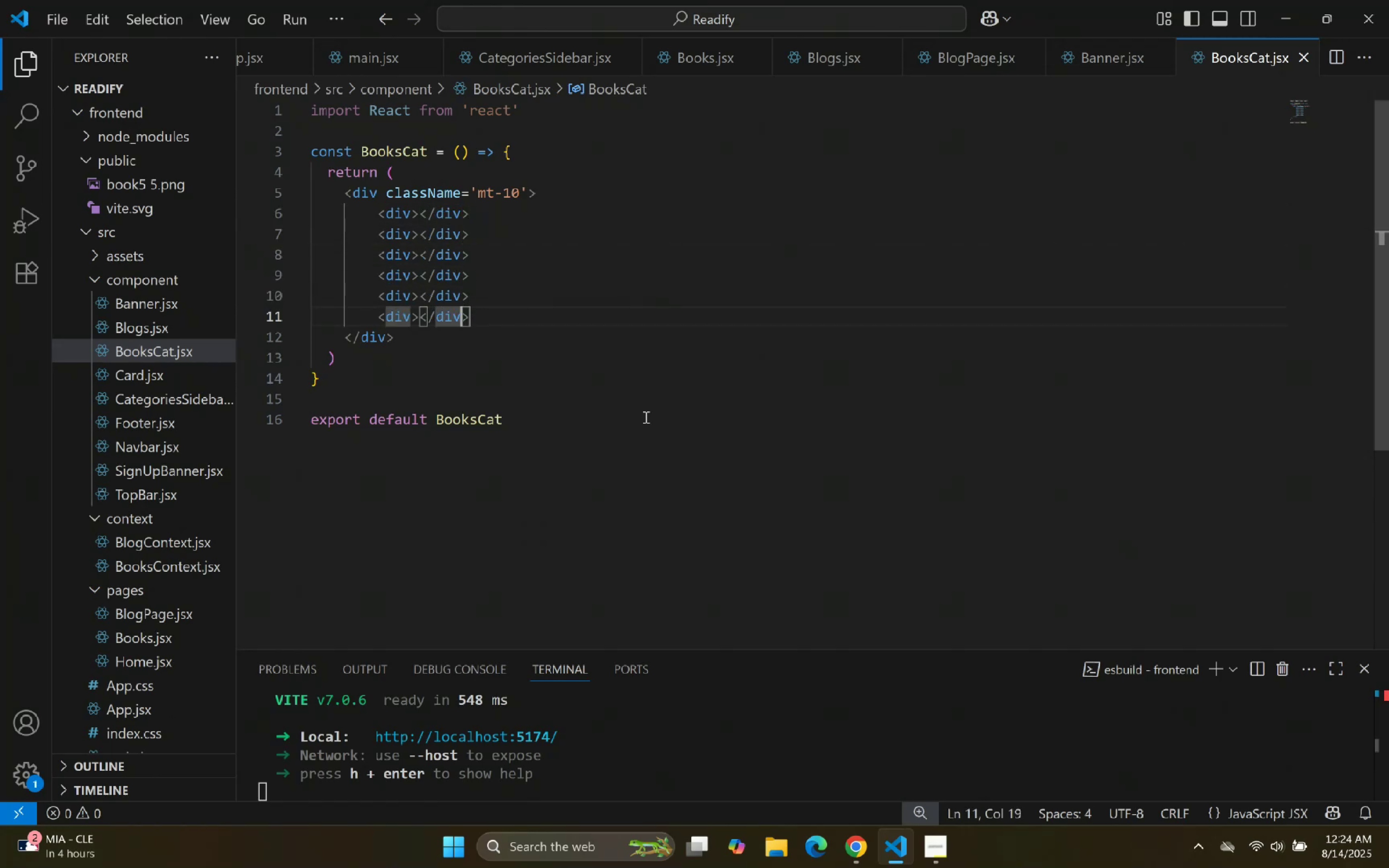 
key(ArrowRight)
 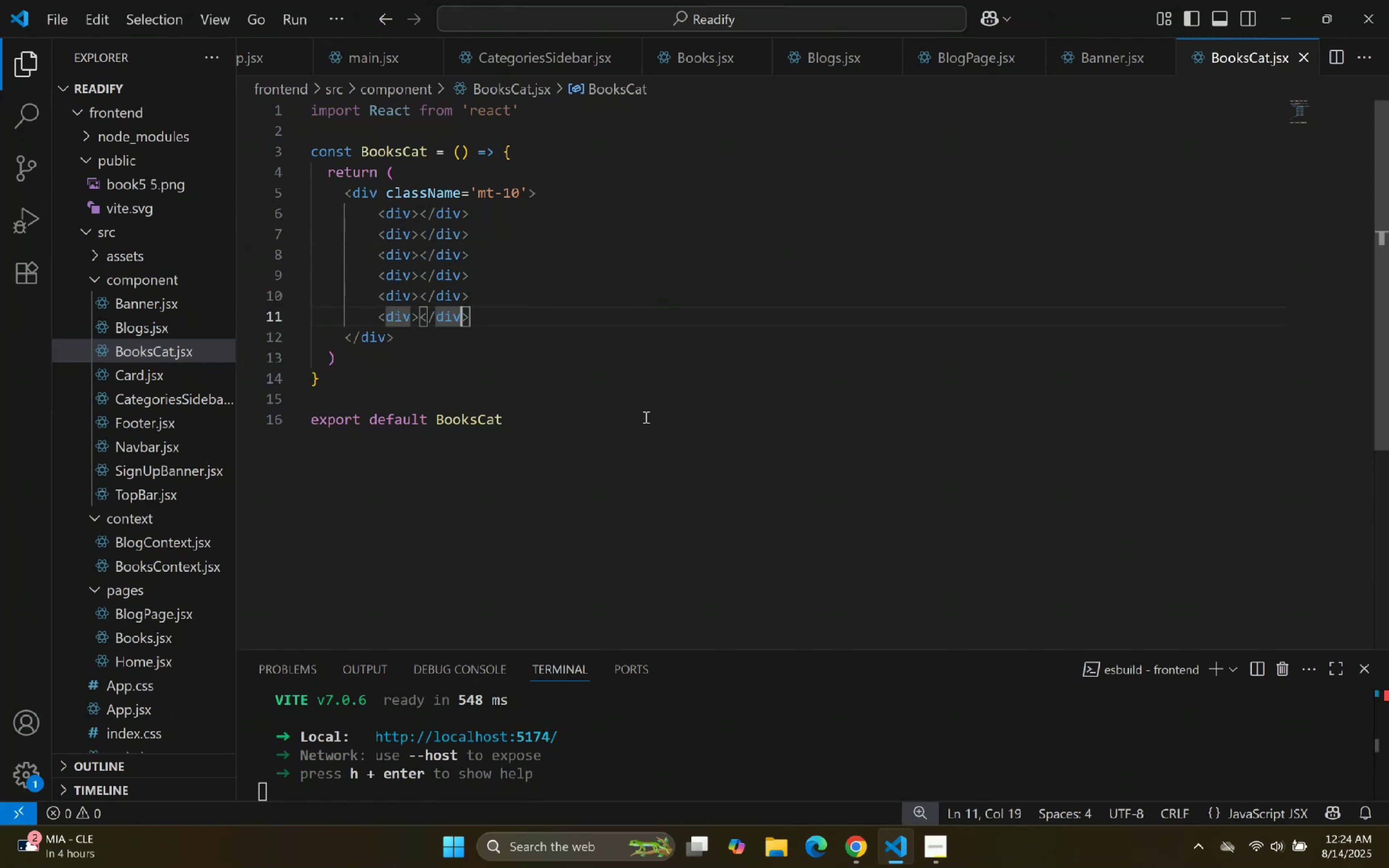 
key(Shift+ArrowUp)
 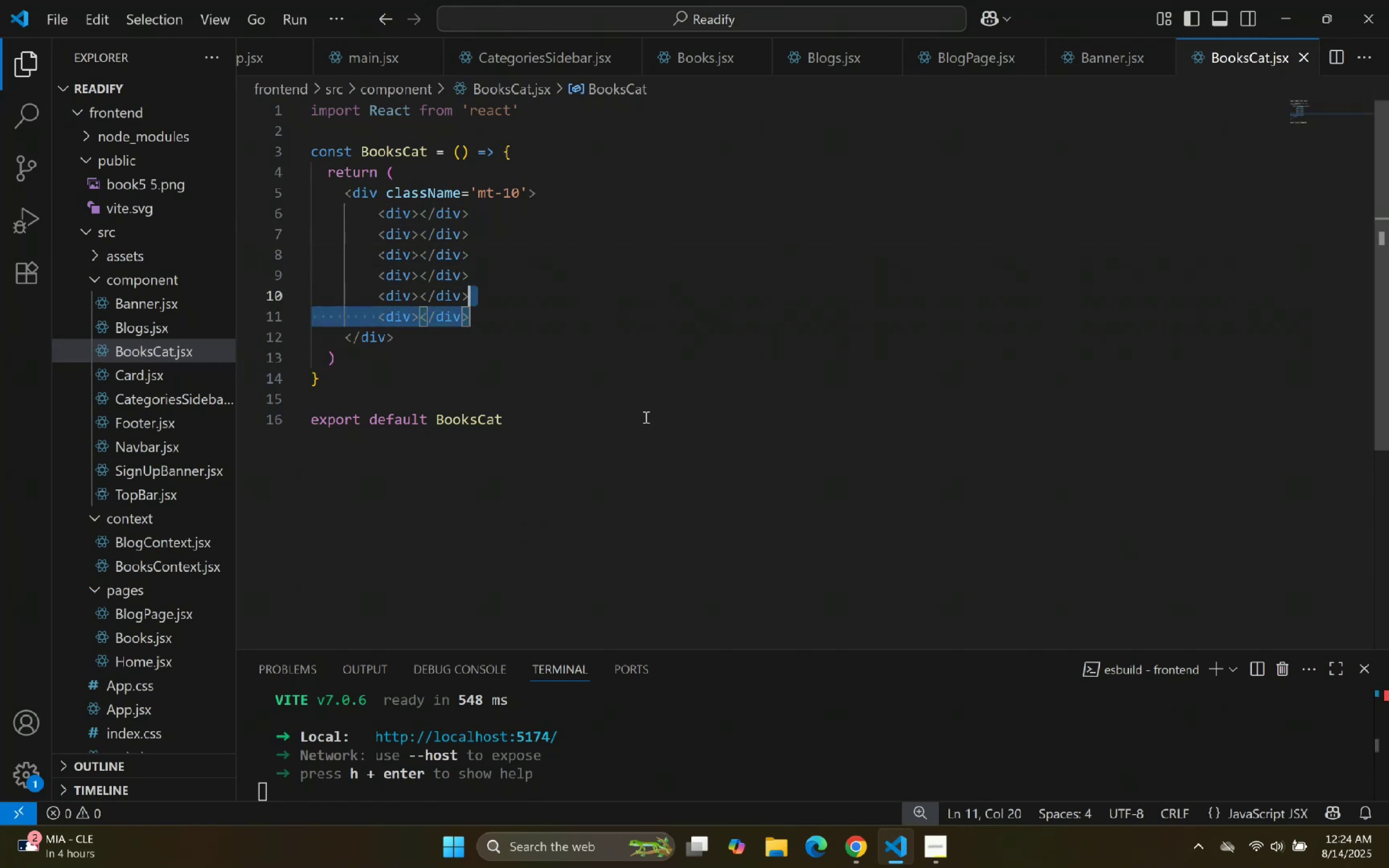 
key(Shift+ArrowUp)
 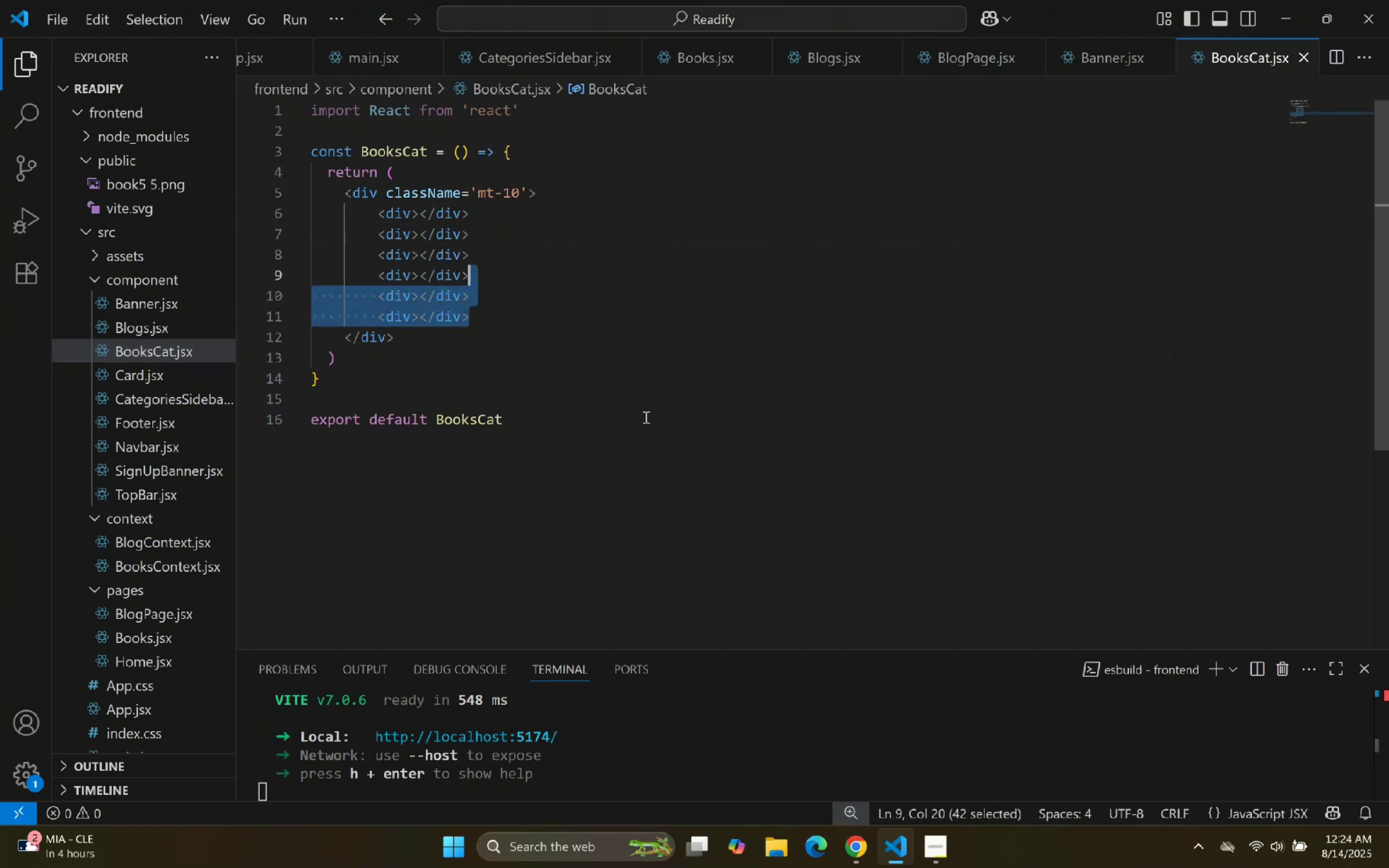 
key(Shift+ArrowUp)
 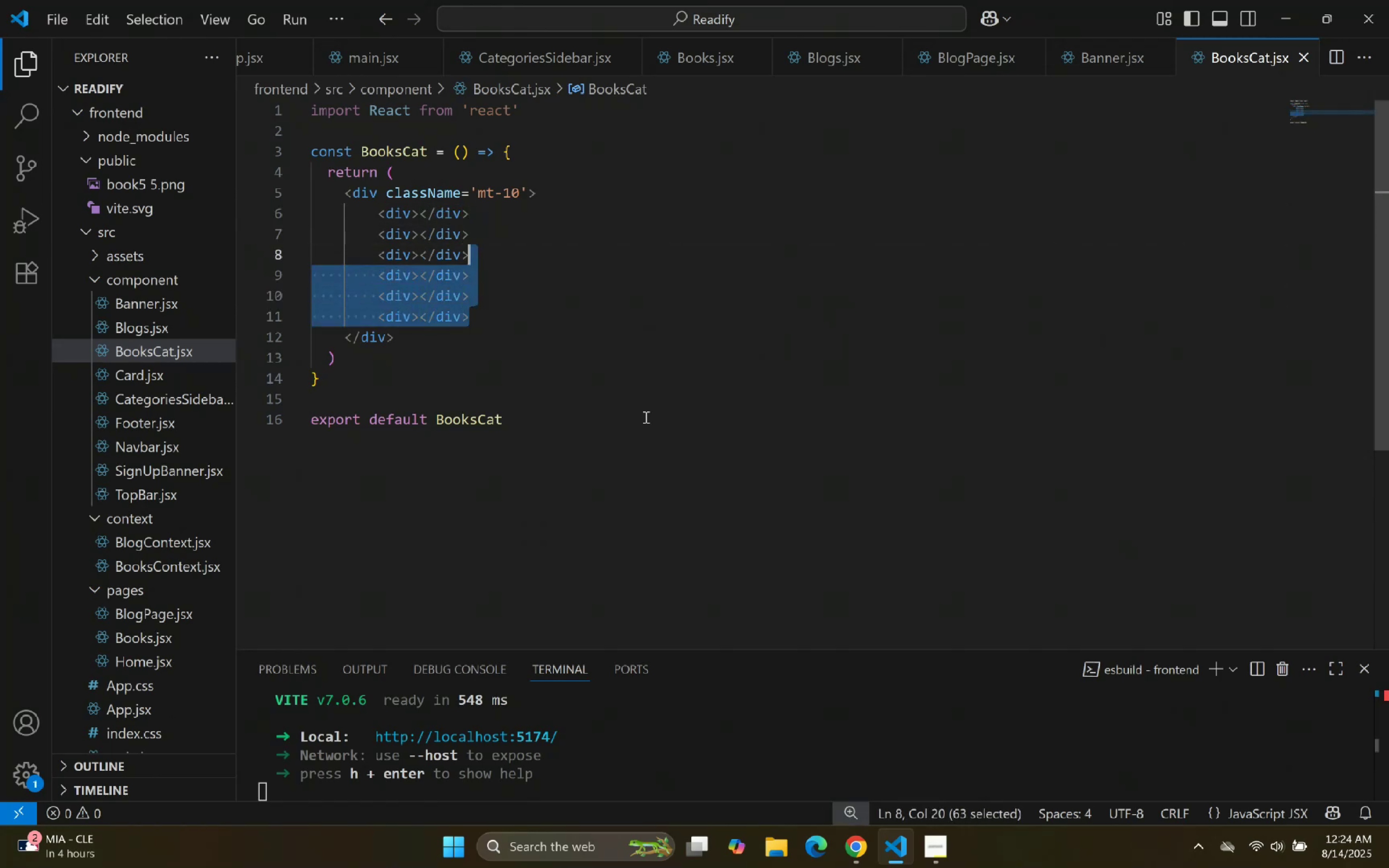 
key(Shift+ArrowUp)
 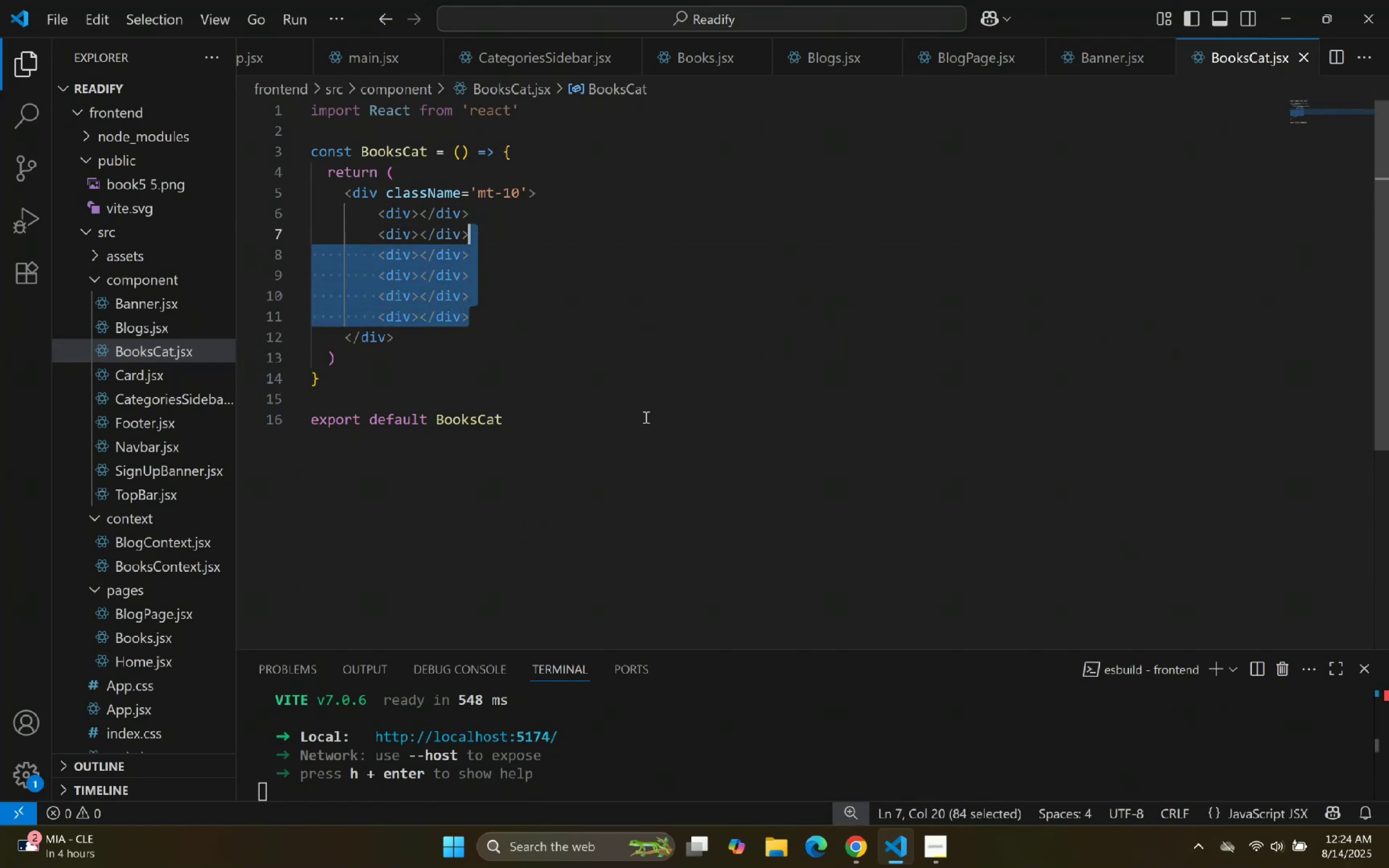 
key(Shift+ArrowUp)
 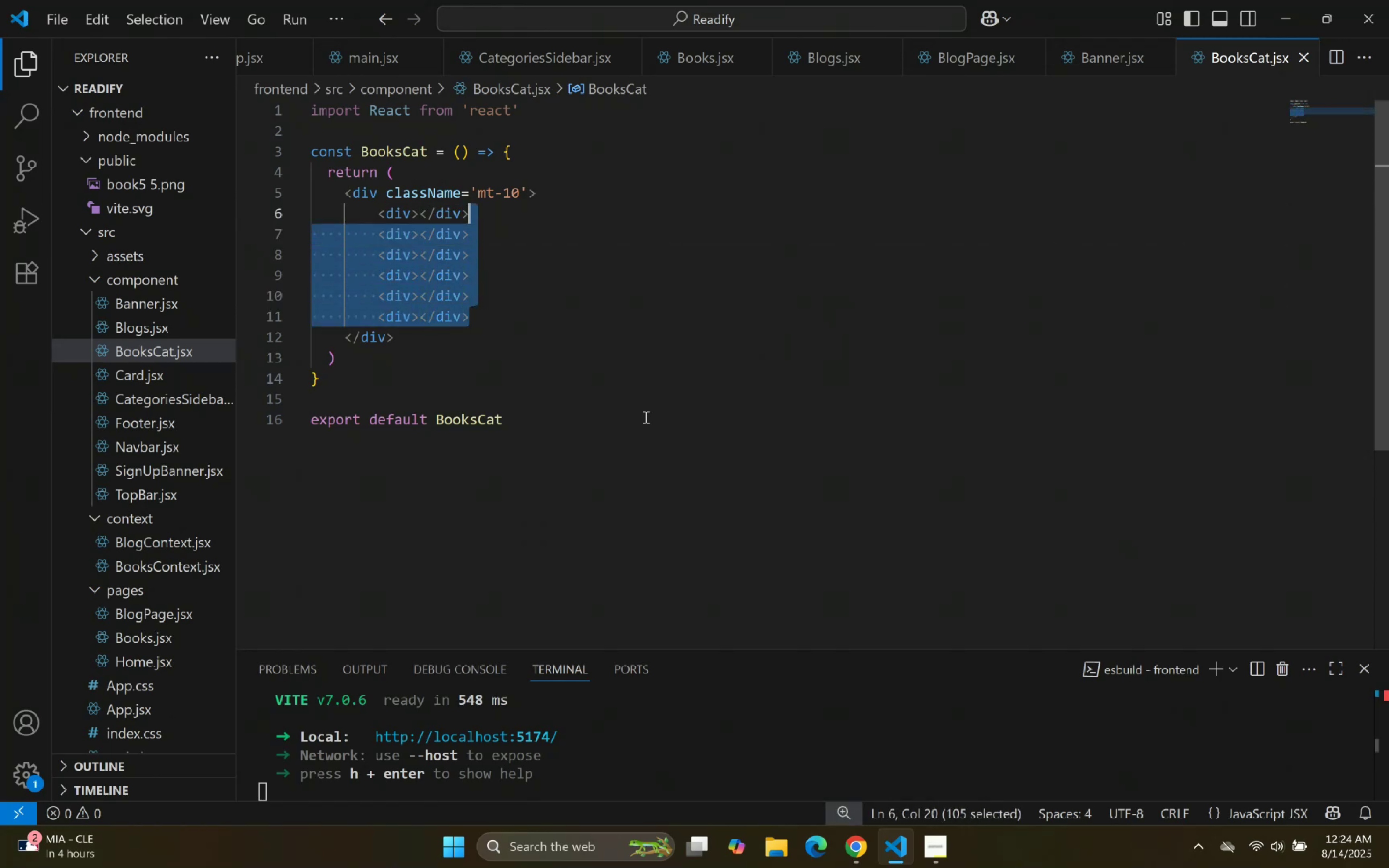 
key(Shift+ArrowRight)
 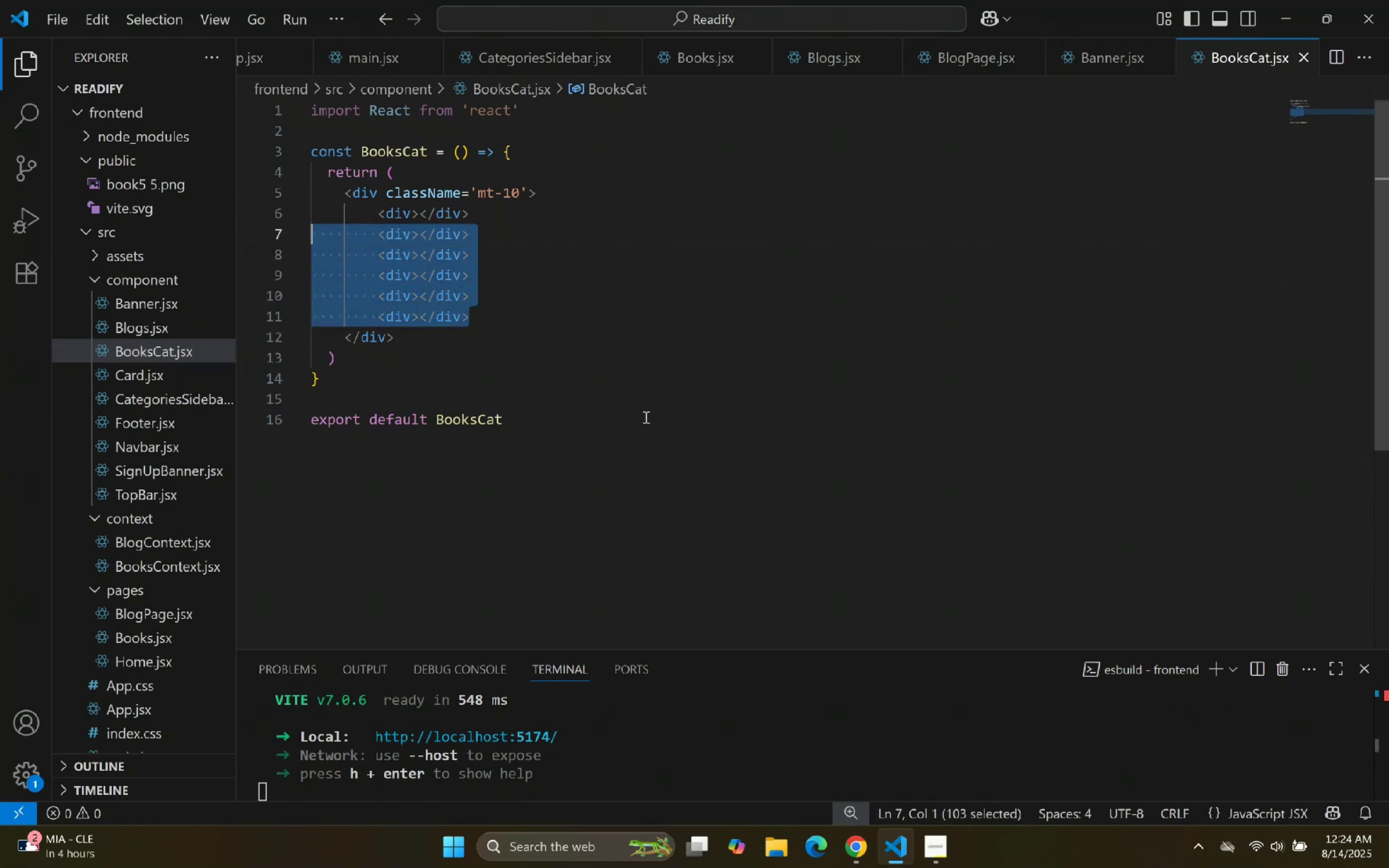 
key(Shift+ArrowUp)
 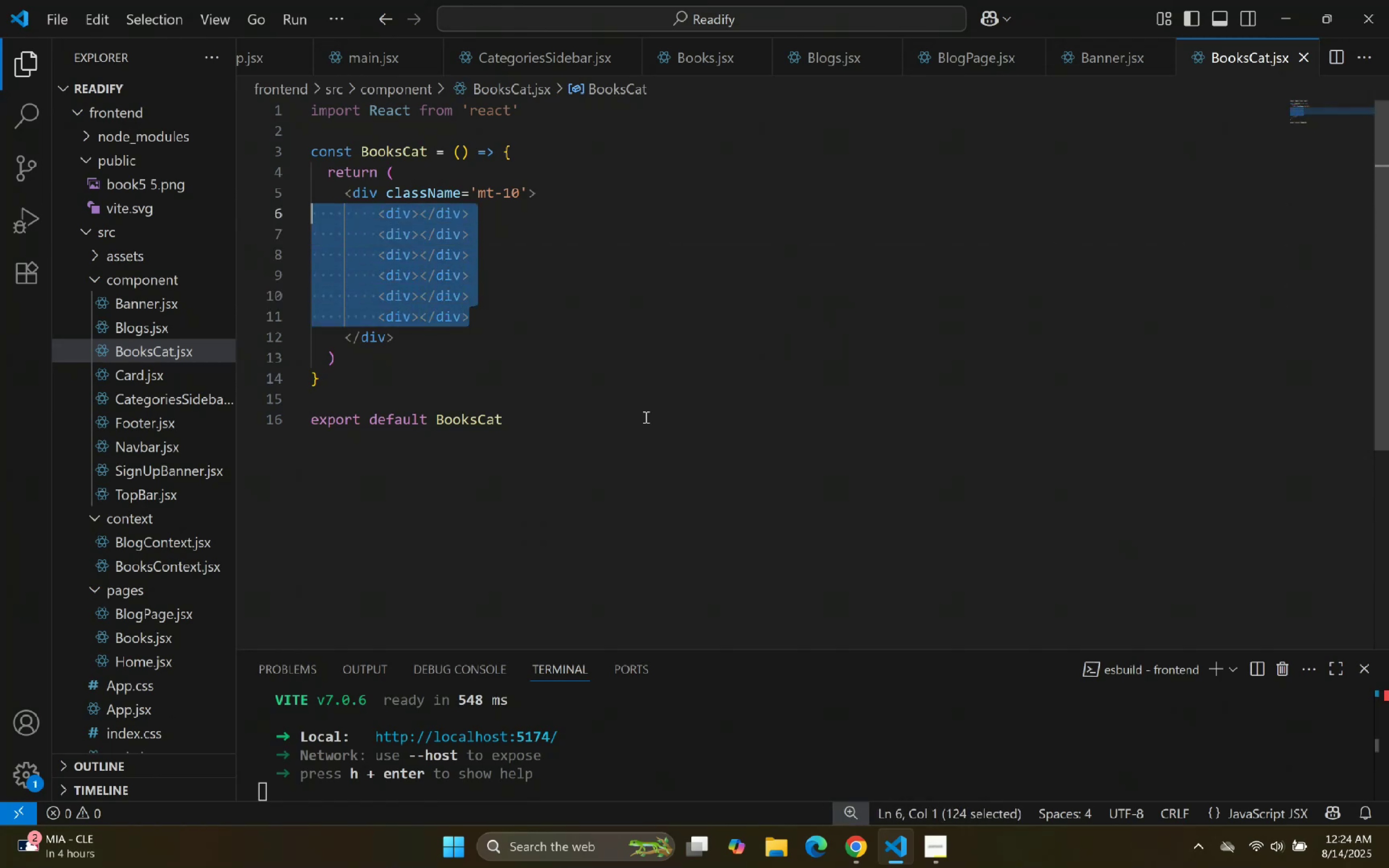 
key(Control+X)
 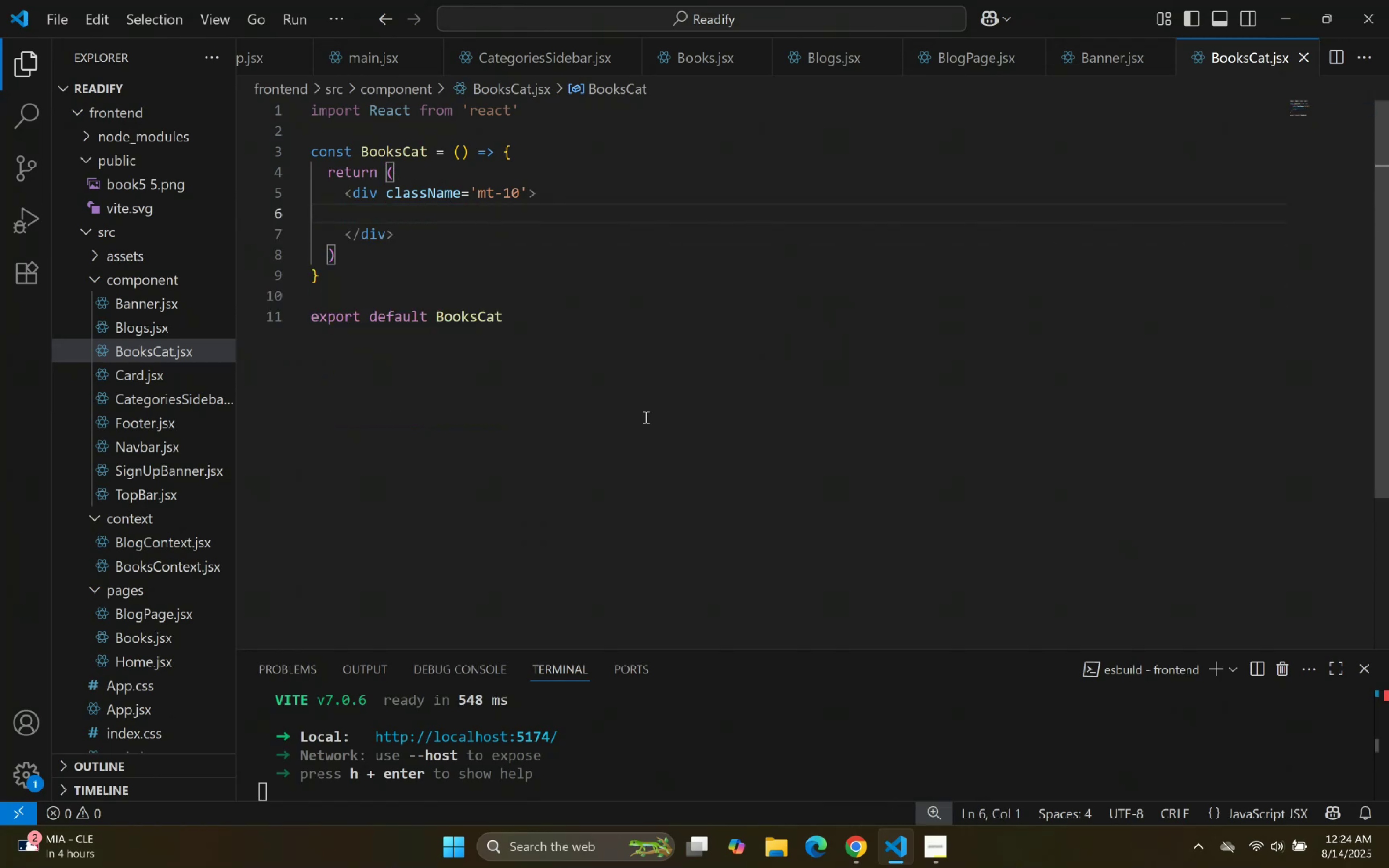 
type(div)
 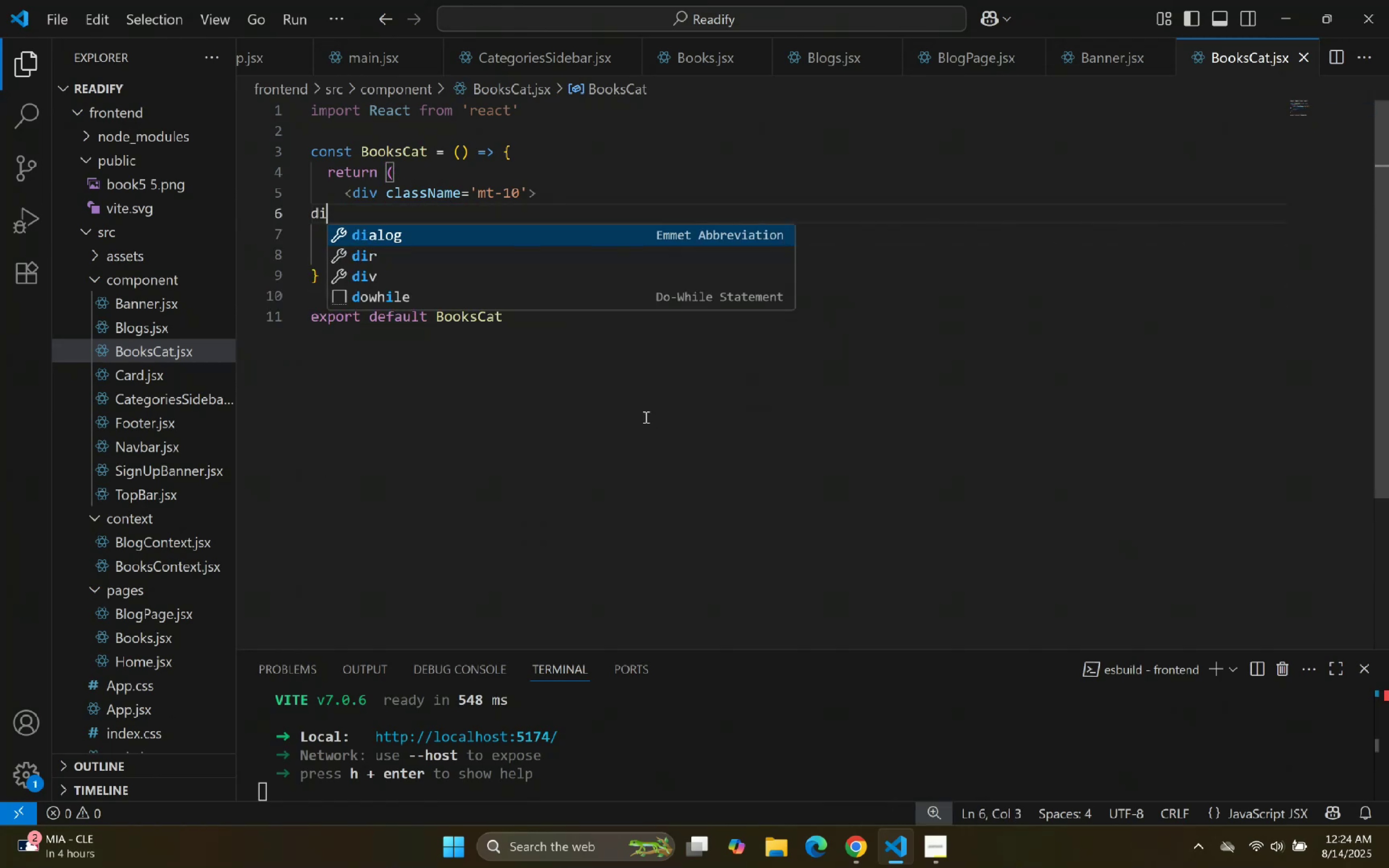 
key(Enter)
 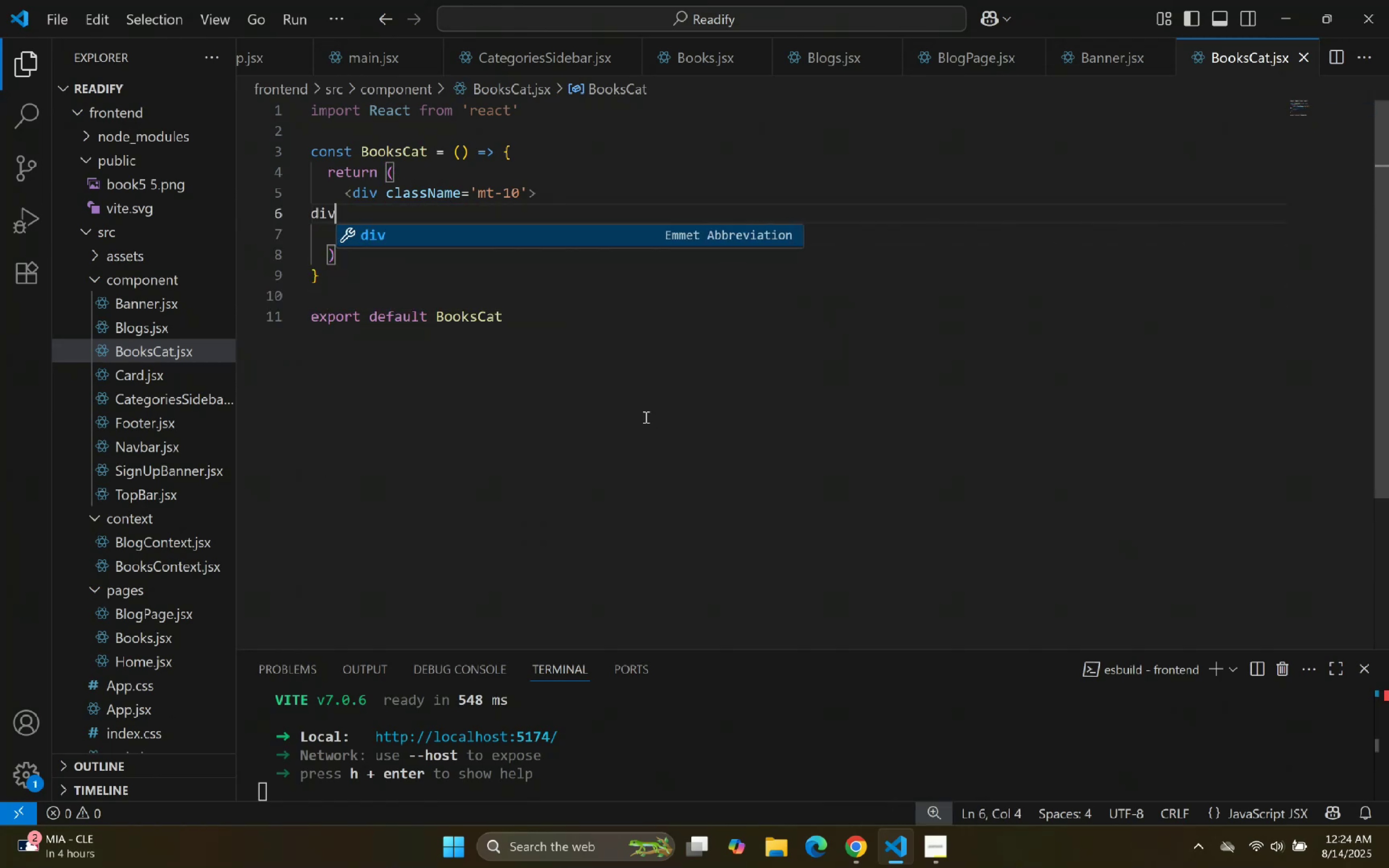 
key(Enter)
 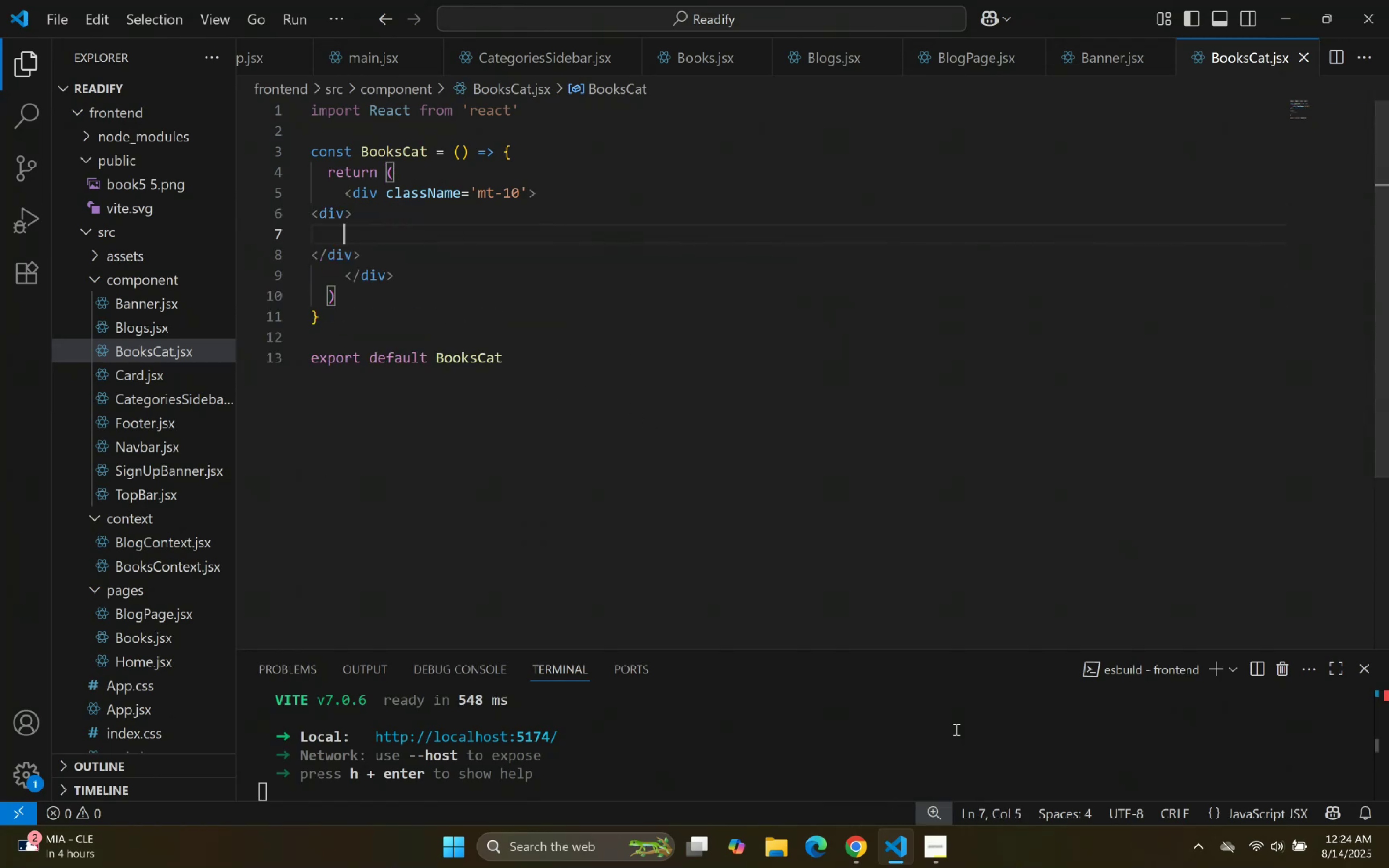 
right_click([670, 357])
 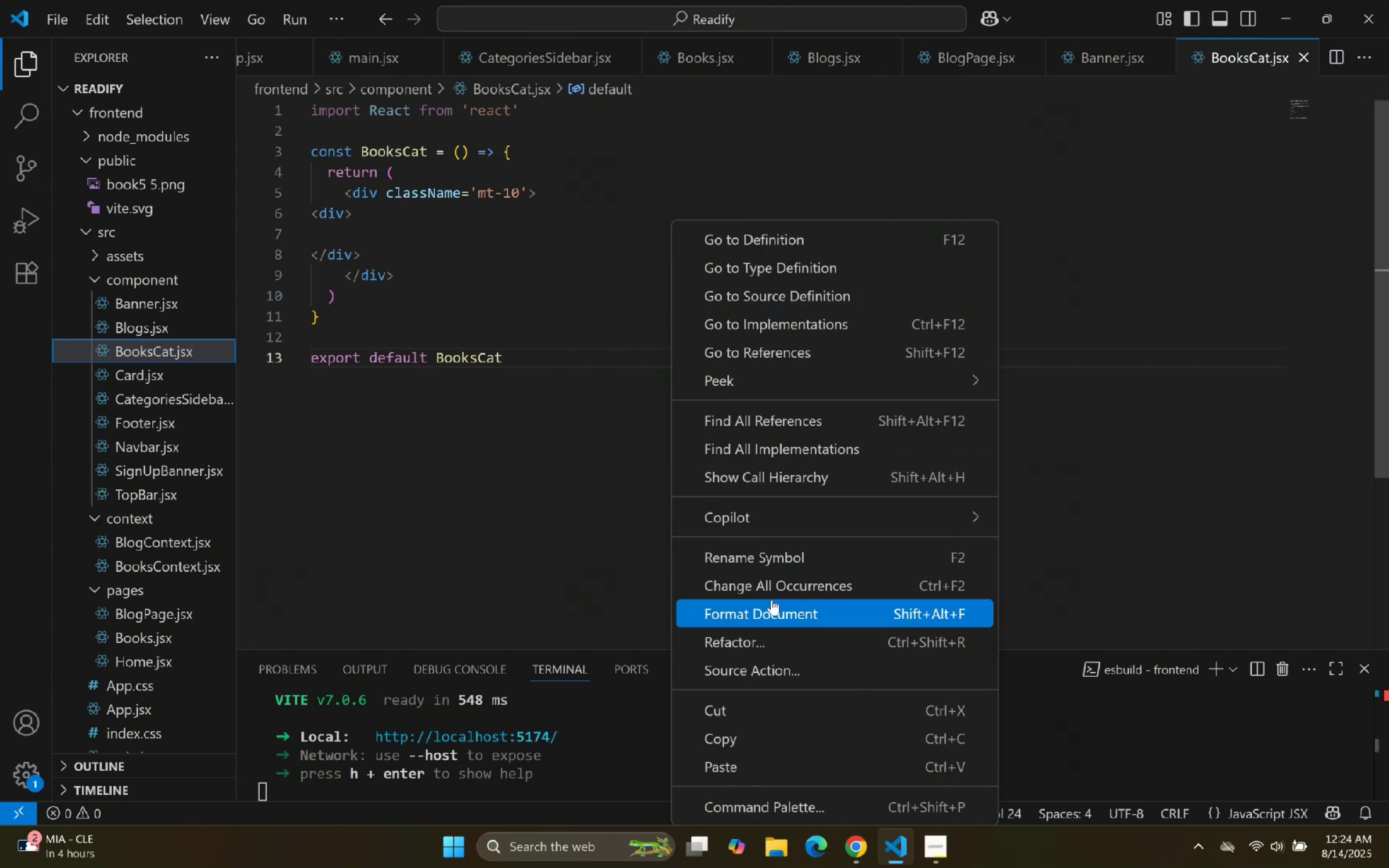 
left_click([528, 241])
 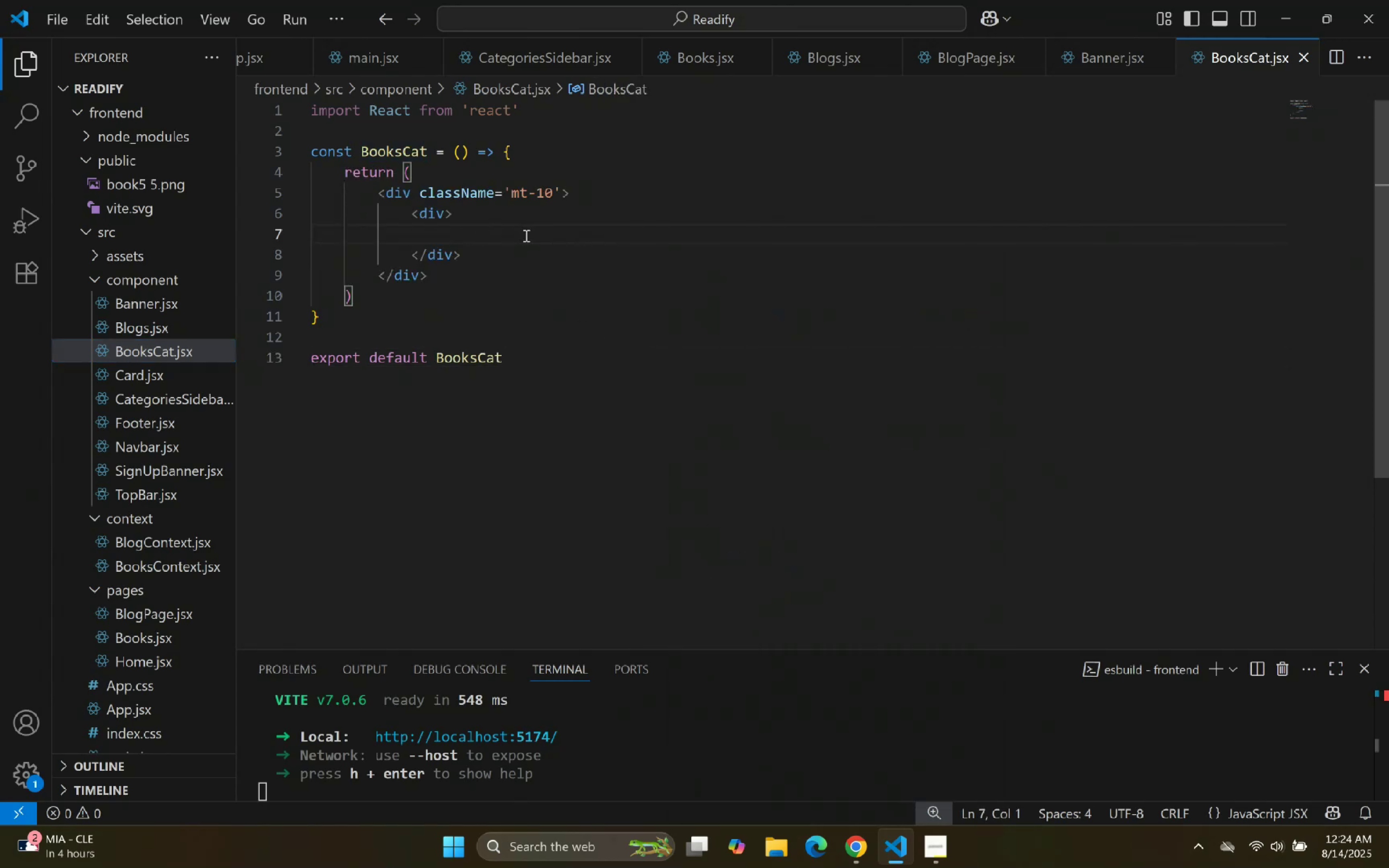 
key(Backspace)
 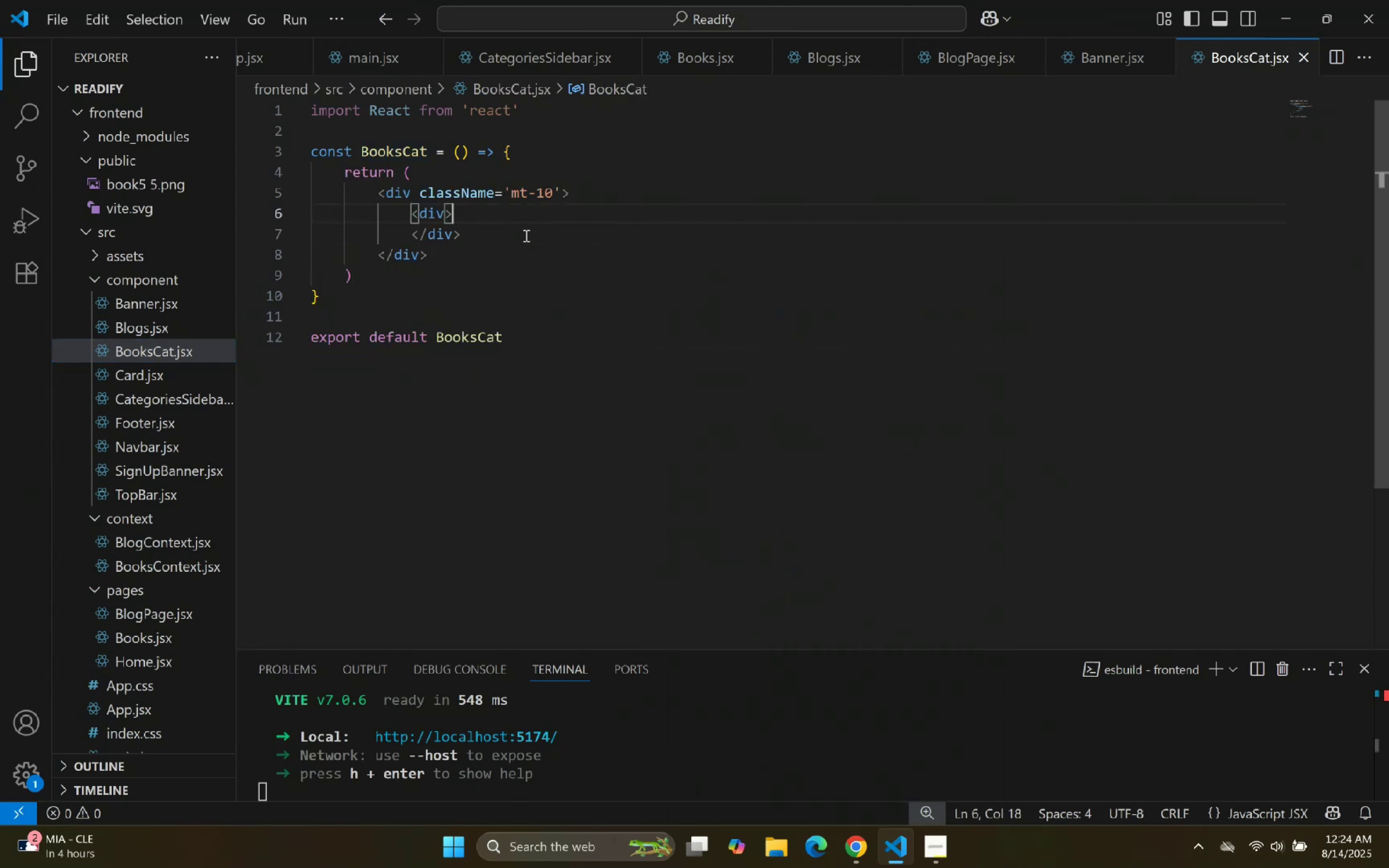 
key(Enter)
 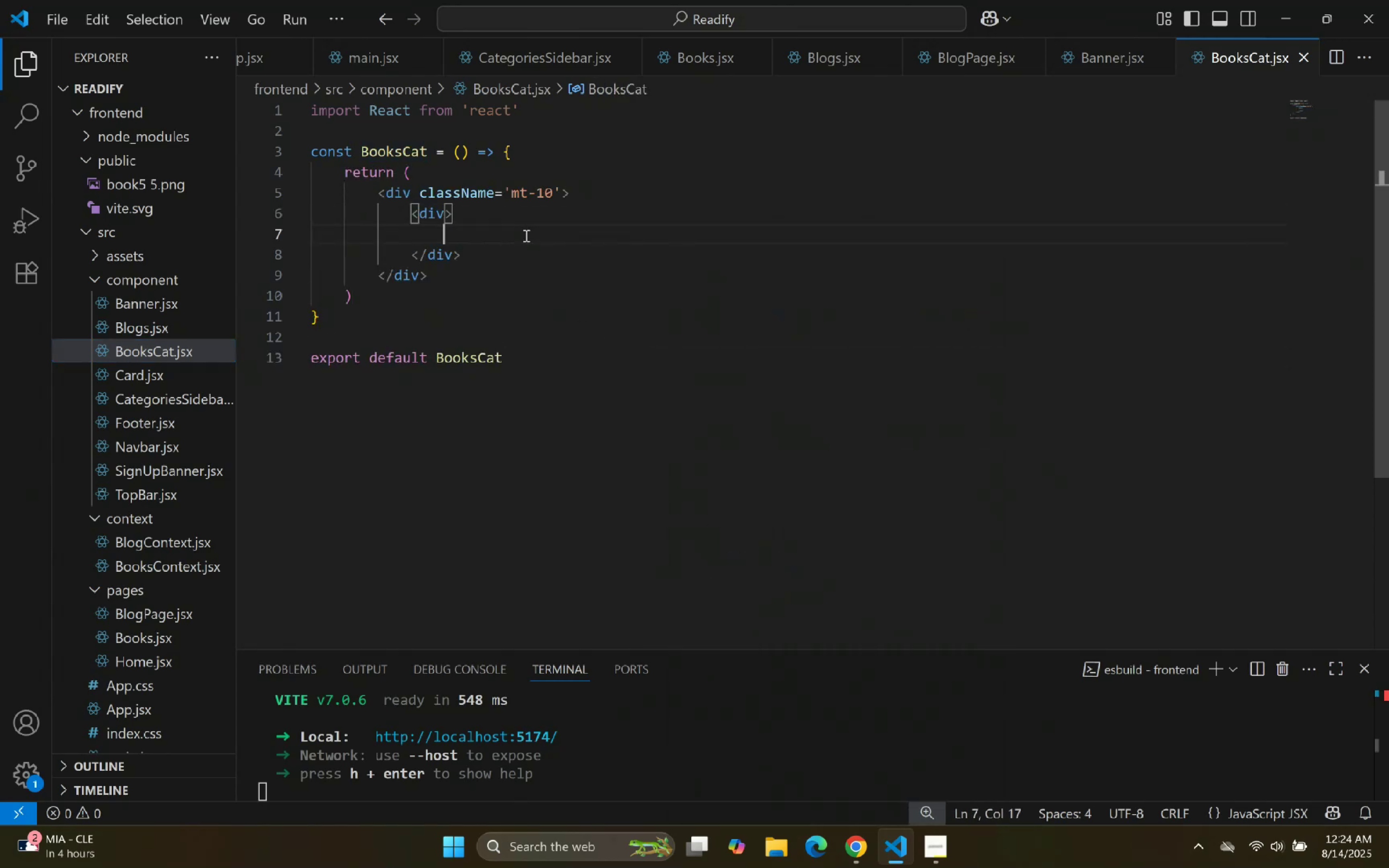 
key(Control+V)
 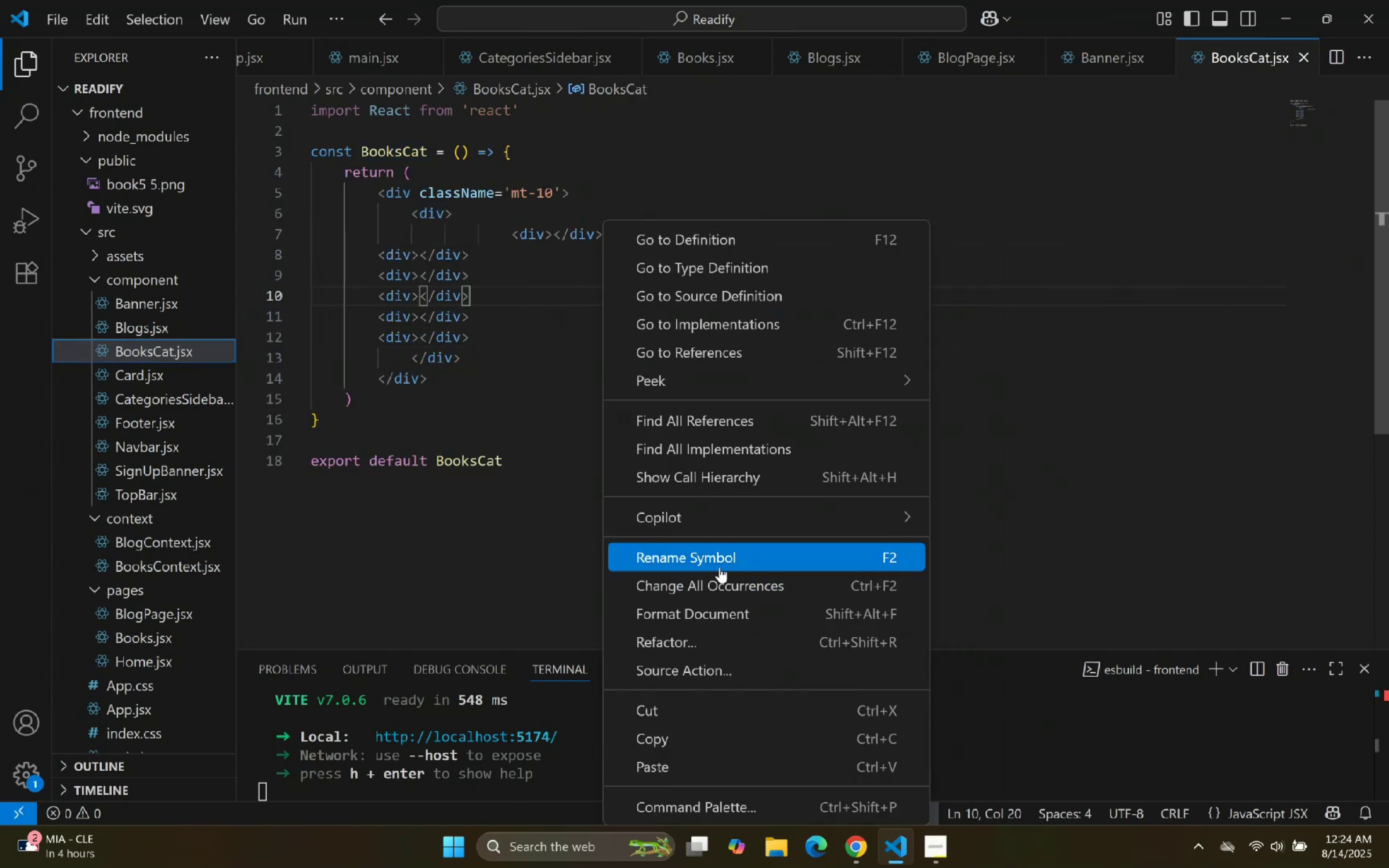 
double_click([659, 406])
 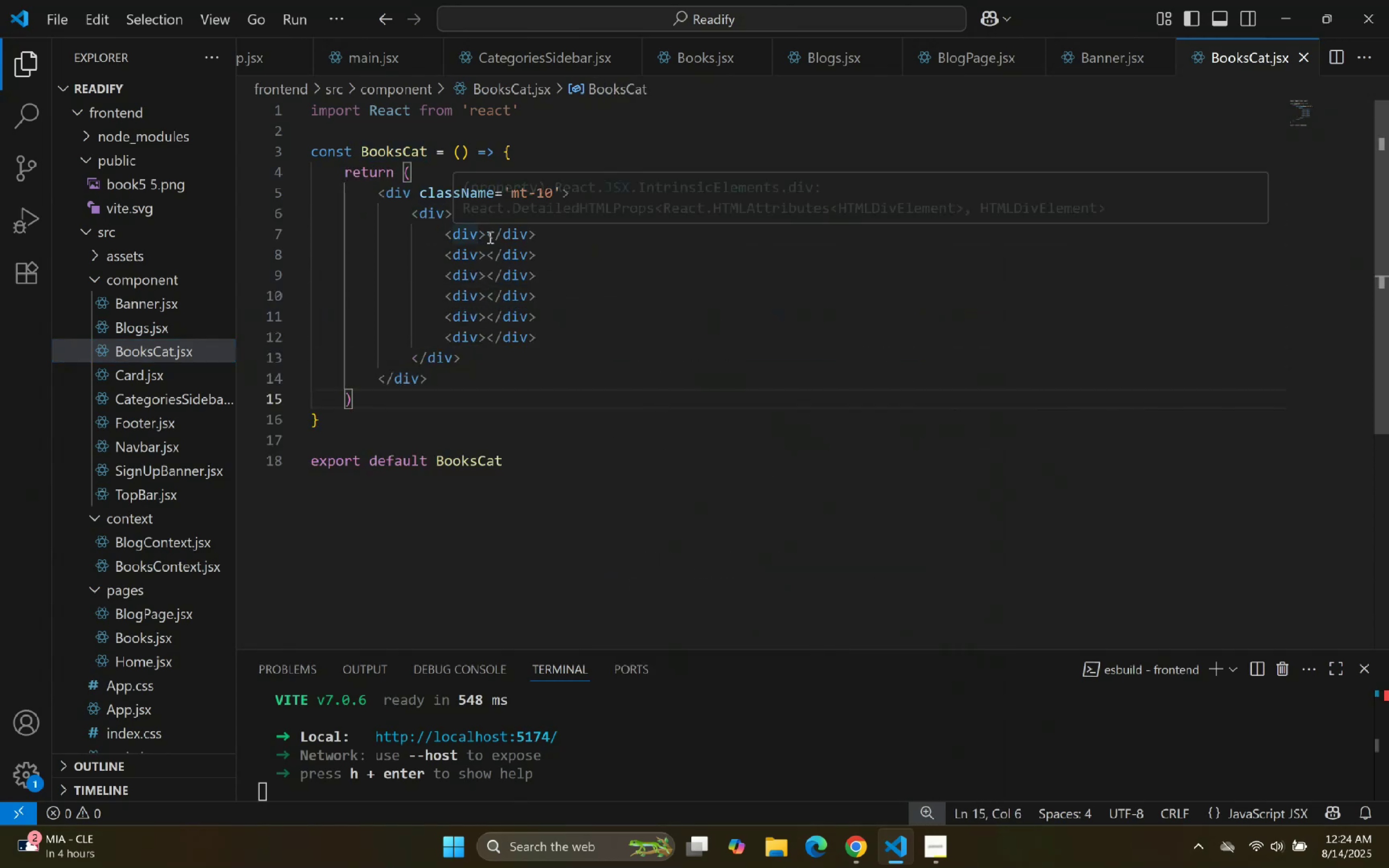 
double_click([643, 258])
 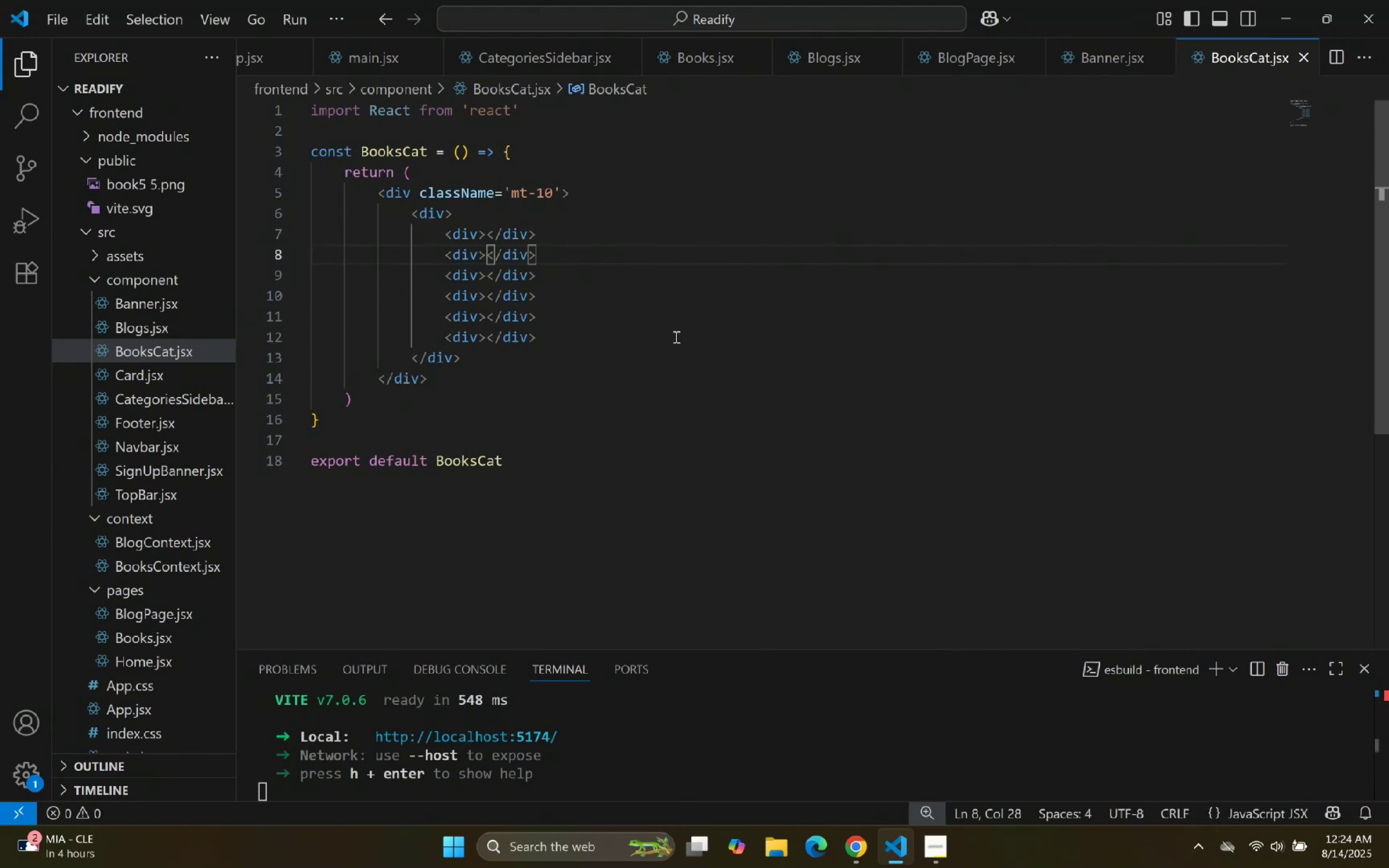 
wait(6.82)
 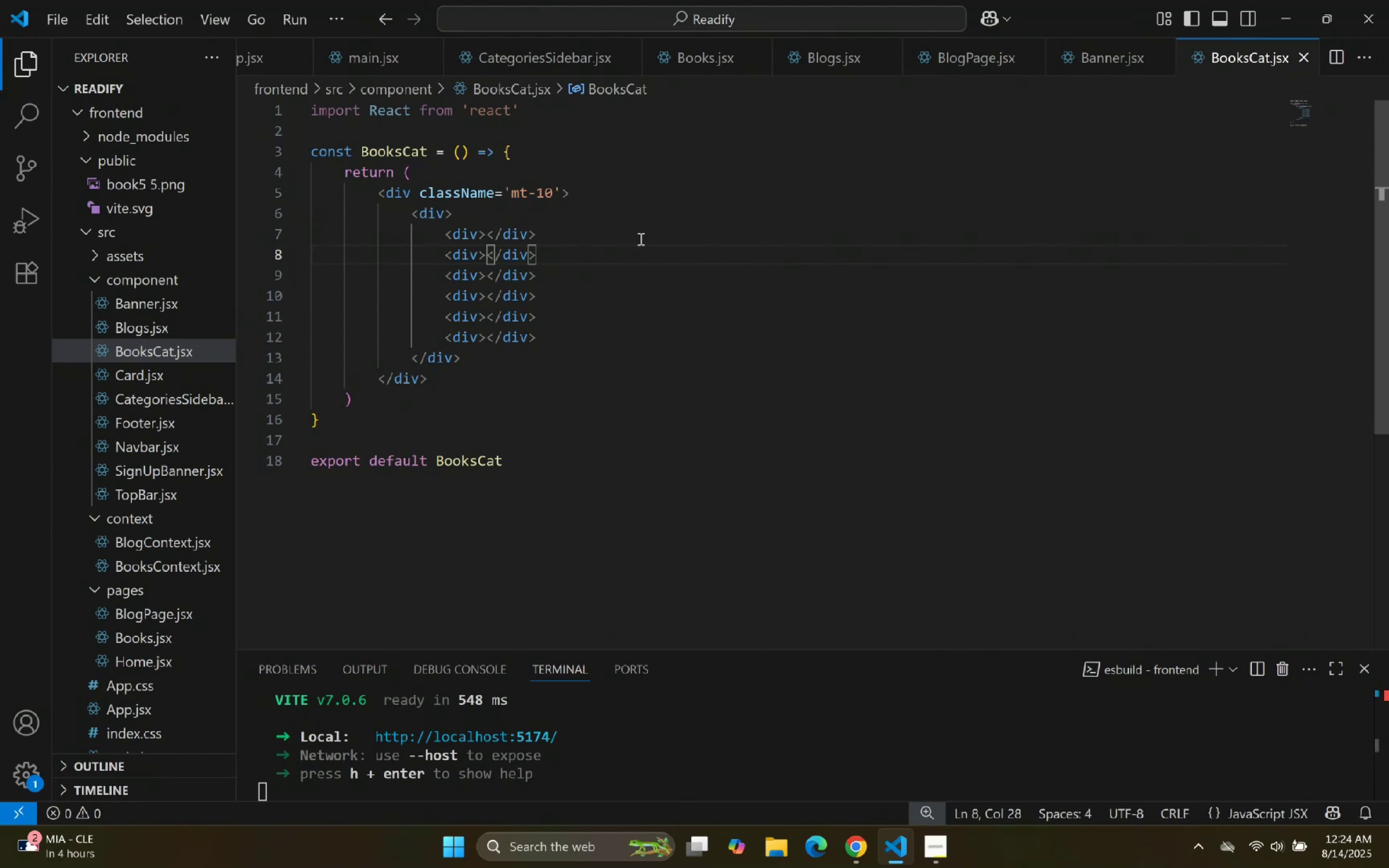 
left_click([488, 234])
 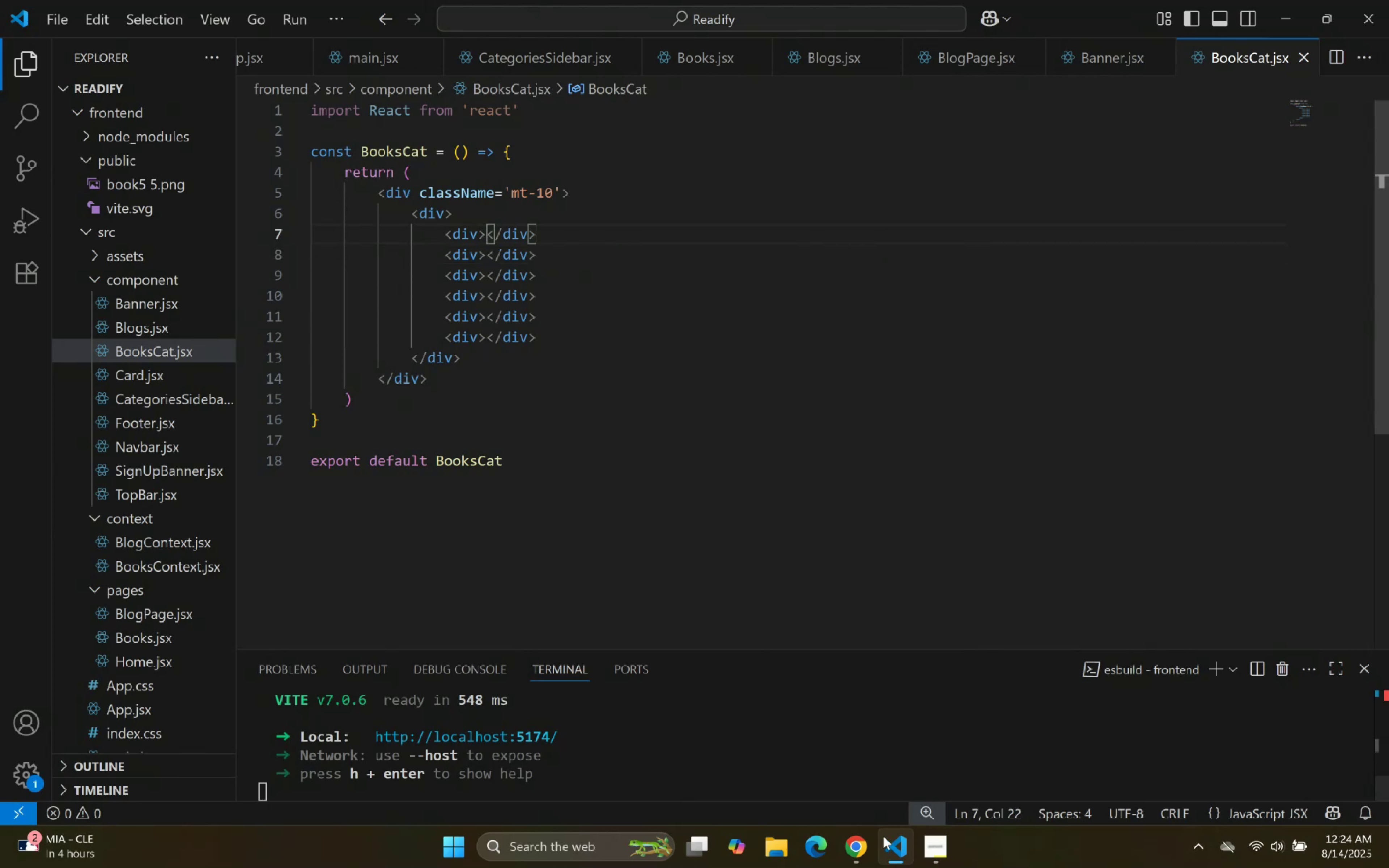 
left_click([887, 852])
 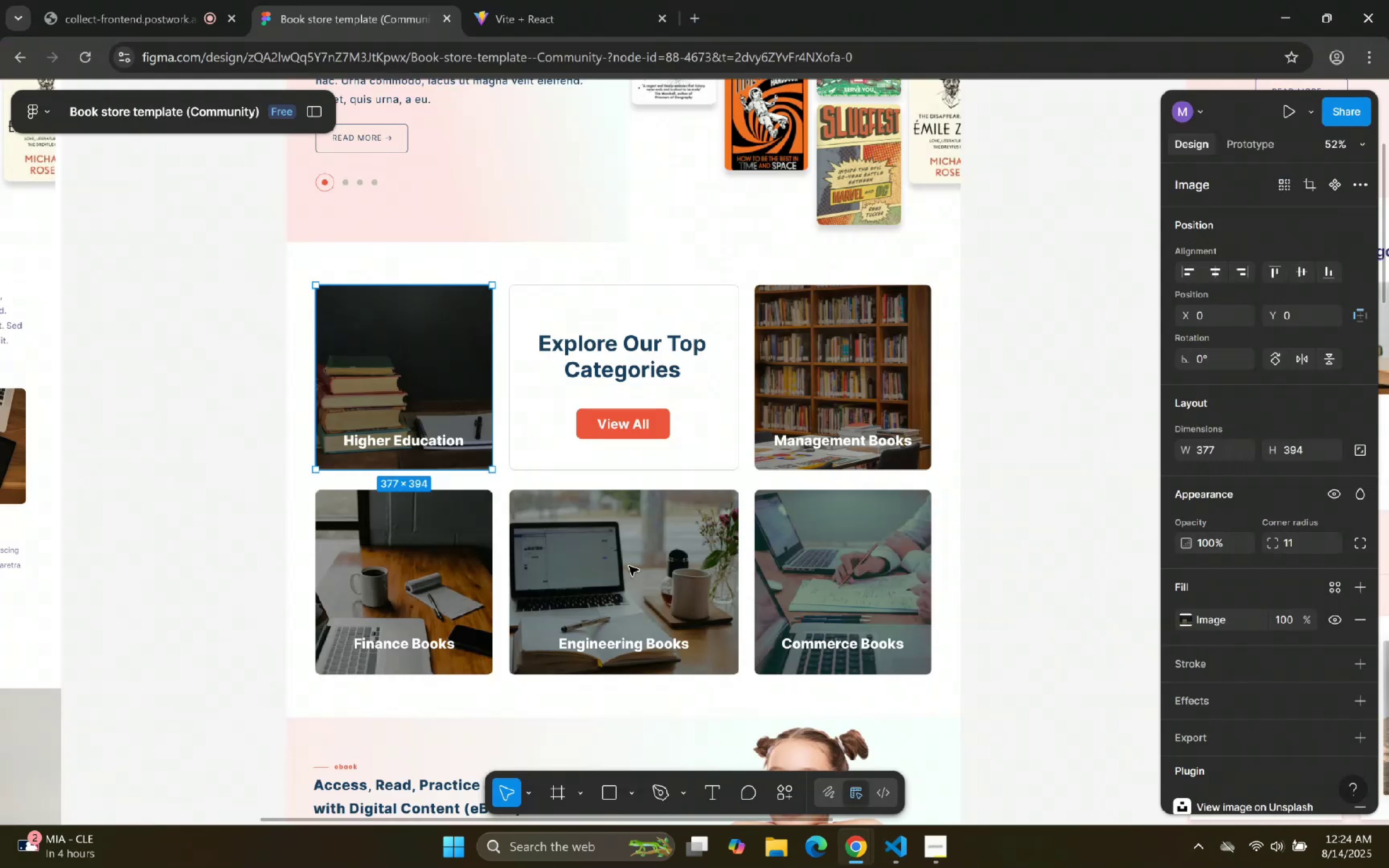 
left_click([472, 350])
 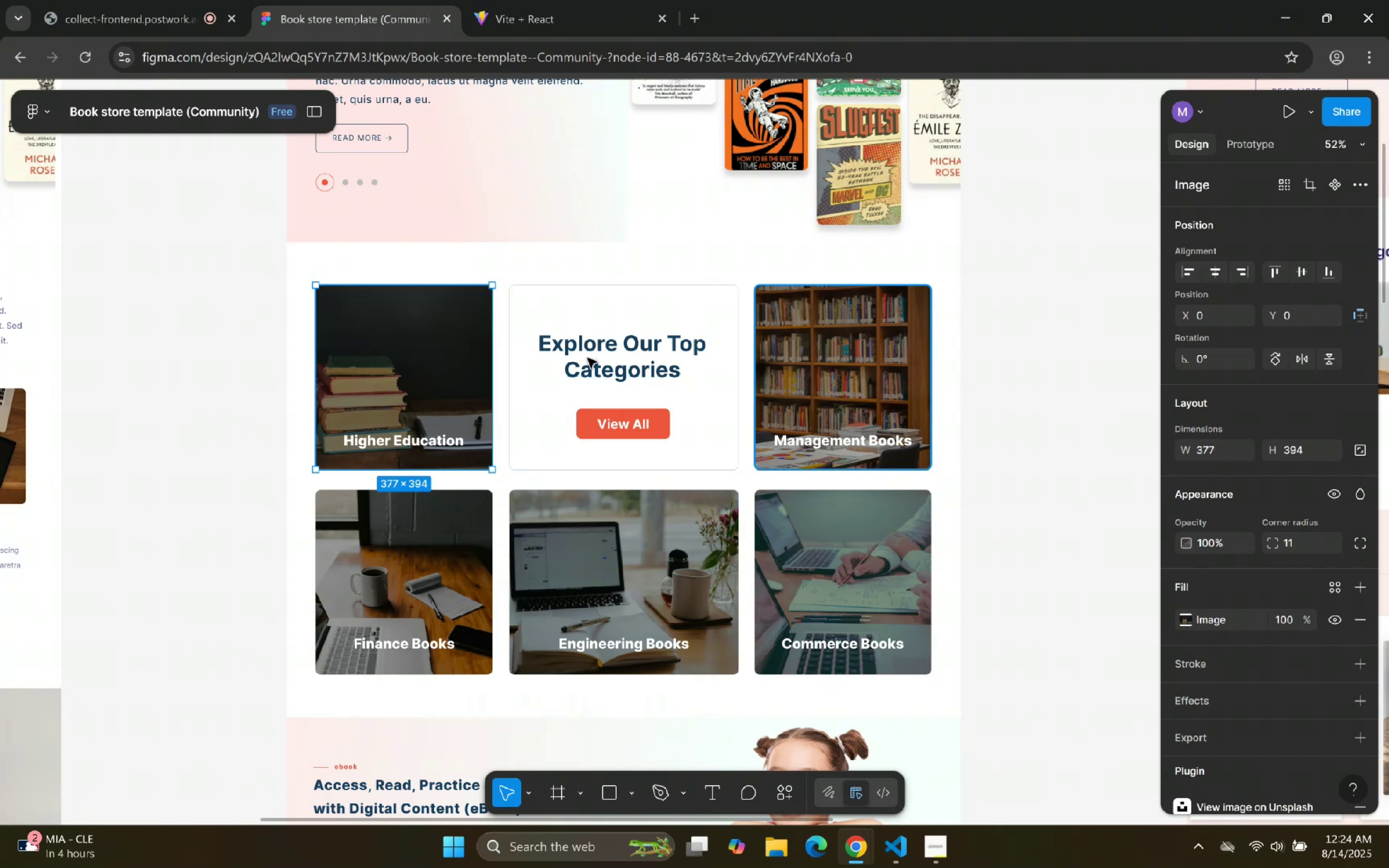 
scroll: coordinate [1318, 612], scroll_direction: down, amount: 7.0
 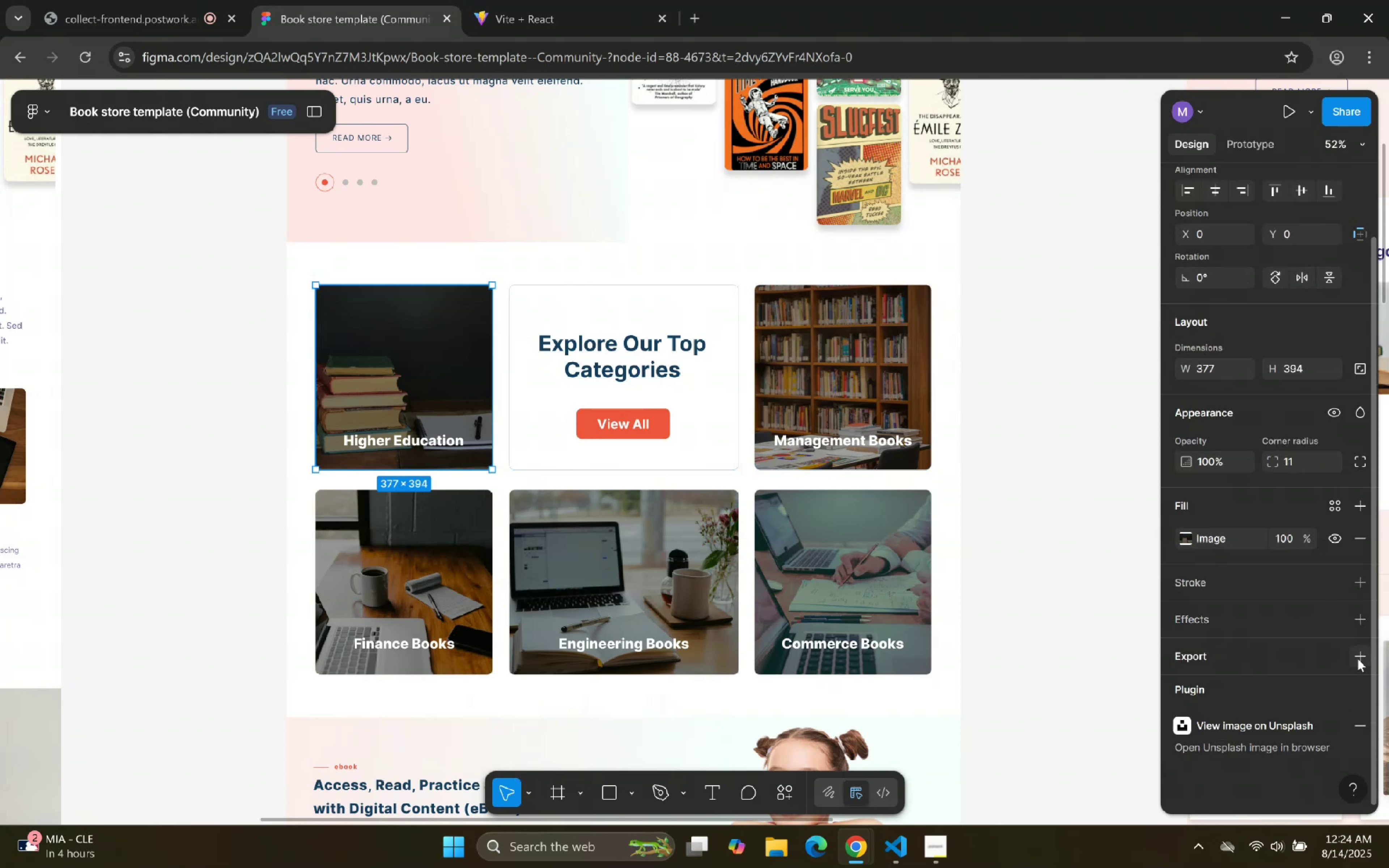 
left_click([1362, 659])
 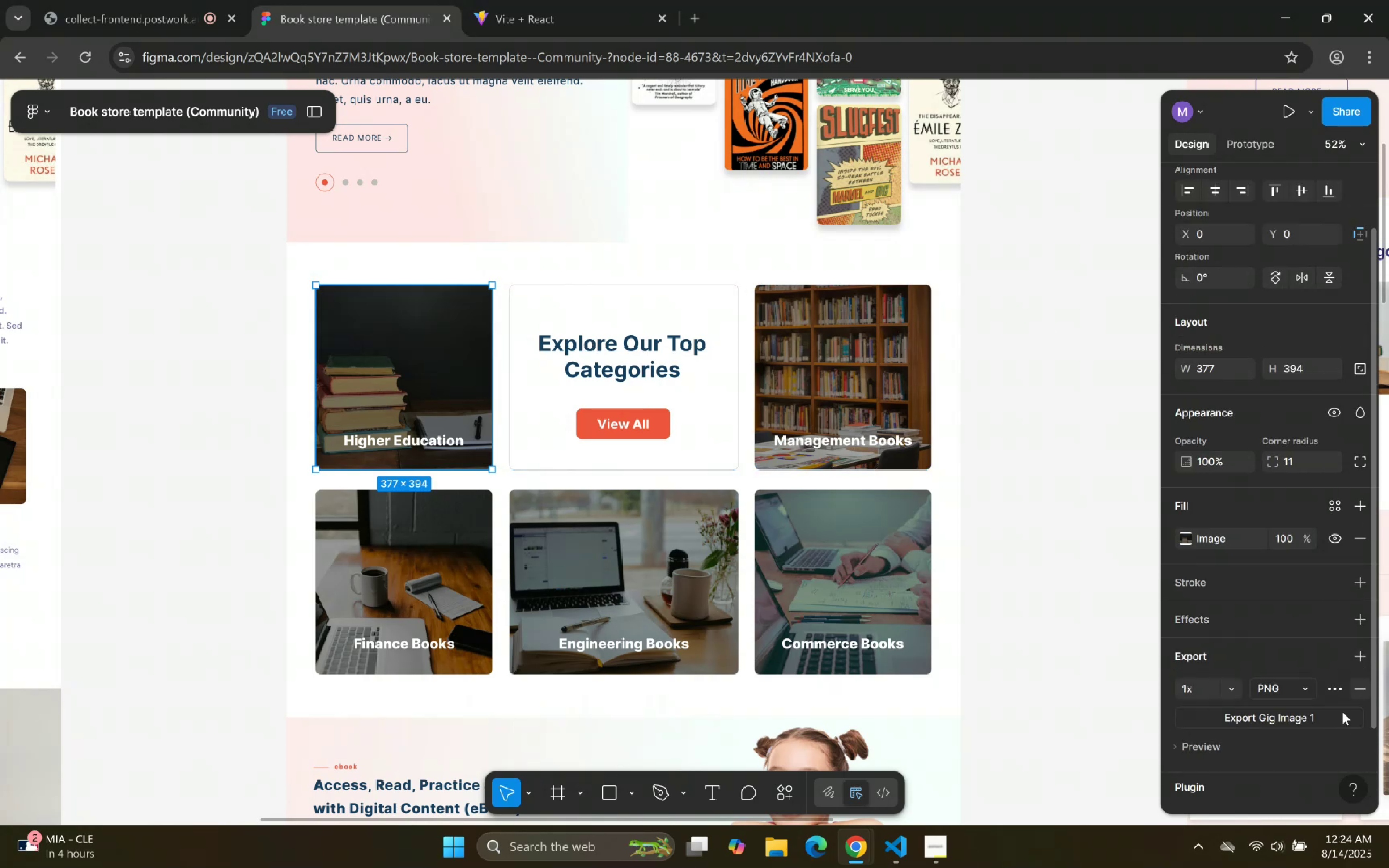 
scroll: coordinate [1244, 627], scroll_direction: down, amount: 2.0
 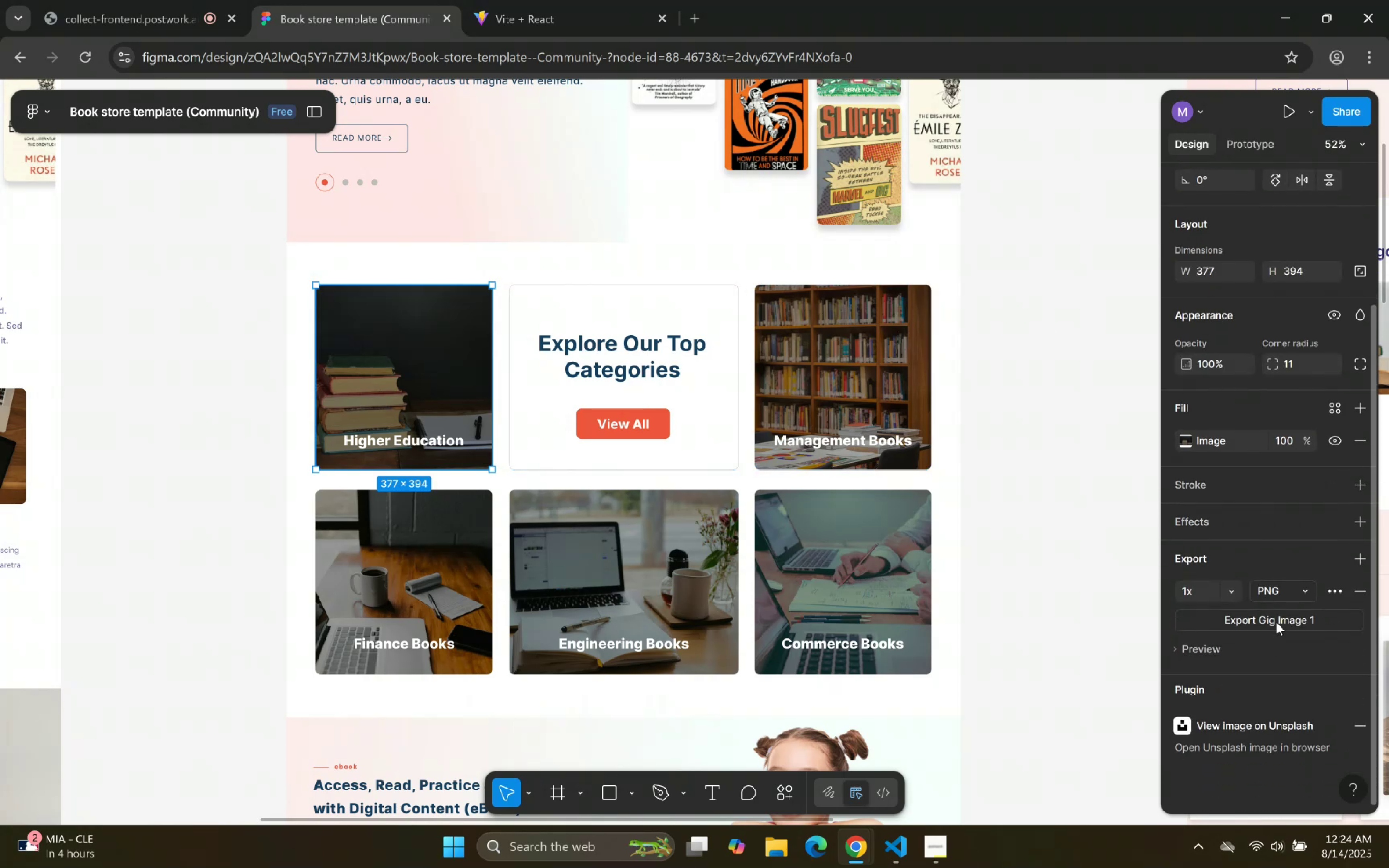 
left_click([1276, 622])
 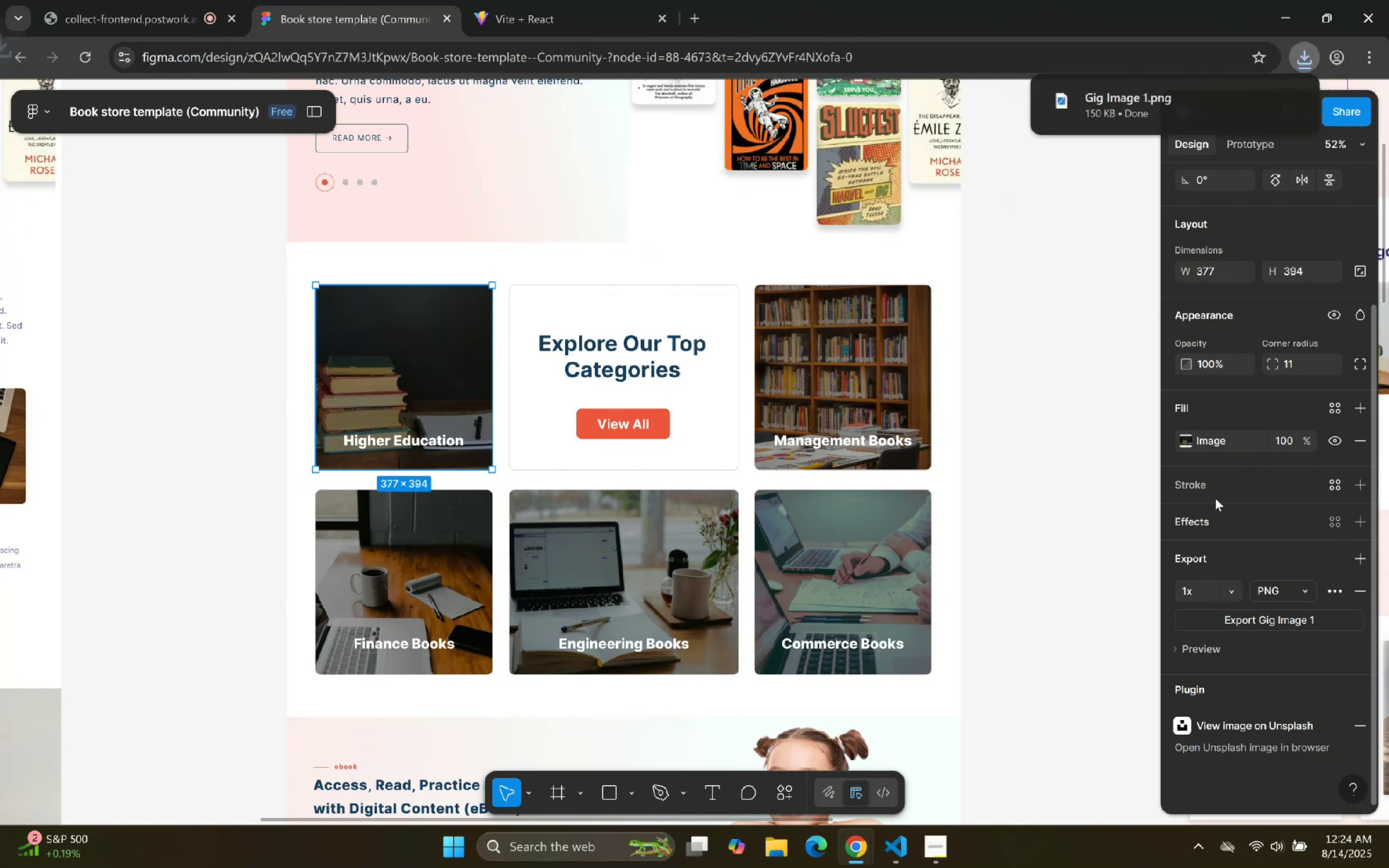 
wait(6.79)
 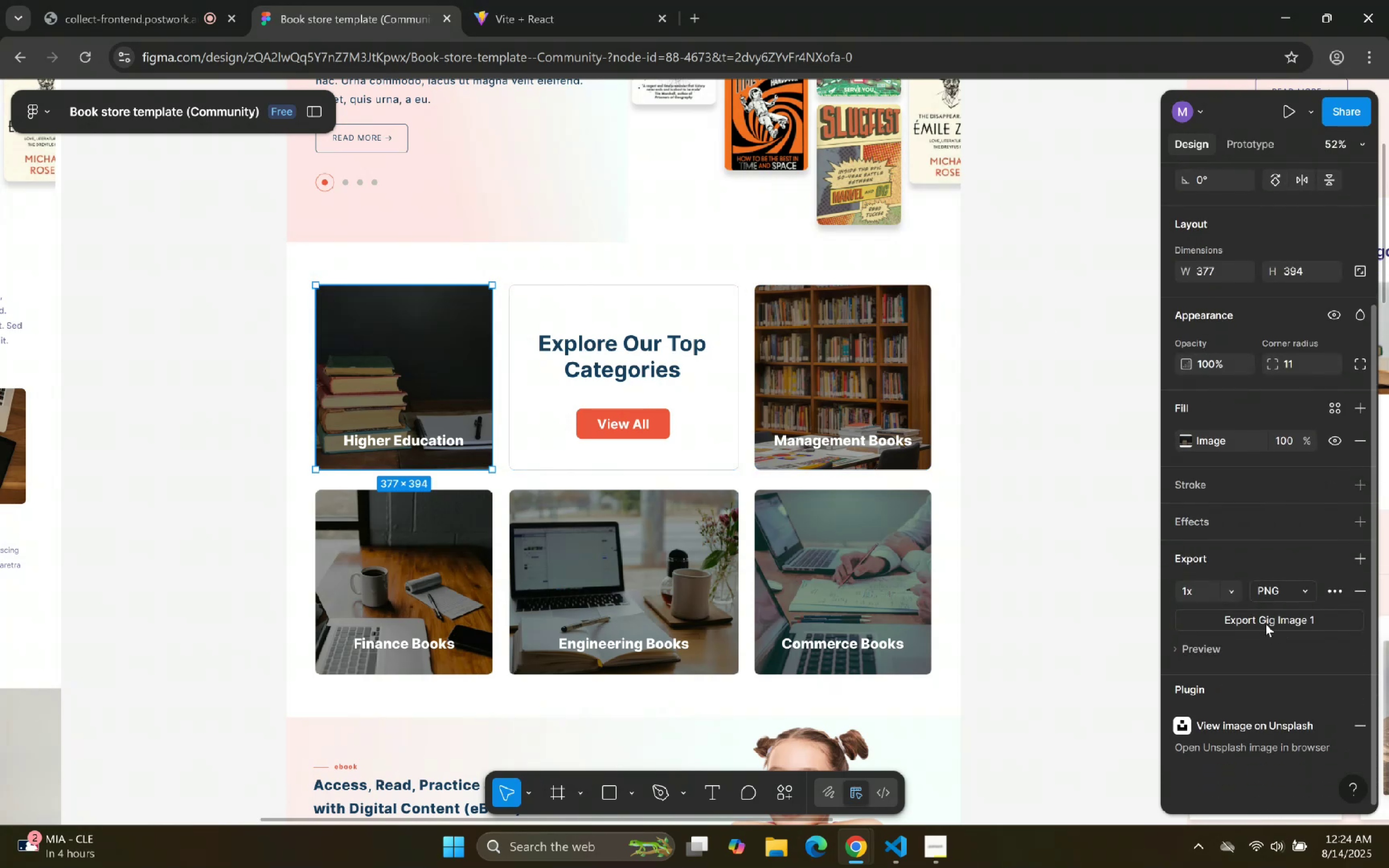 
scroll: coordinate [1277, 661], scroll_direction: down, amount: 2.0
 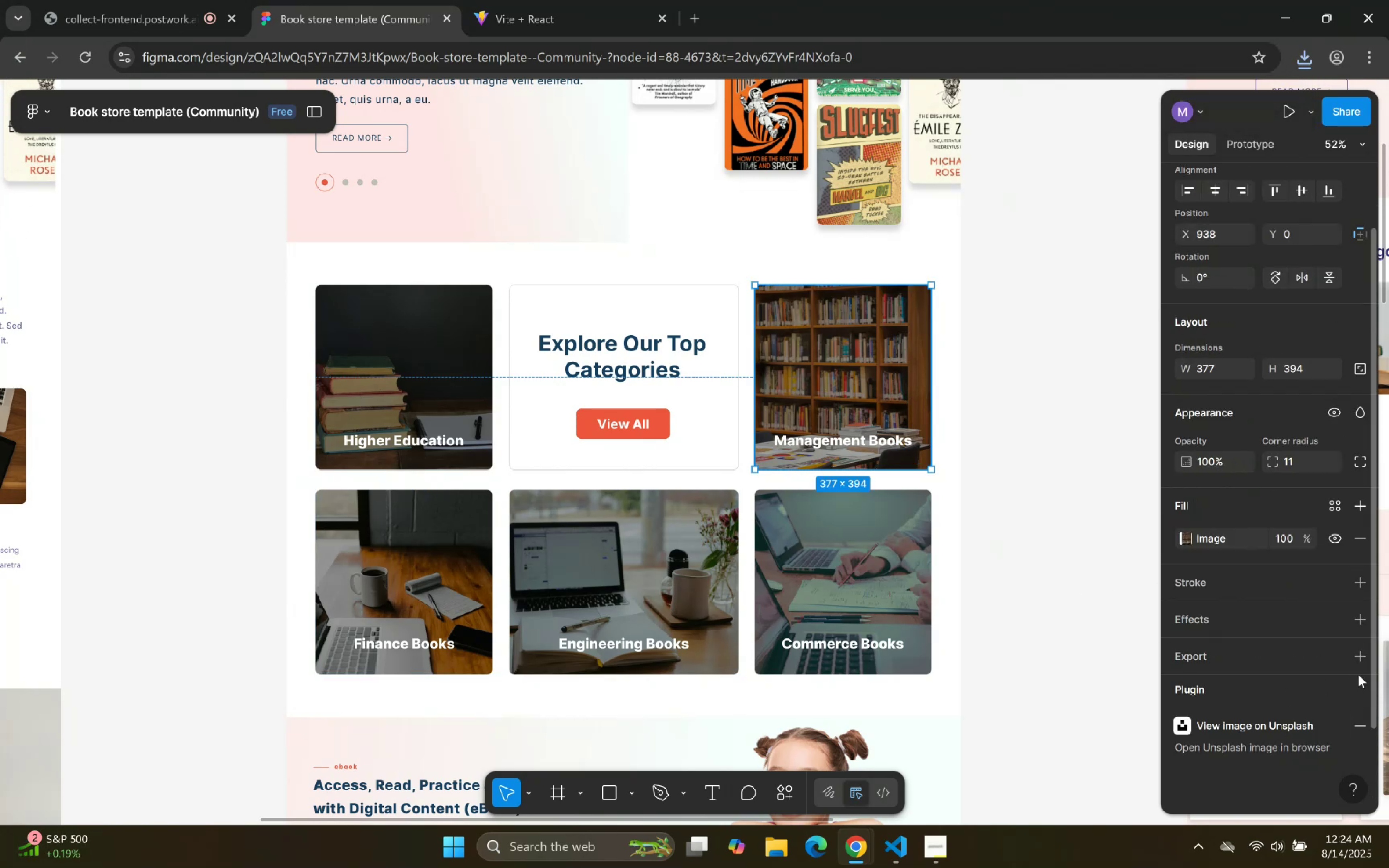 
left_click([1359, 662])
 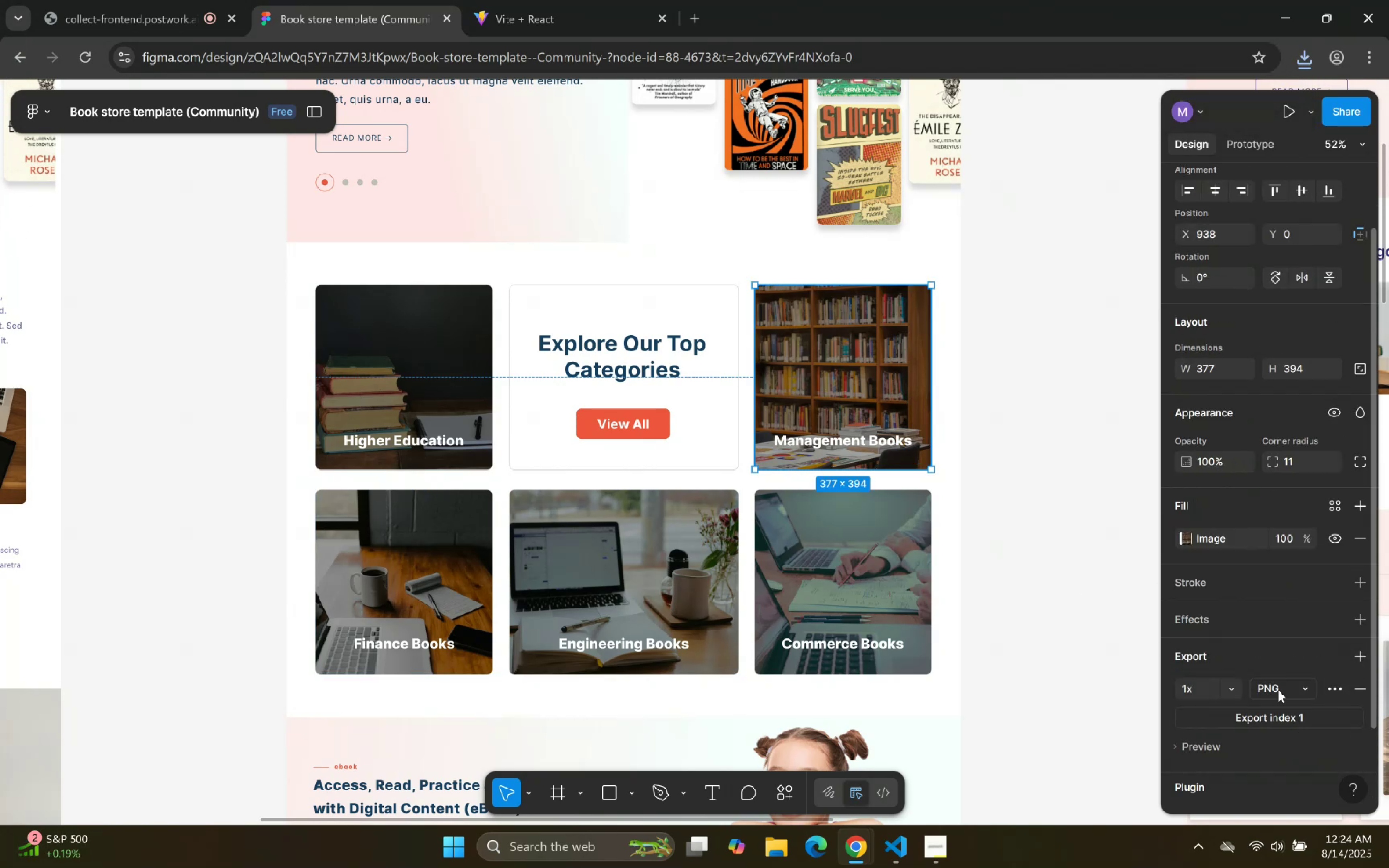 
scroll: coordinate [1243, 670], scroll_direction: down, amount: 1.0
 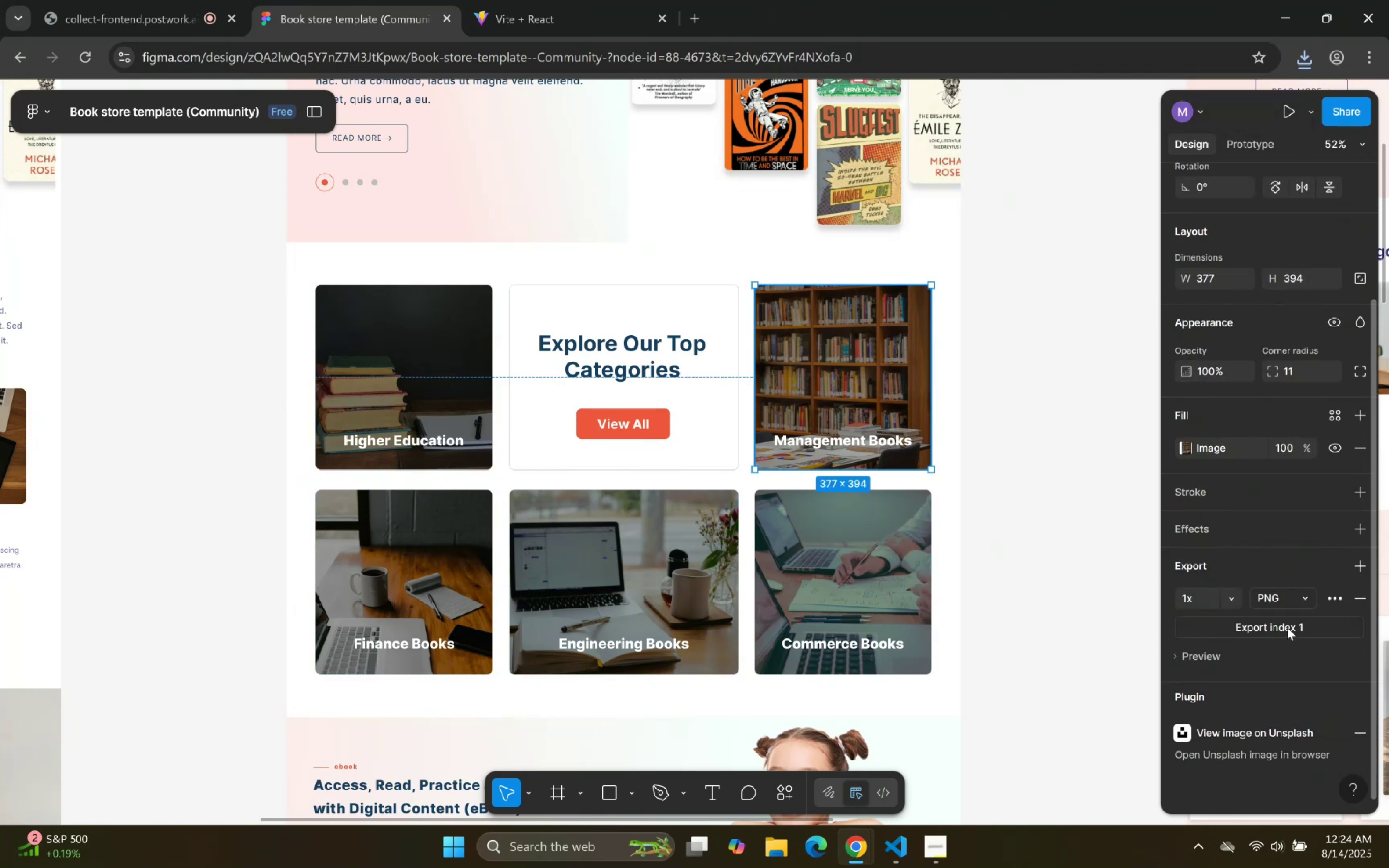 
left_click([1287, 627])
 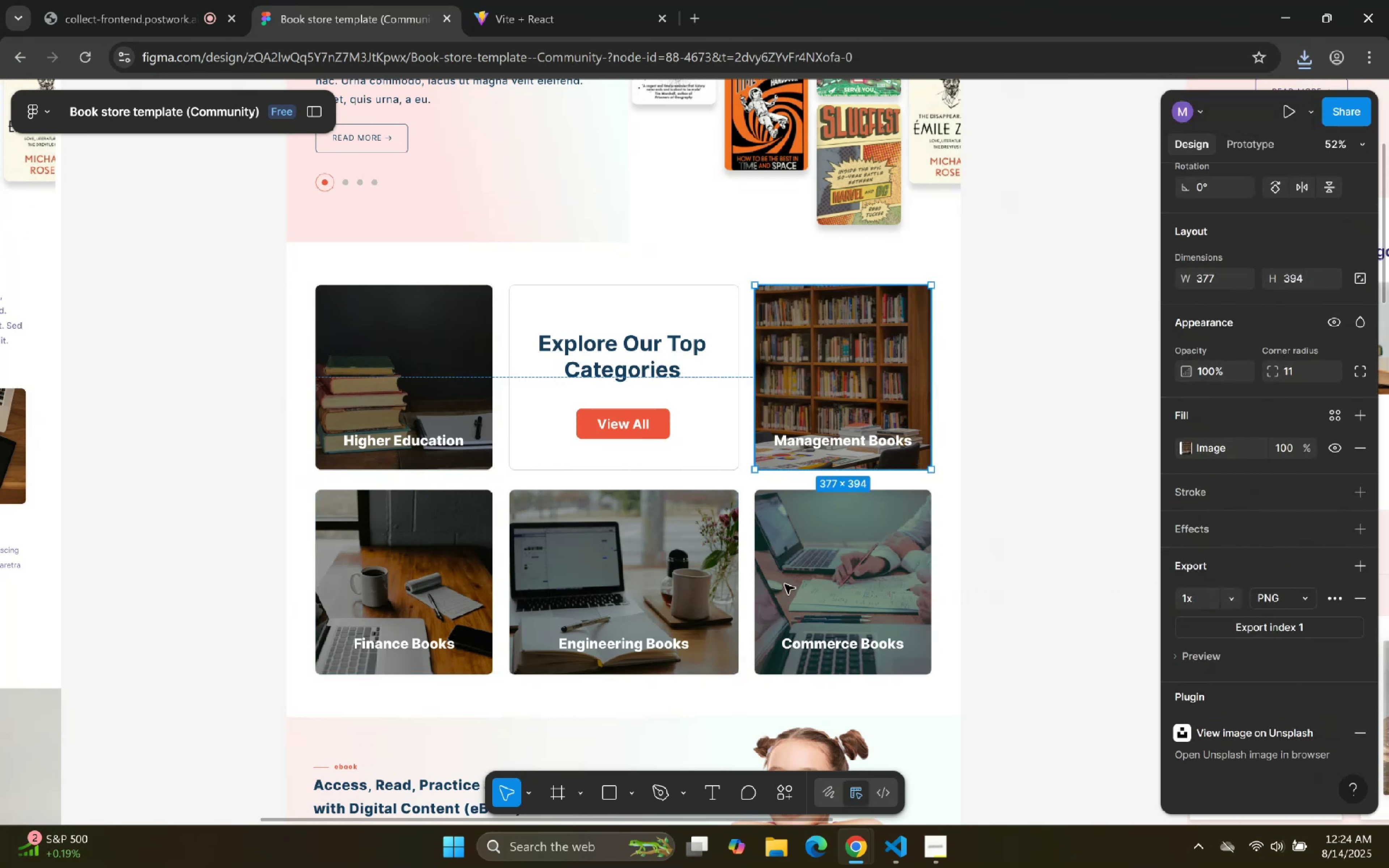 
left_click([438, 580])
 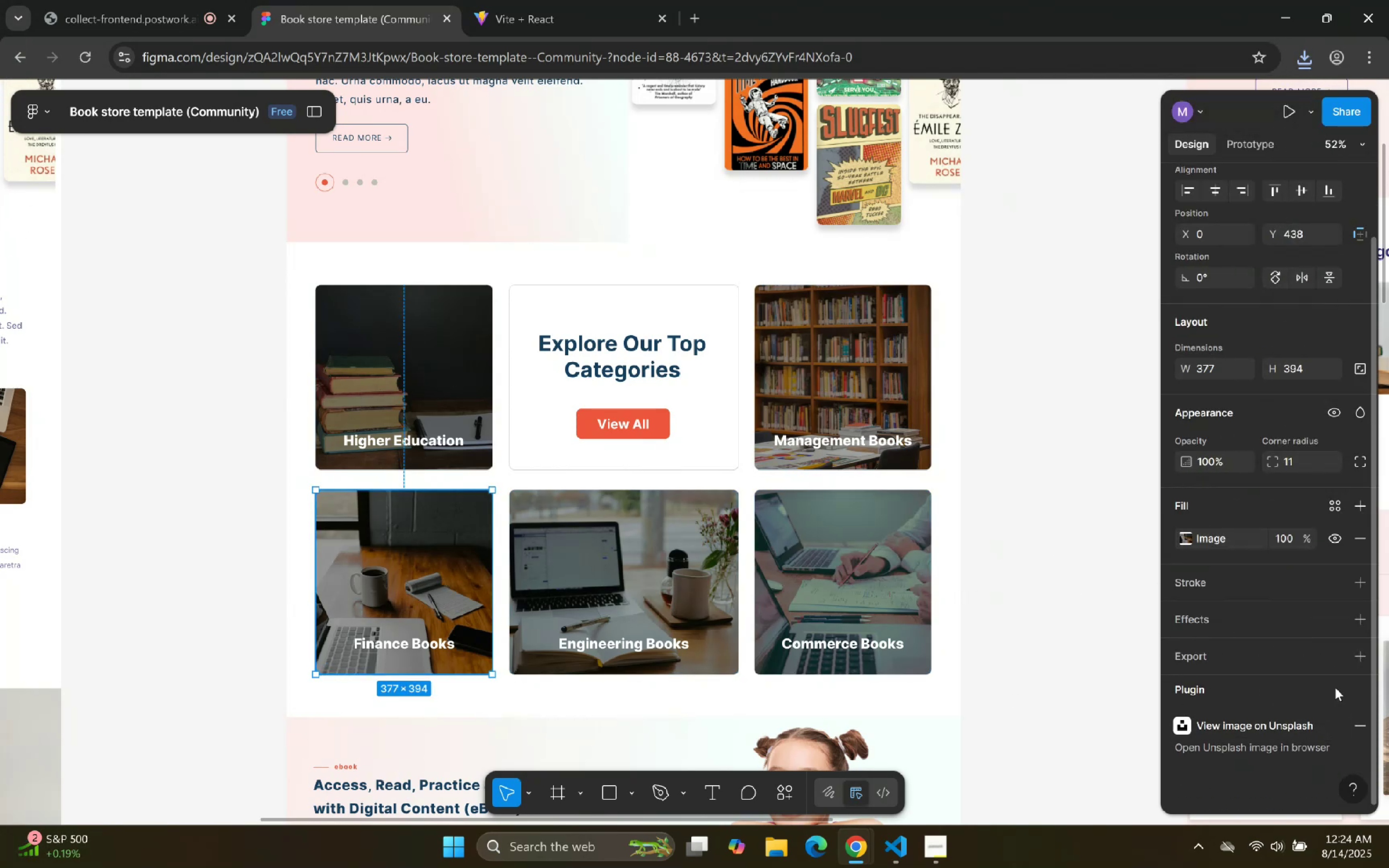 
left_click([1355, 661])
 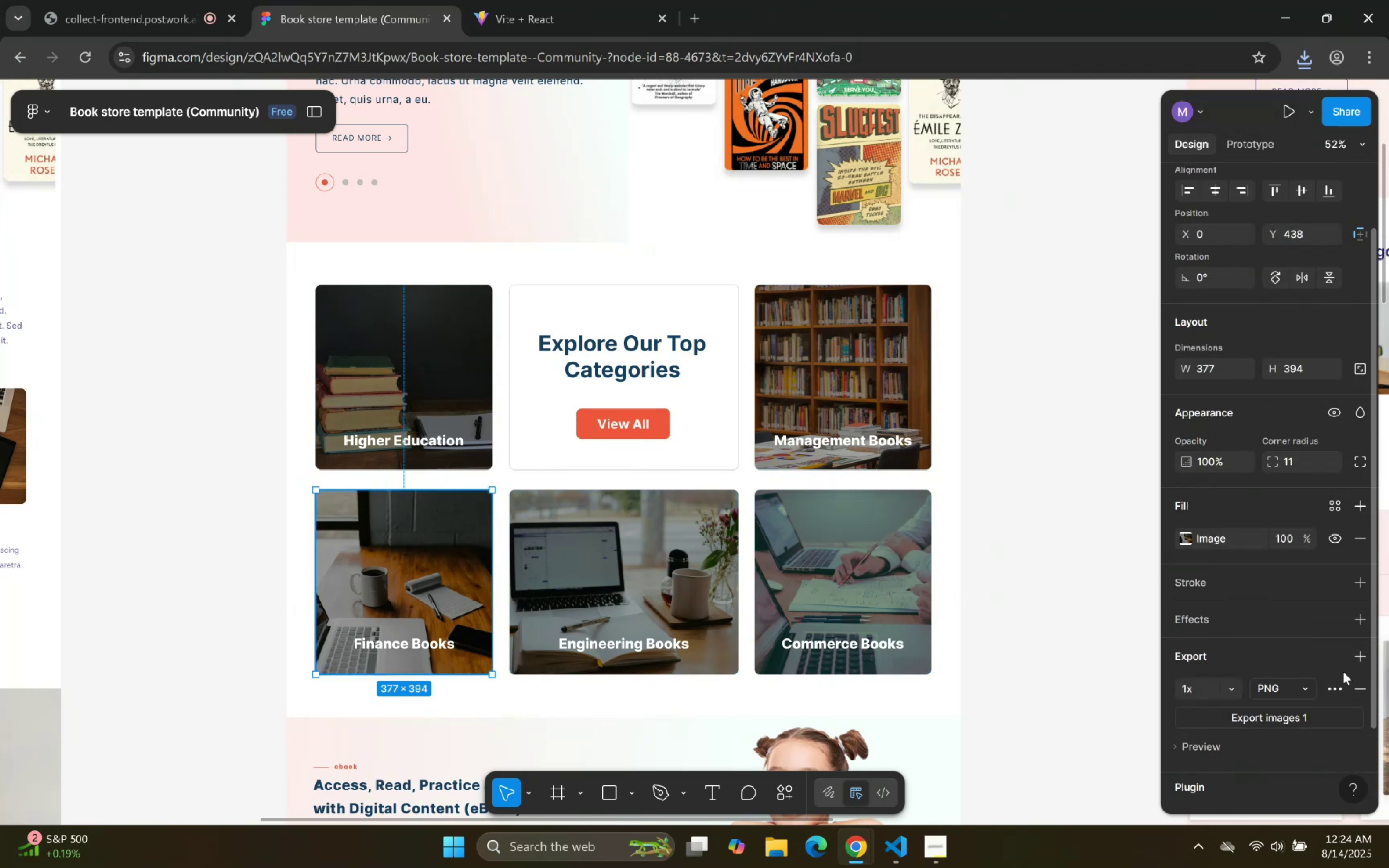 
scroll: coordinate [1256, 681], scroll_direction: down, amount: 3.0
 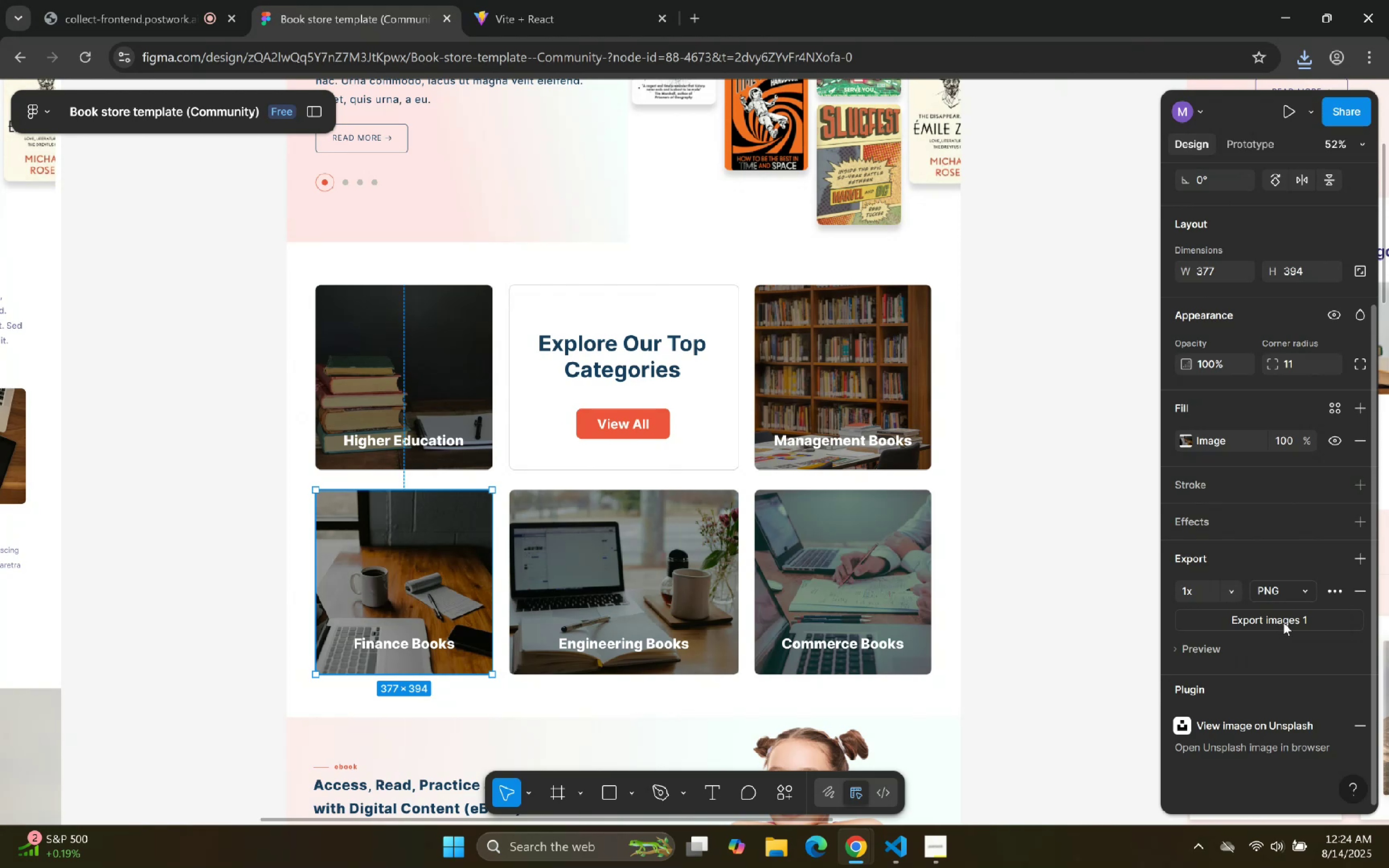 
left_click([1284, 622])
 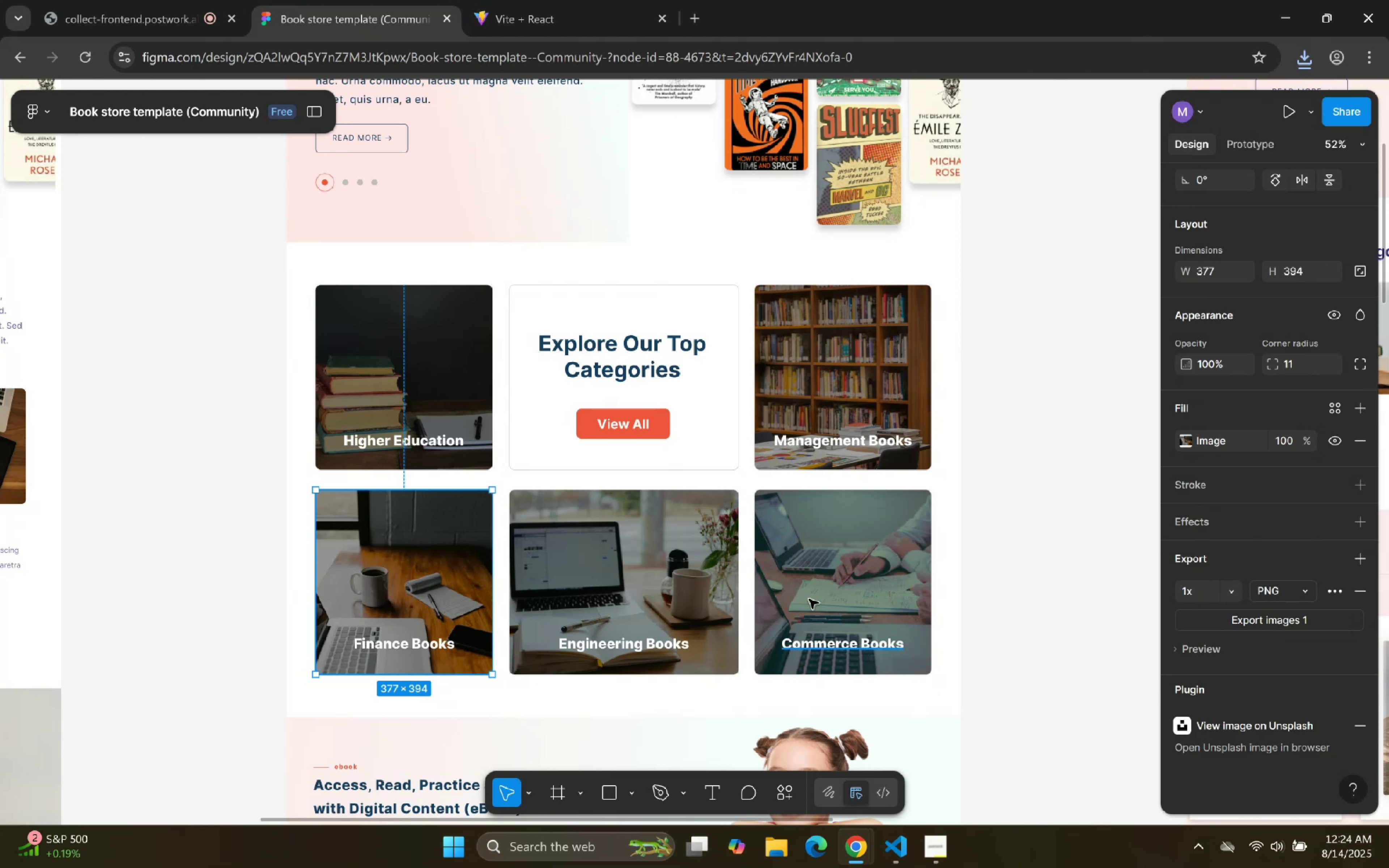 
left_click([656, 582])
 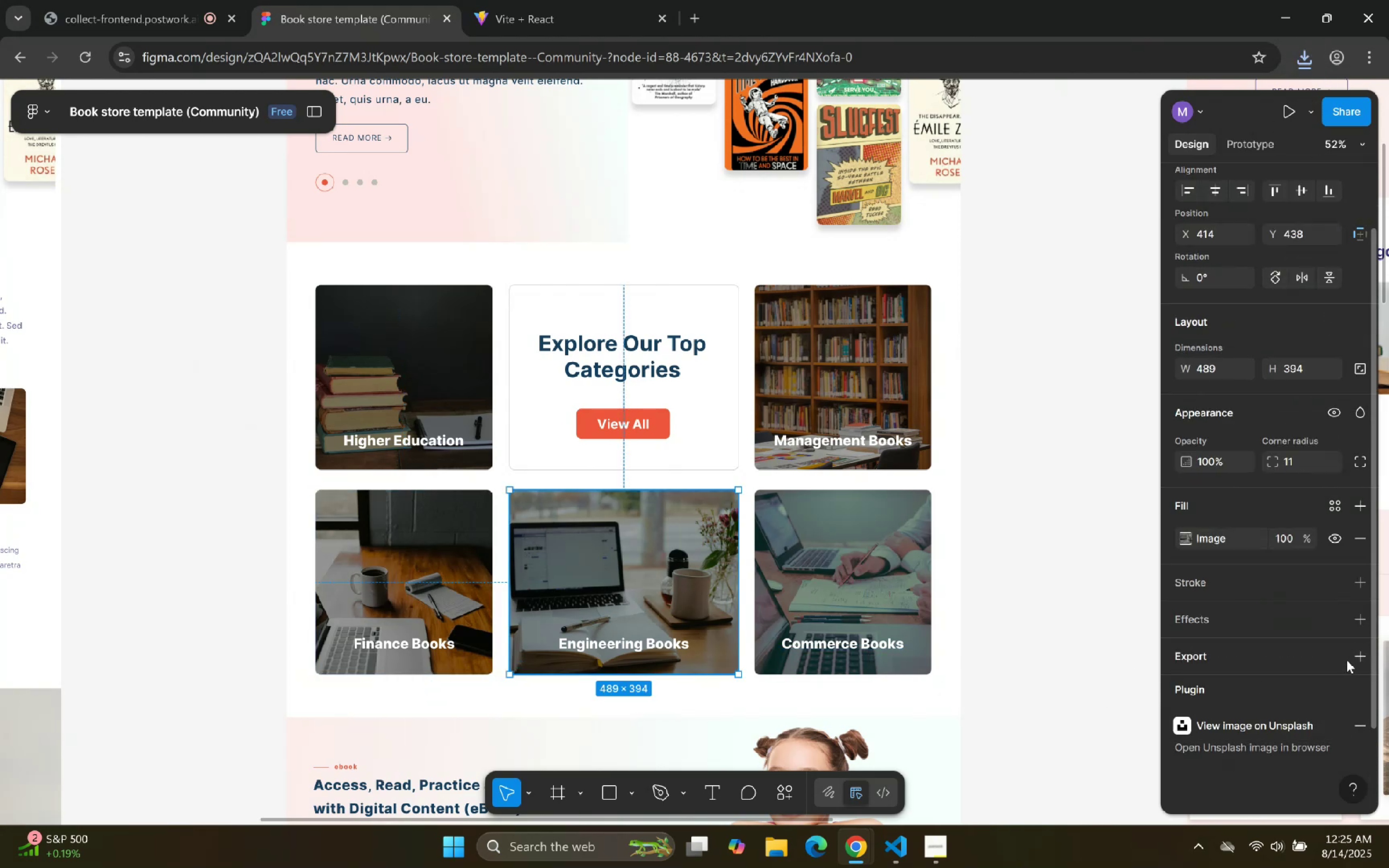 
left_click([1360, 661])
 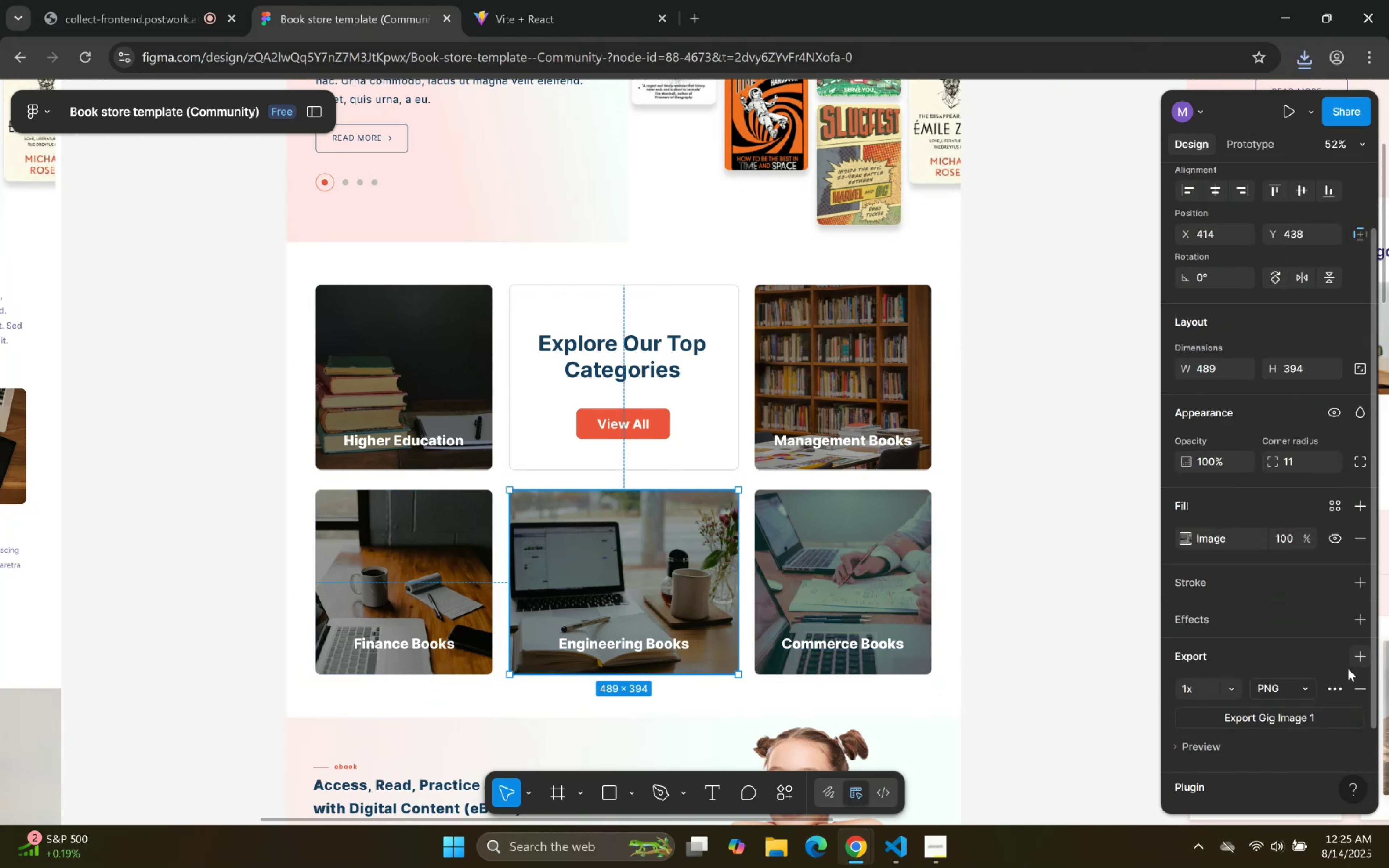 
scroll: coordinate [1319, 655], scroll_direction: down, amount: 2.0
 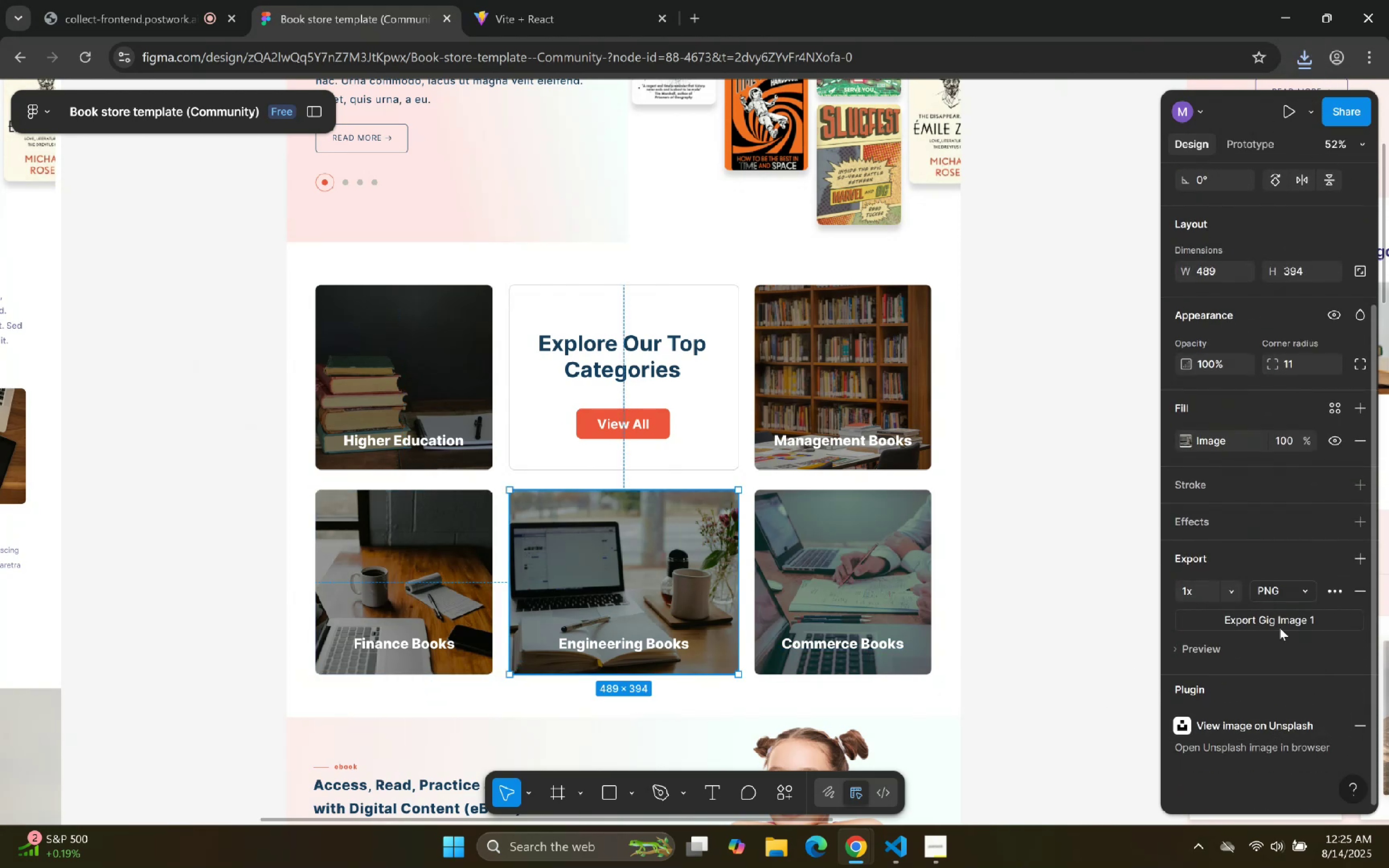 
left_click([1278, 624])
 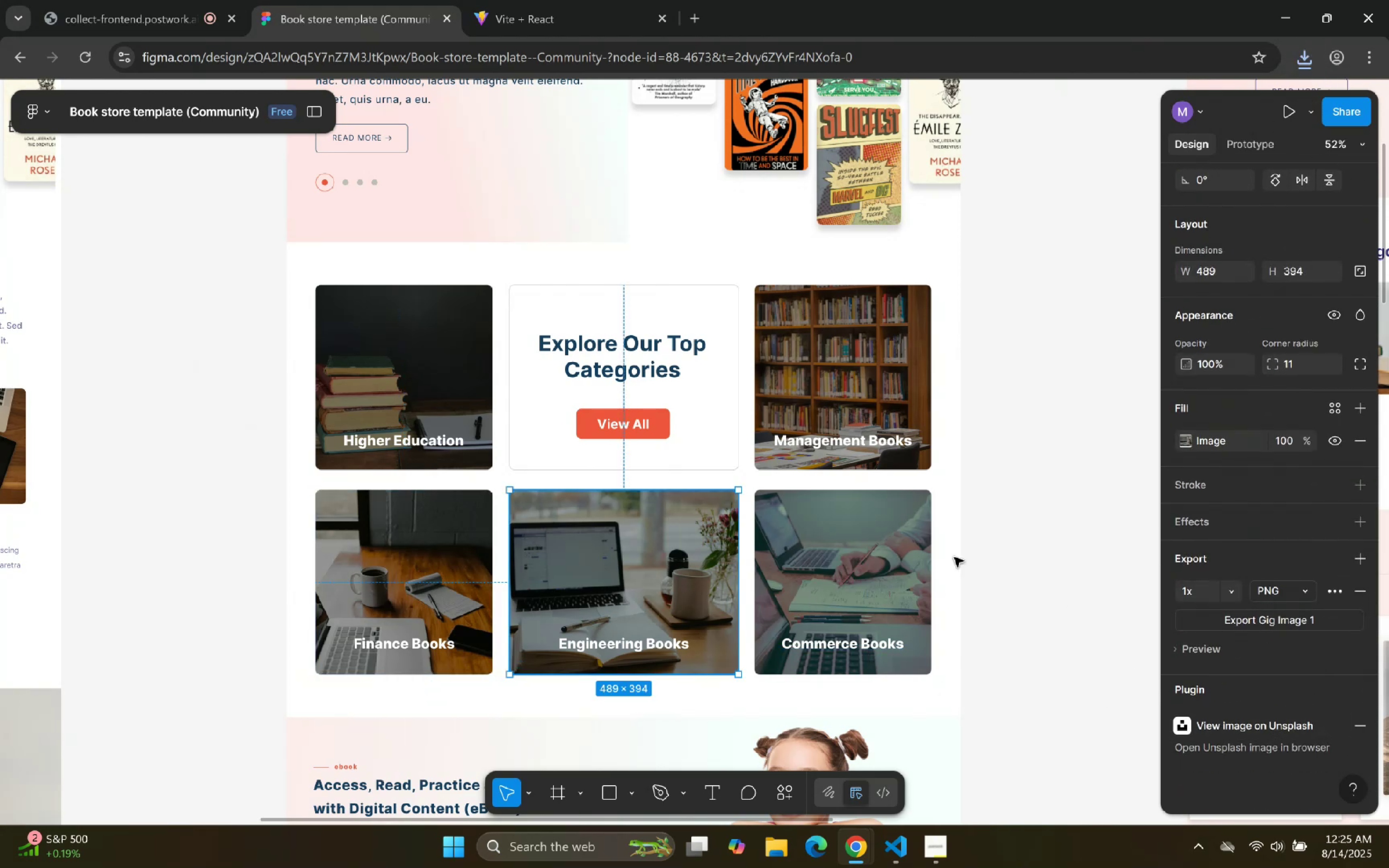 
left_click([895, 557])
 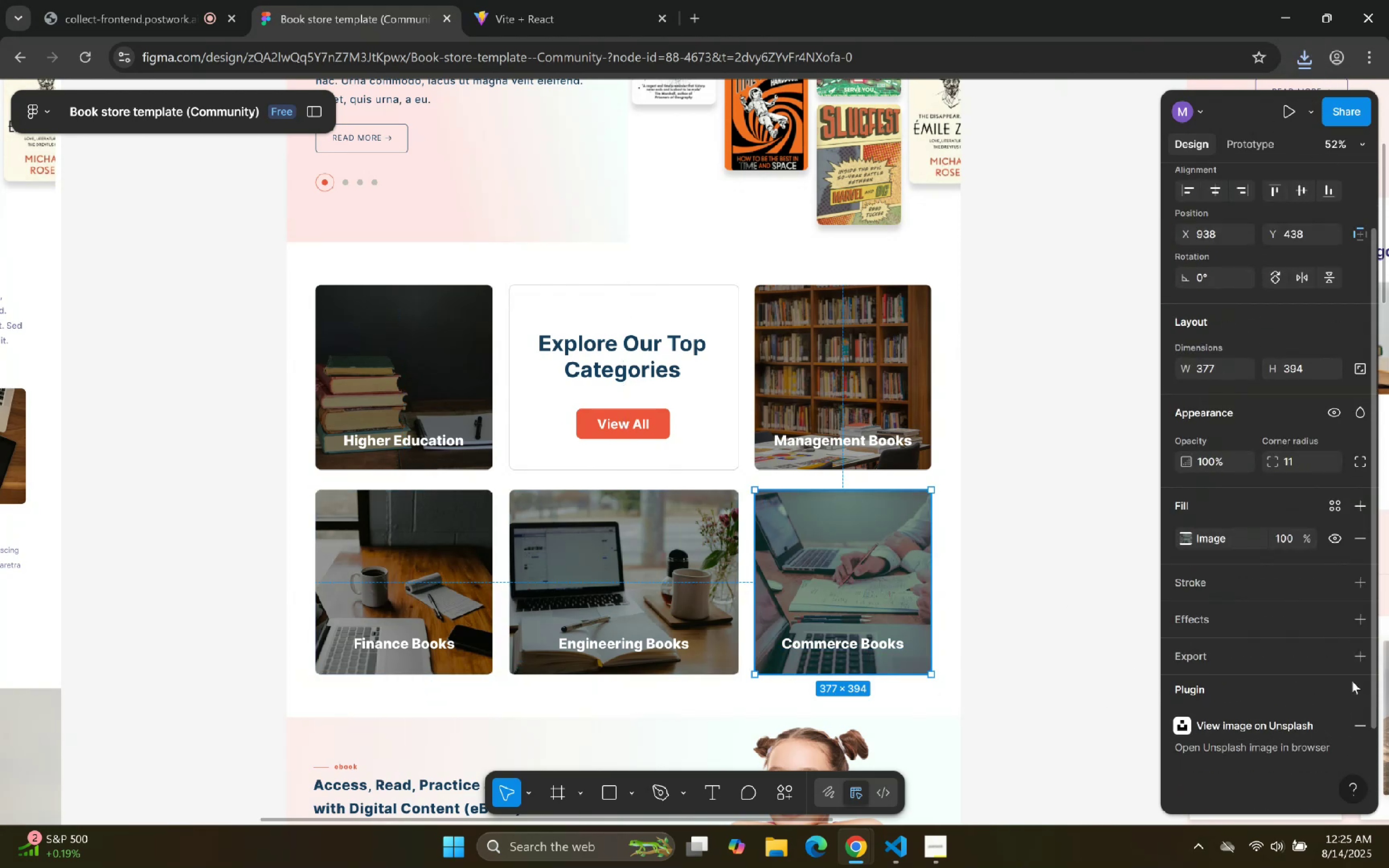 
left_click_drag(start_coordinate=[1358, 662], to_coordinate=[1359, 660])
 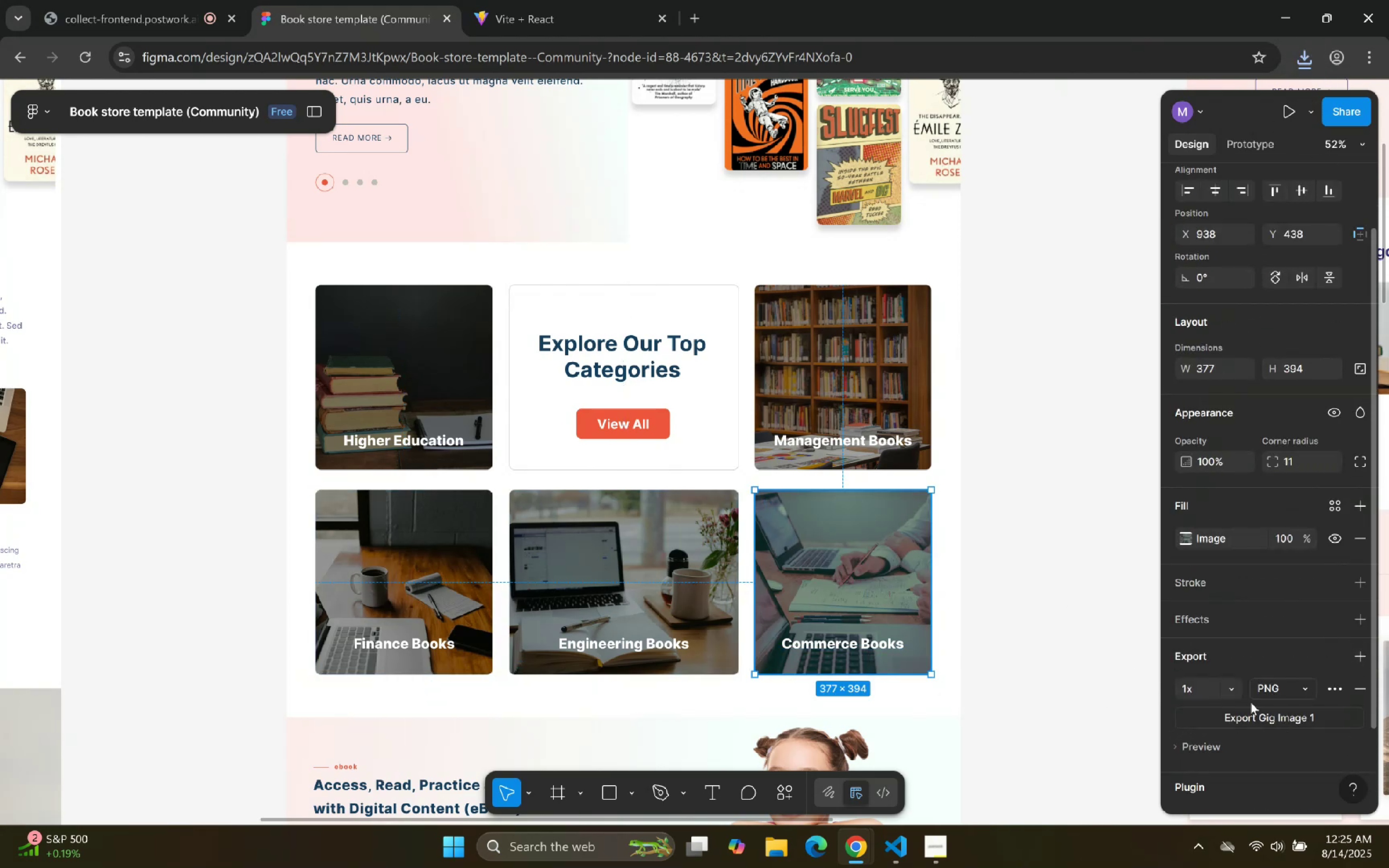 
scroll: coordinate [1237, 702], scroll_direction: down, amount: 1.0
 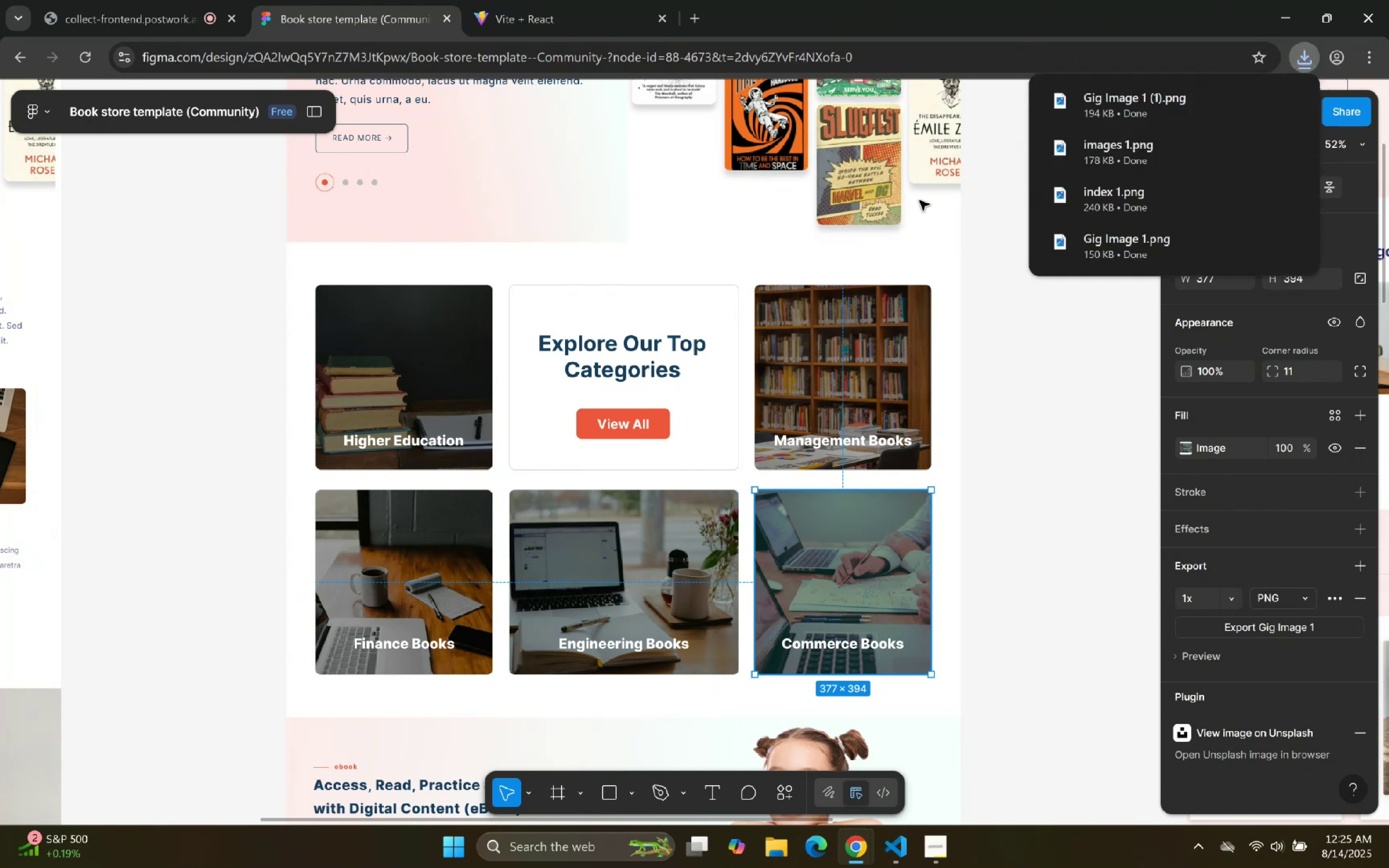 
left_click_drag(start_coordinate=[938, 27], to_coordinate=[0, 113])
 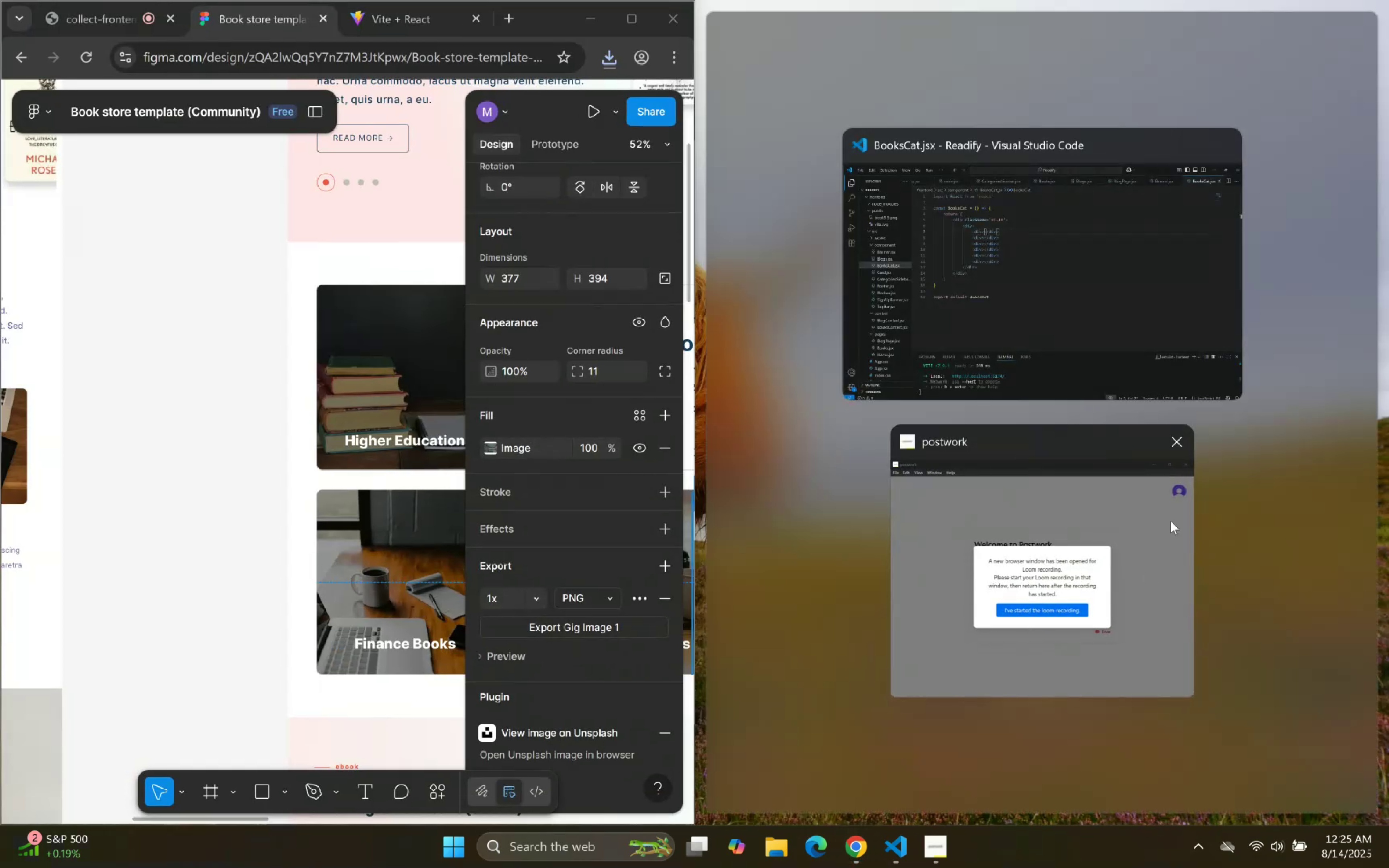 
left_click([1151, 294])
 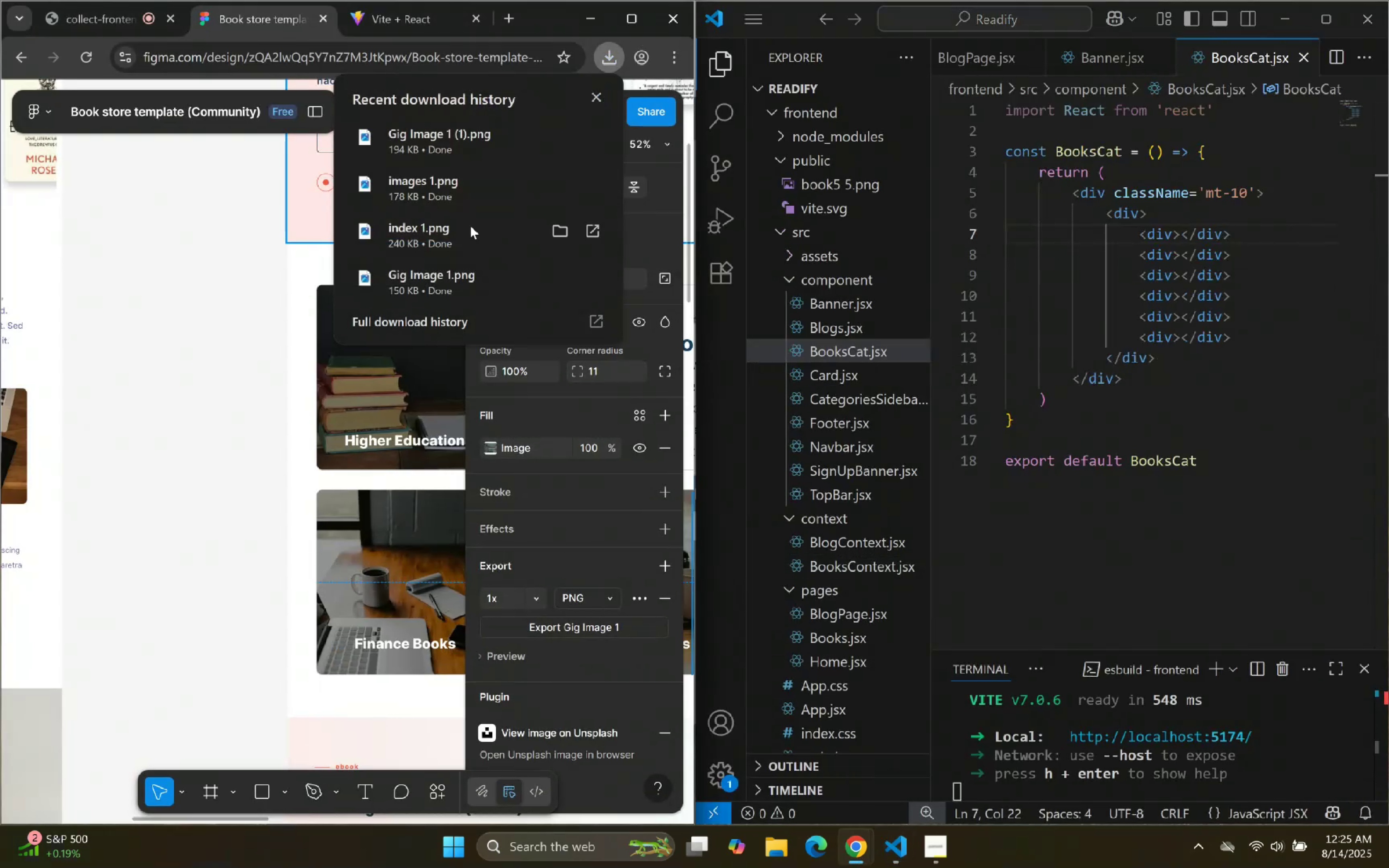 
scroll: coordinate [458, 161], scroll_direction: down, amount: 1.0
 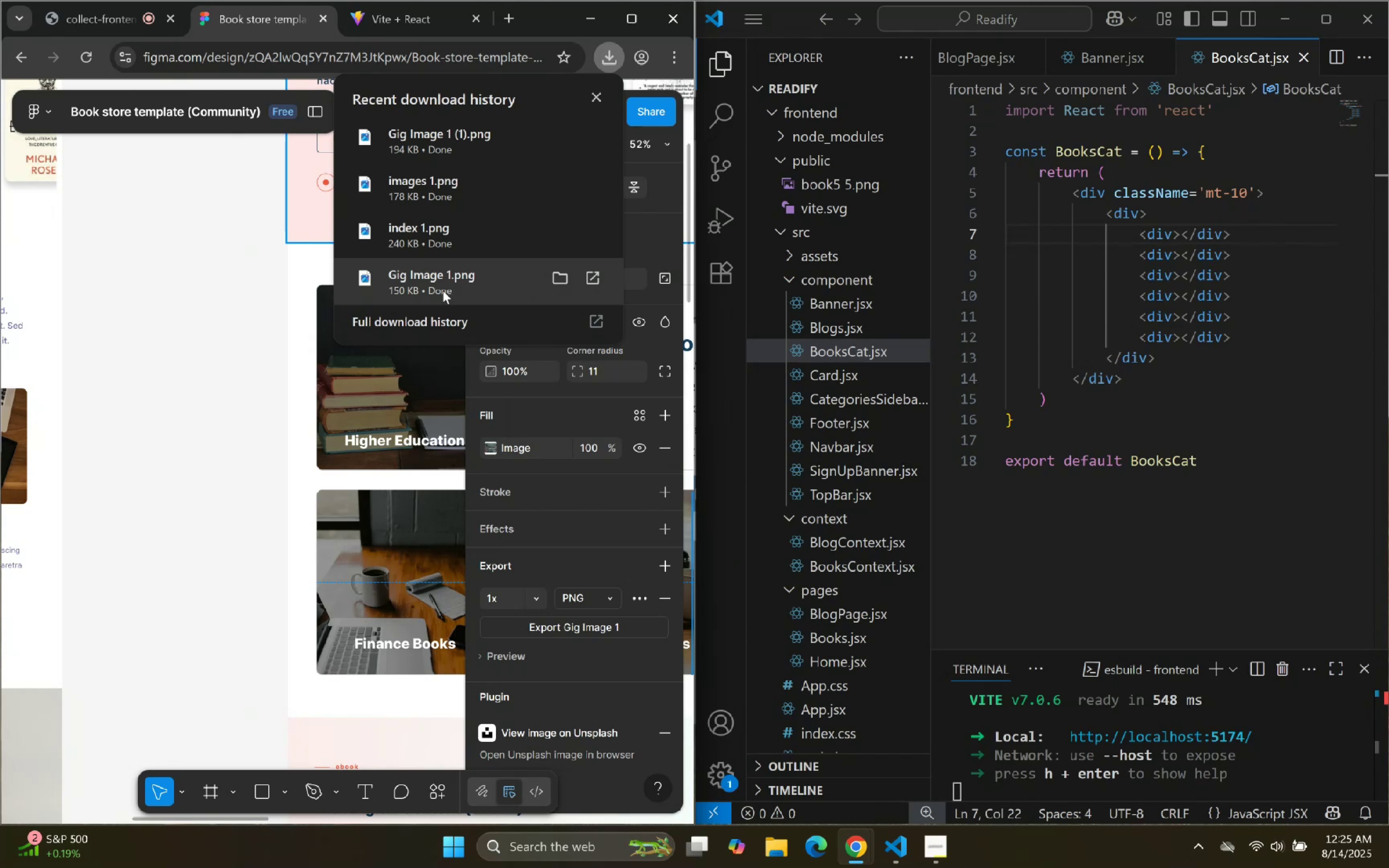 
left_click_drag(start_coordinate=[443, 290], to_coordinate=[837, 307])
 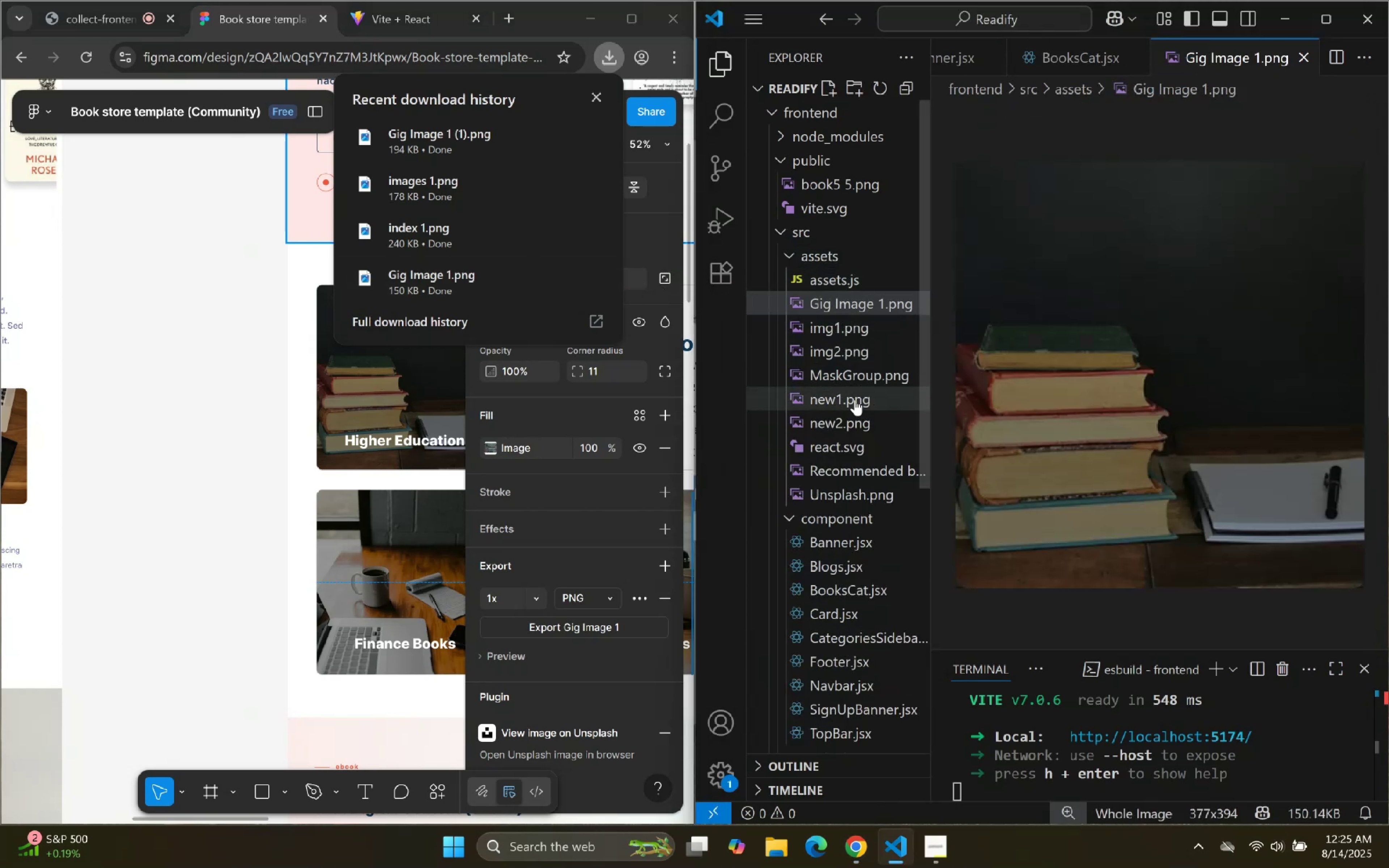 
double_click([847, 305])
 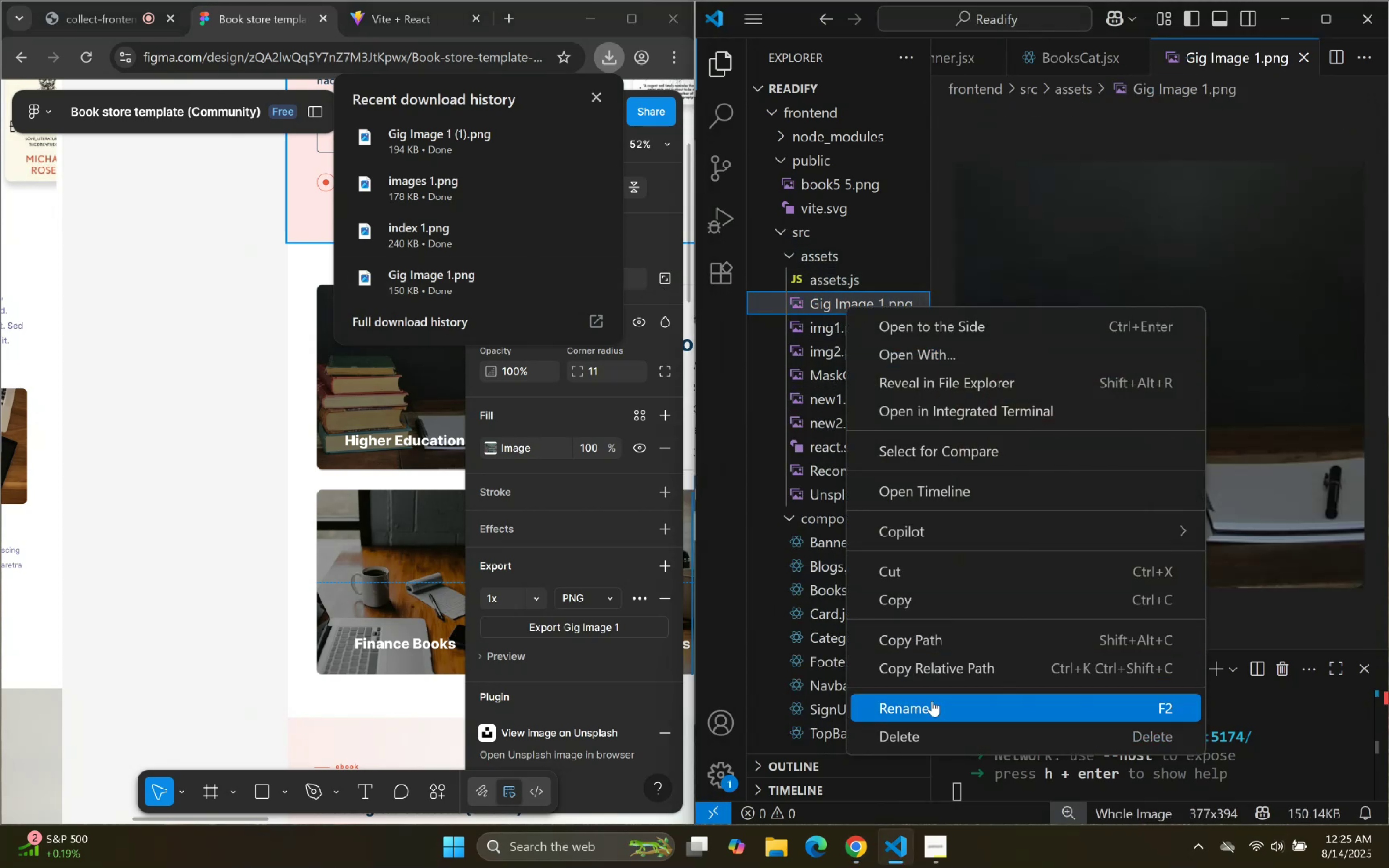 
left_click([929, 703])
 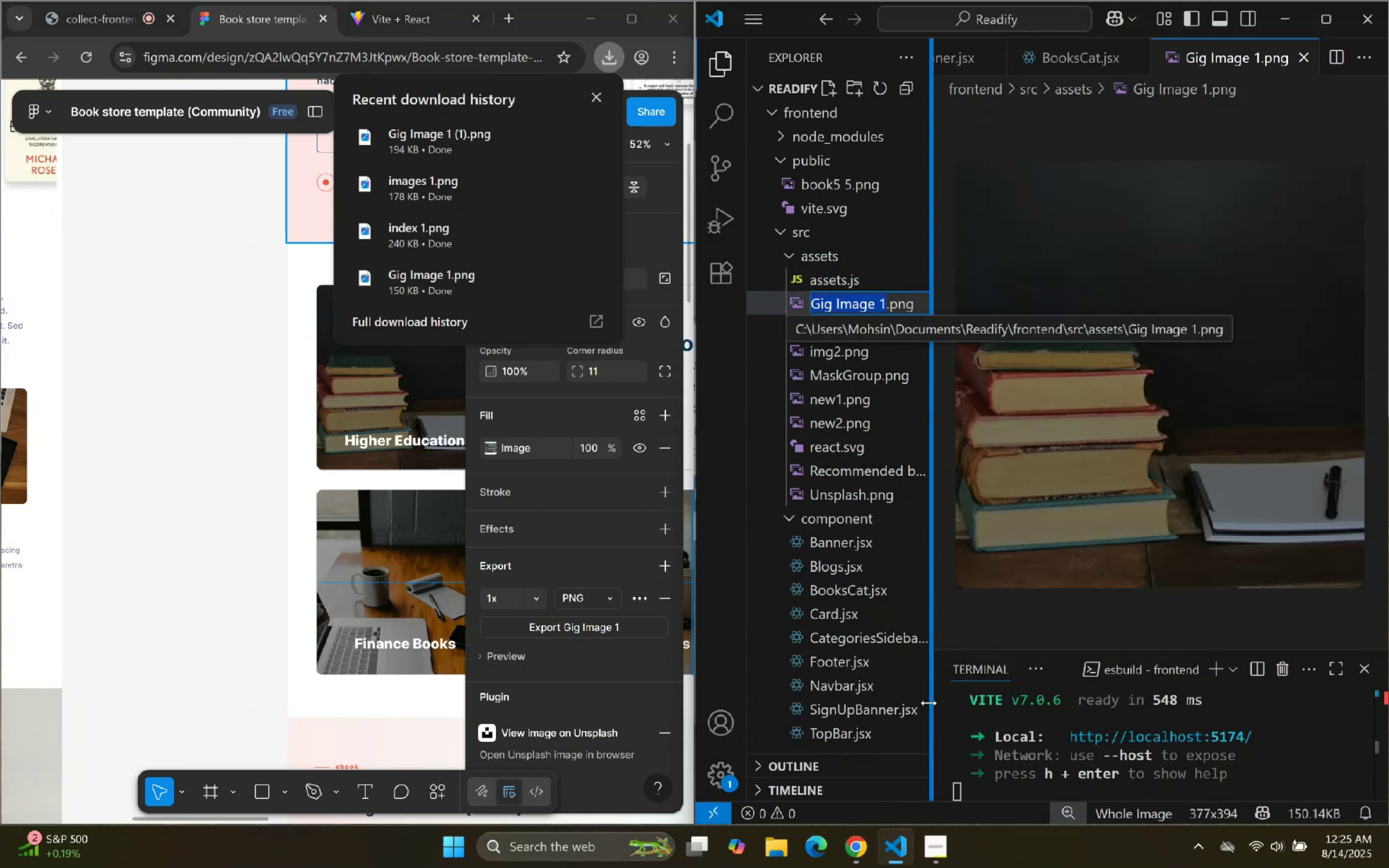 
key(Backspace)
type(gig1)
 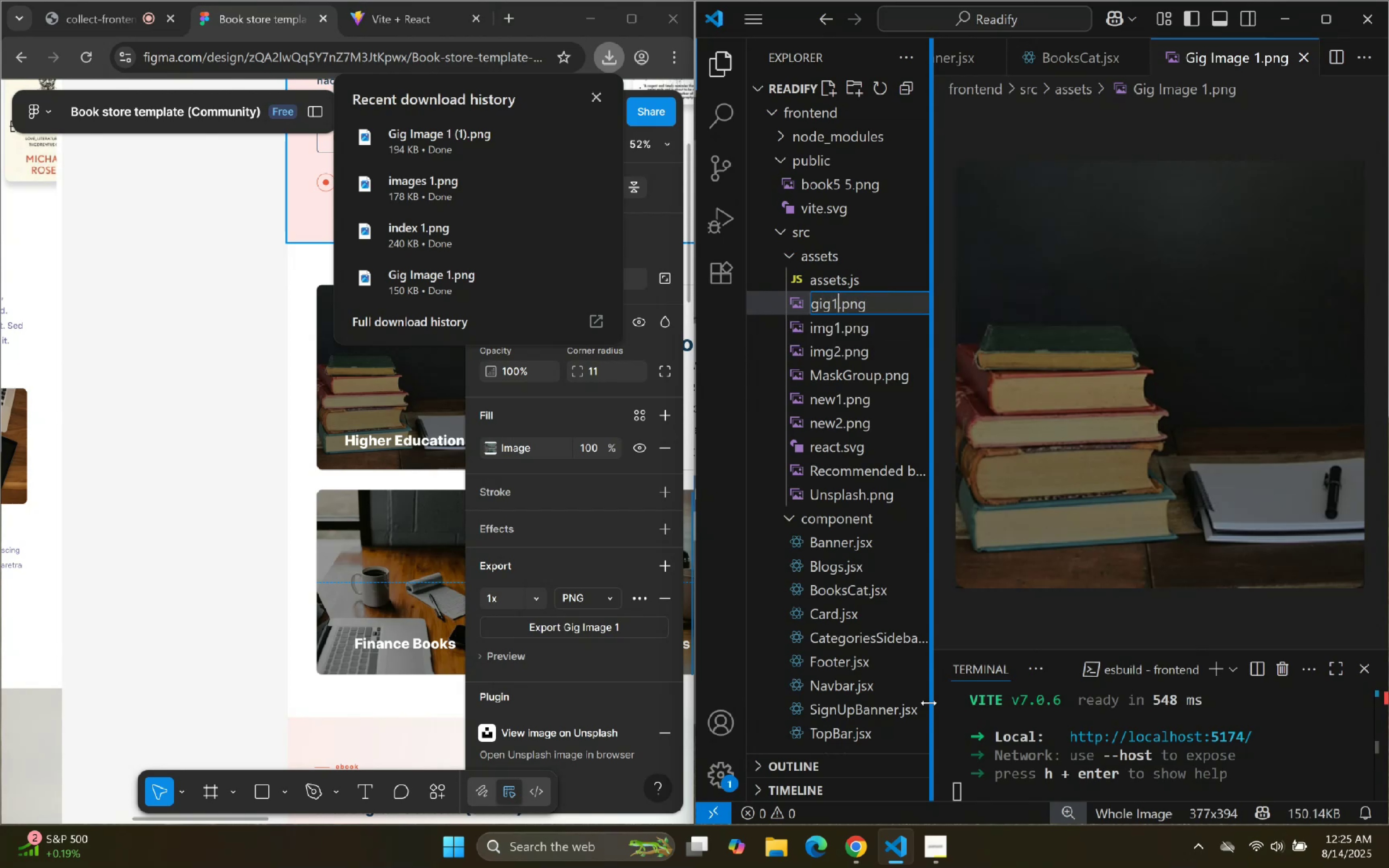 
key(ArrowRight)
 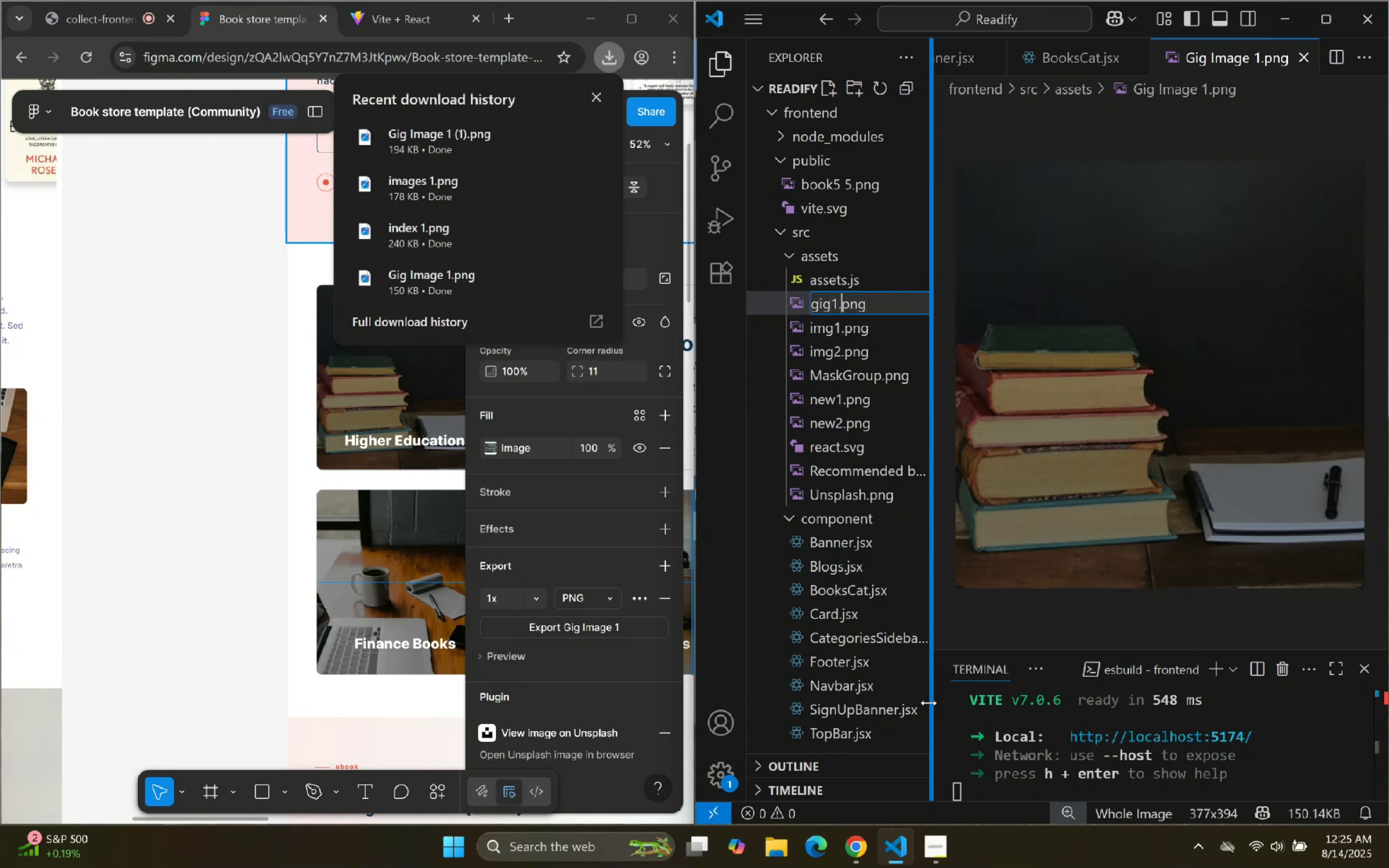 
key(ArrowRight)
 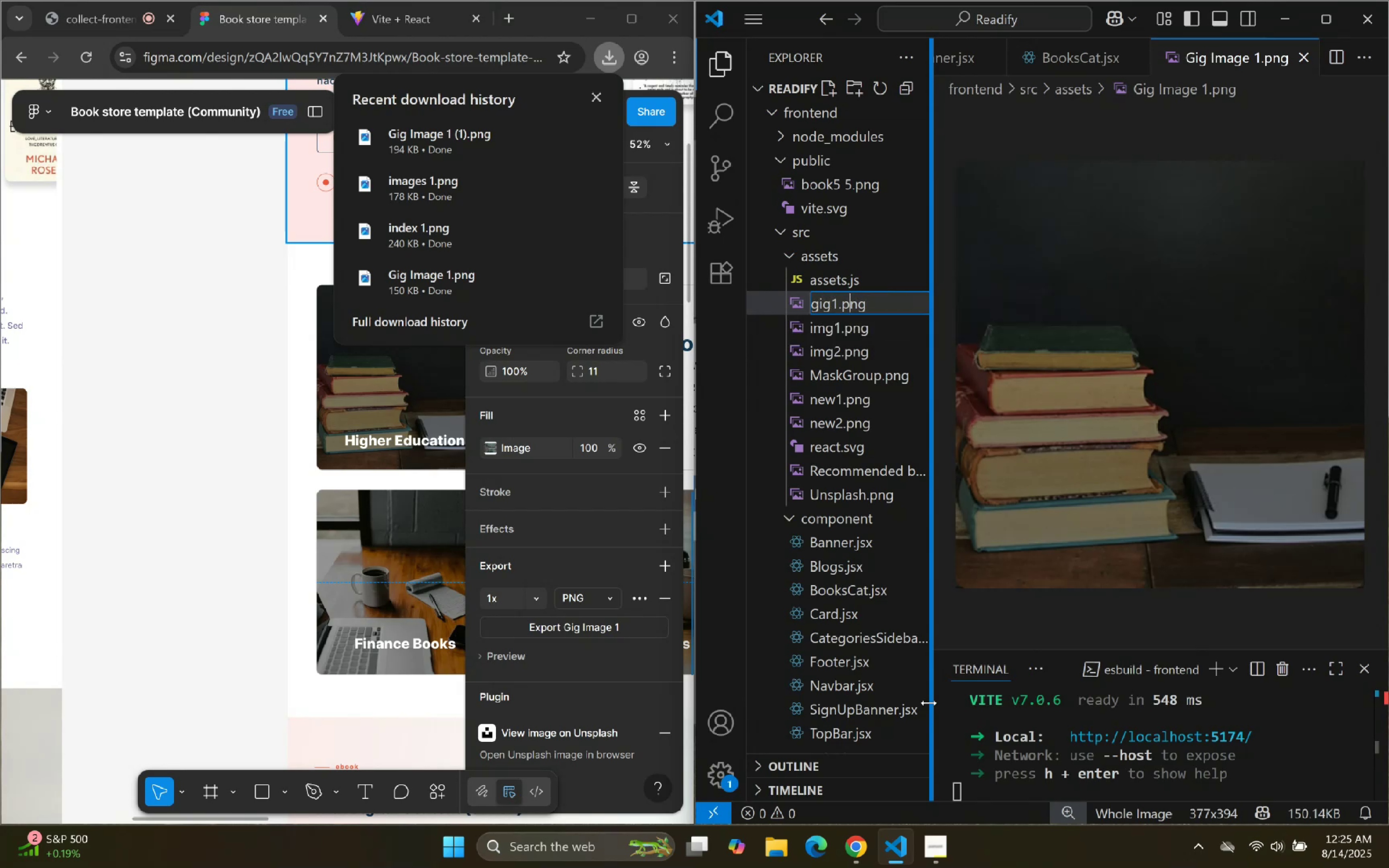 
key(ArrowRight)
 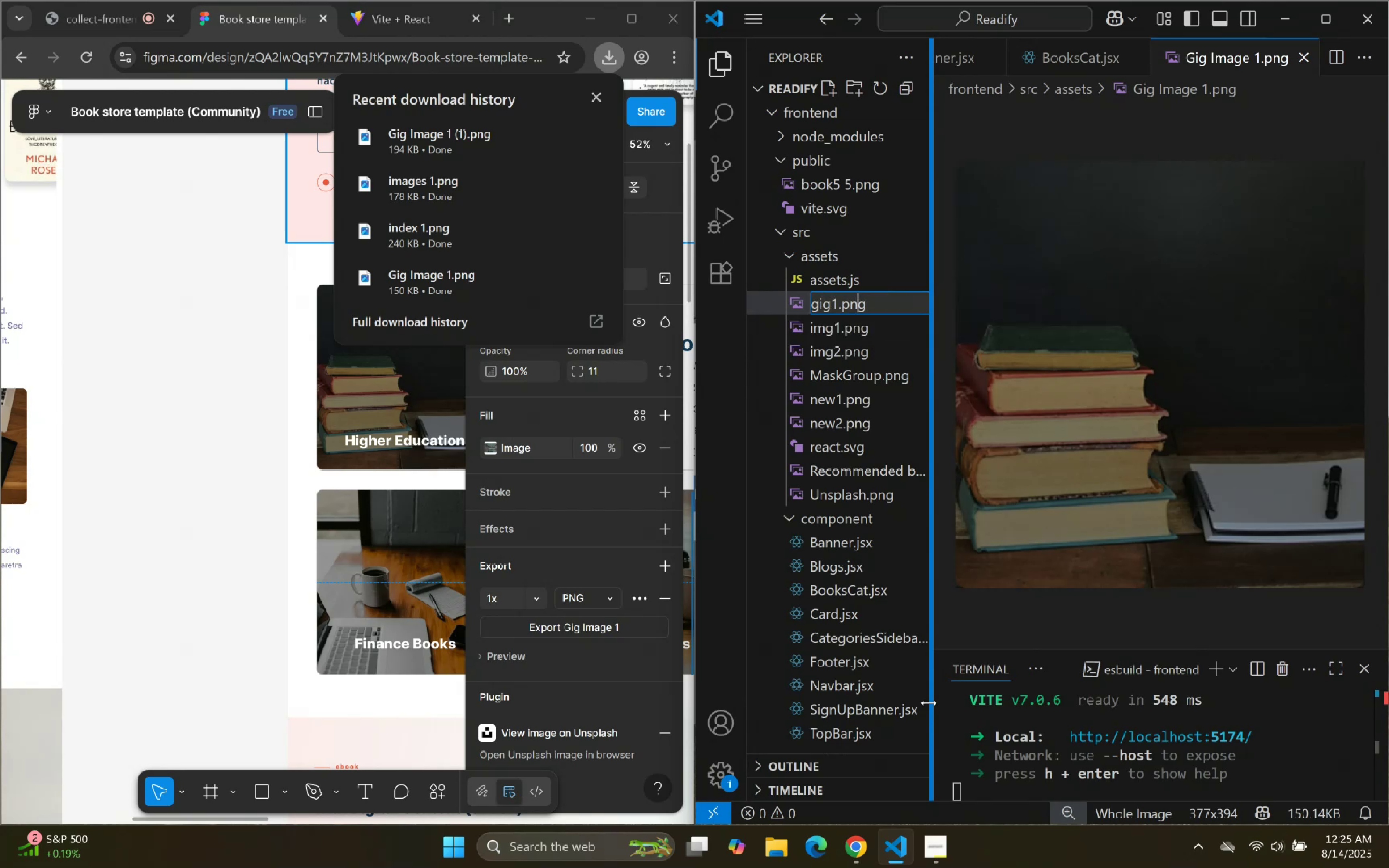 
key(ArrowRight)
 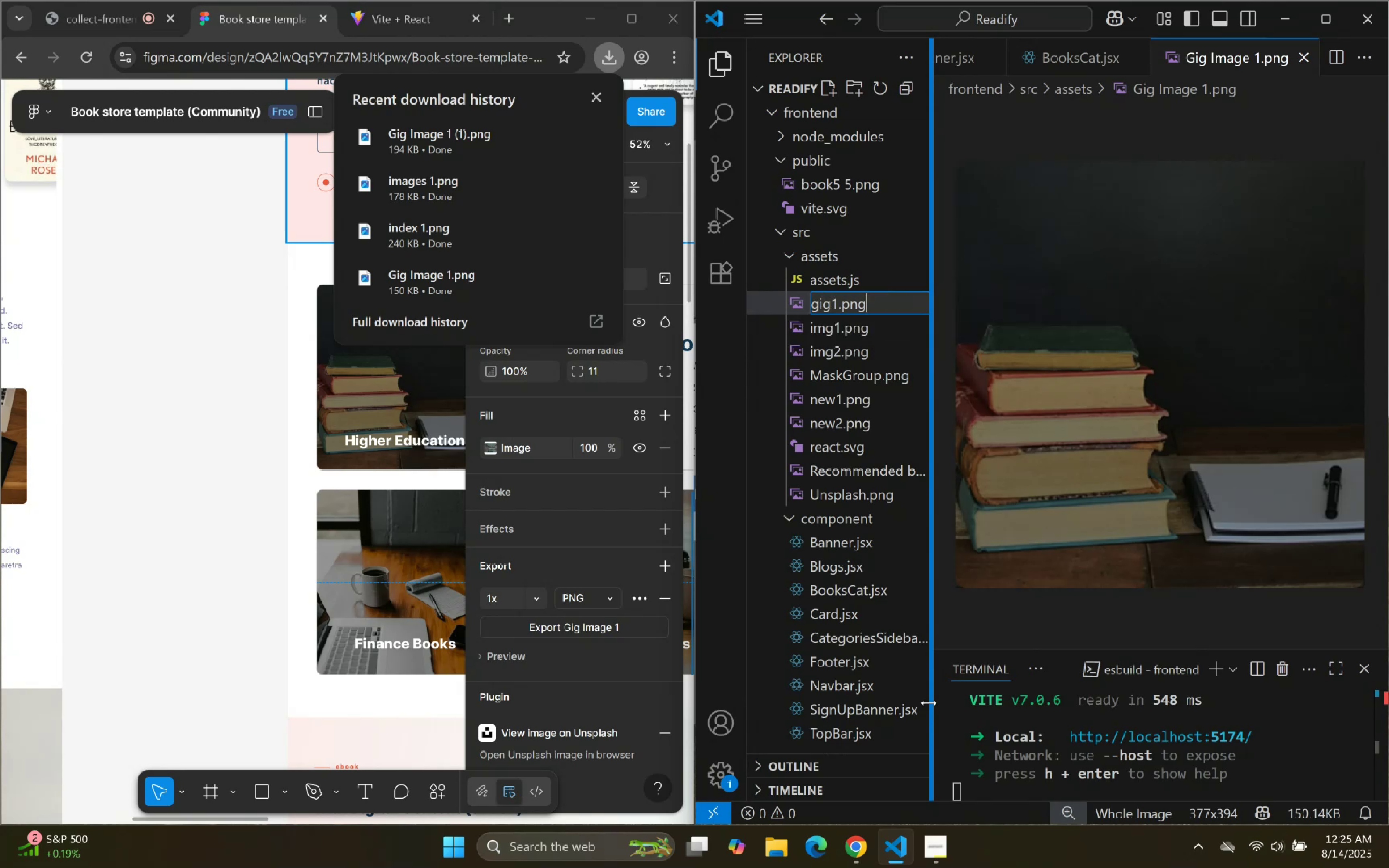 
key(Control+A)
 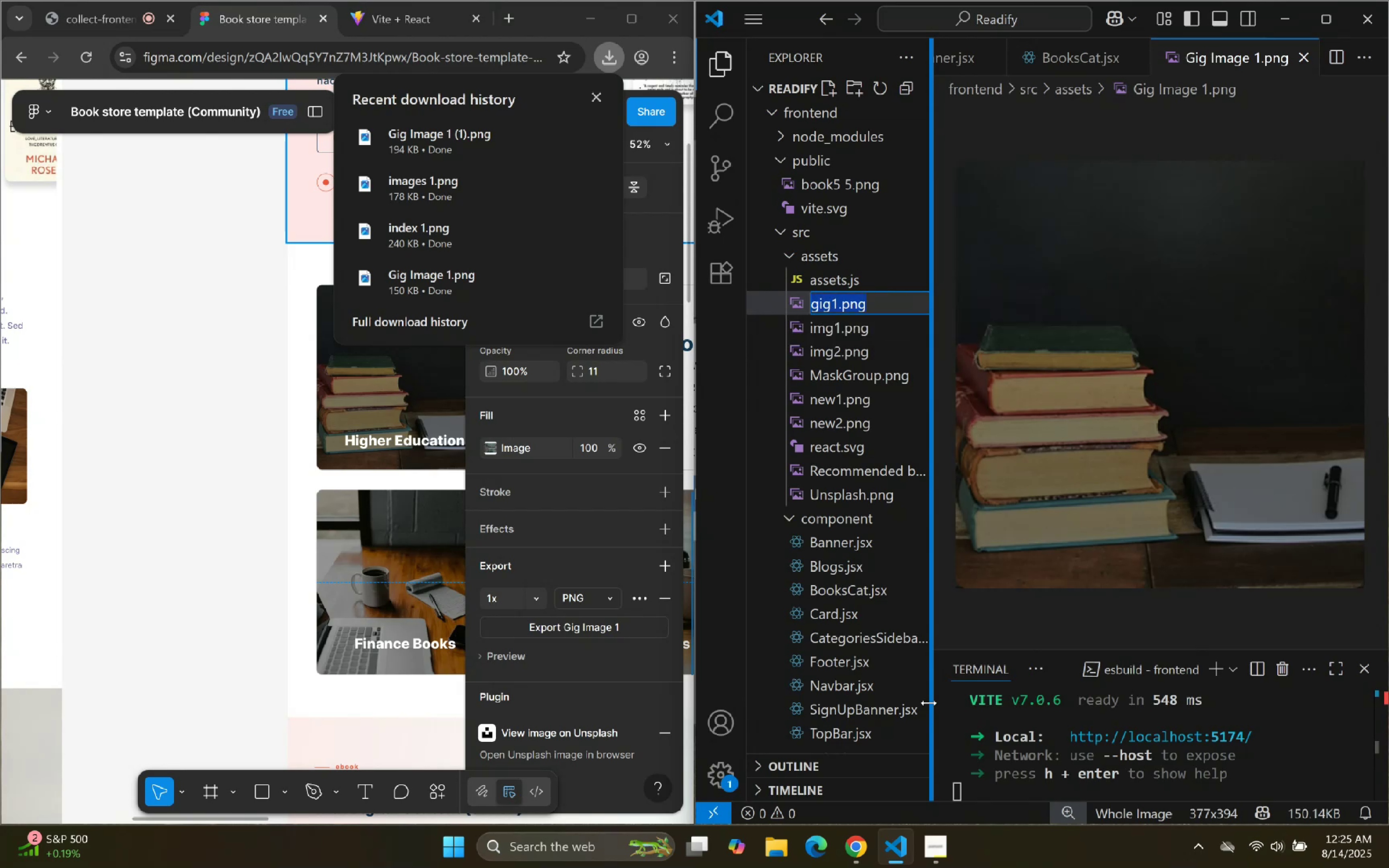 
key(Control+C)
 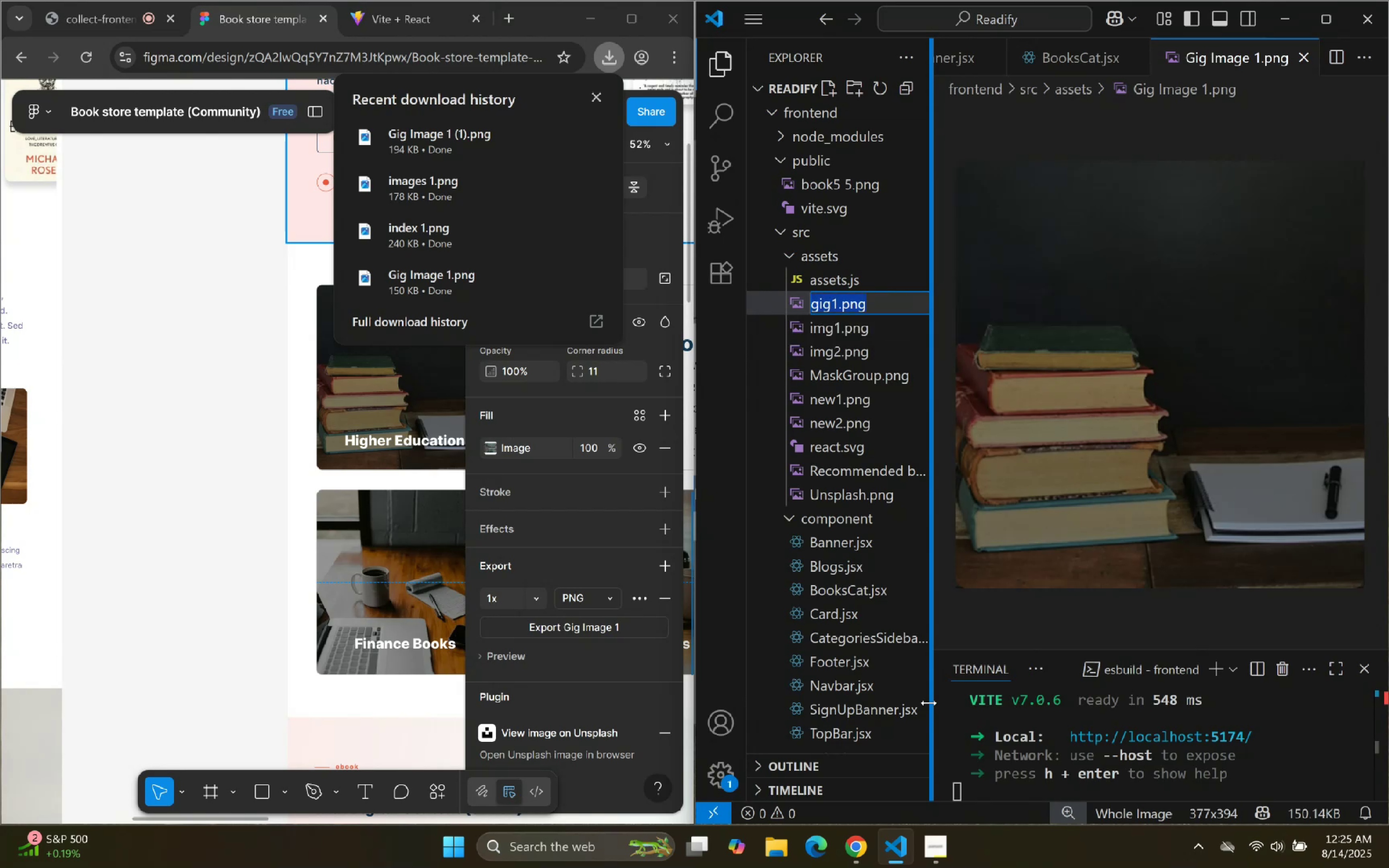 
key(ArrowRight)
 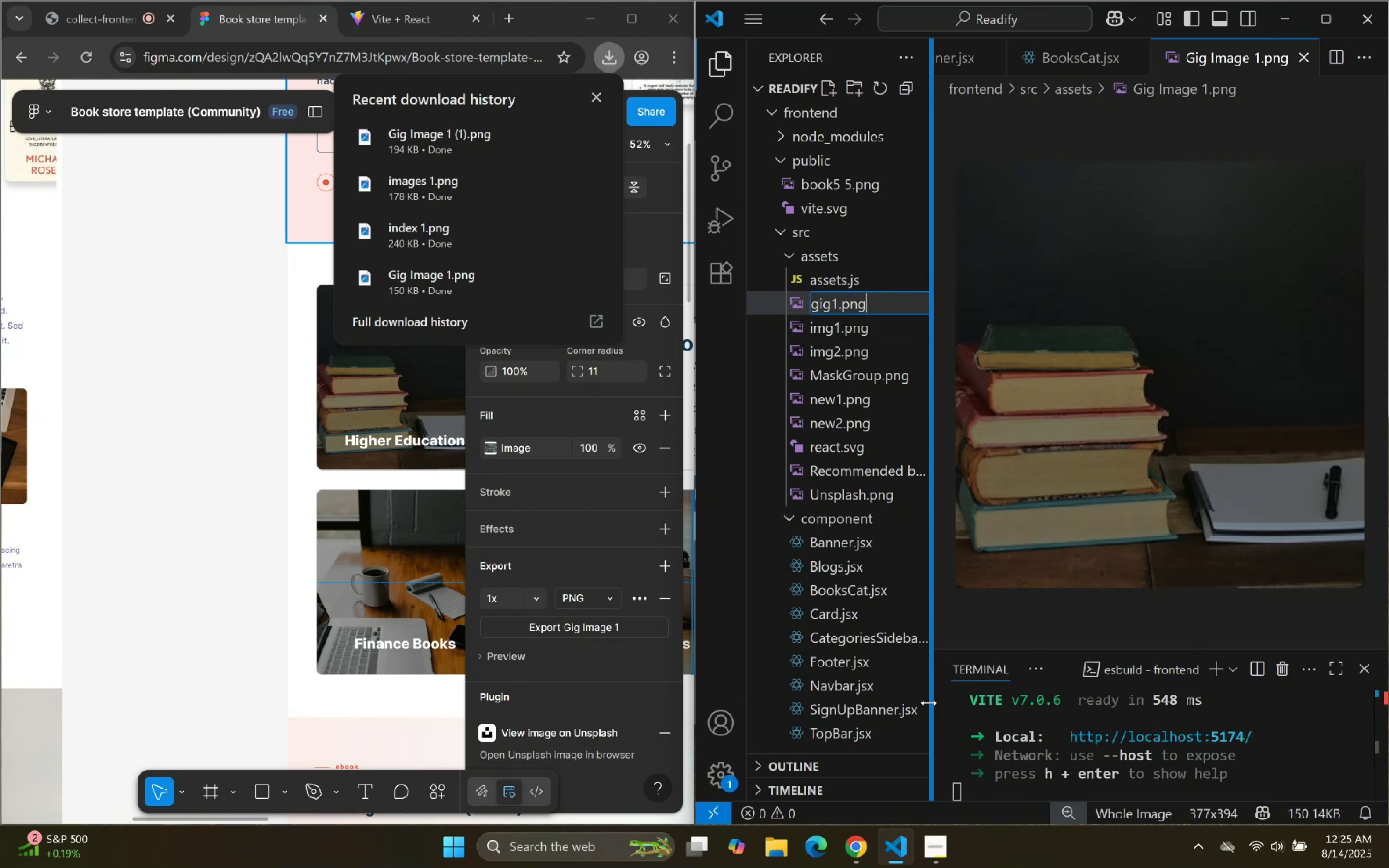 
key(Enter)
 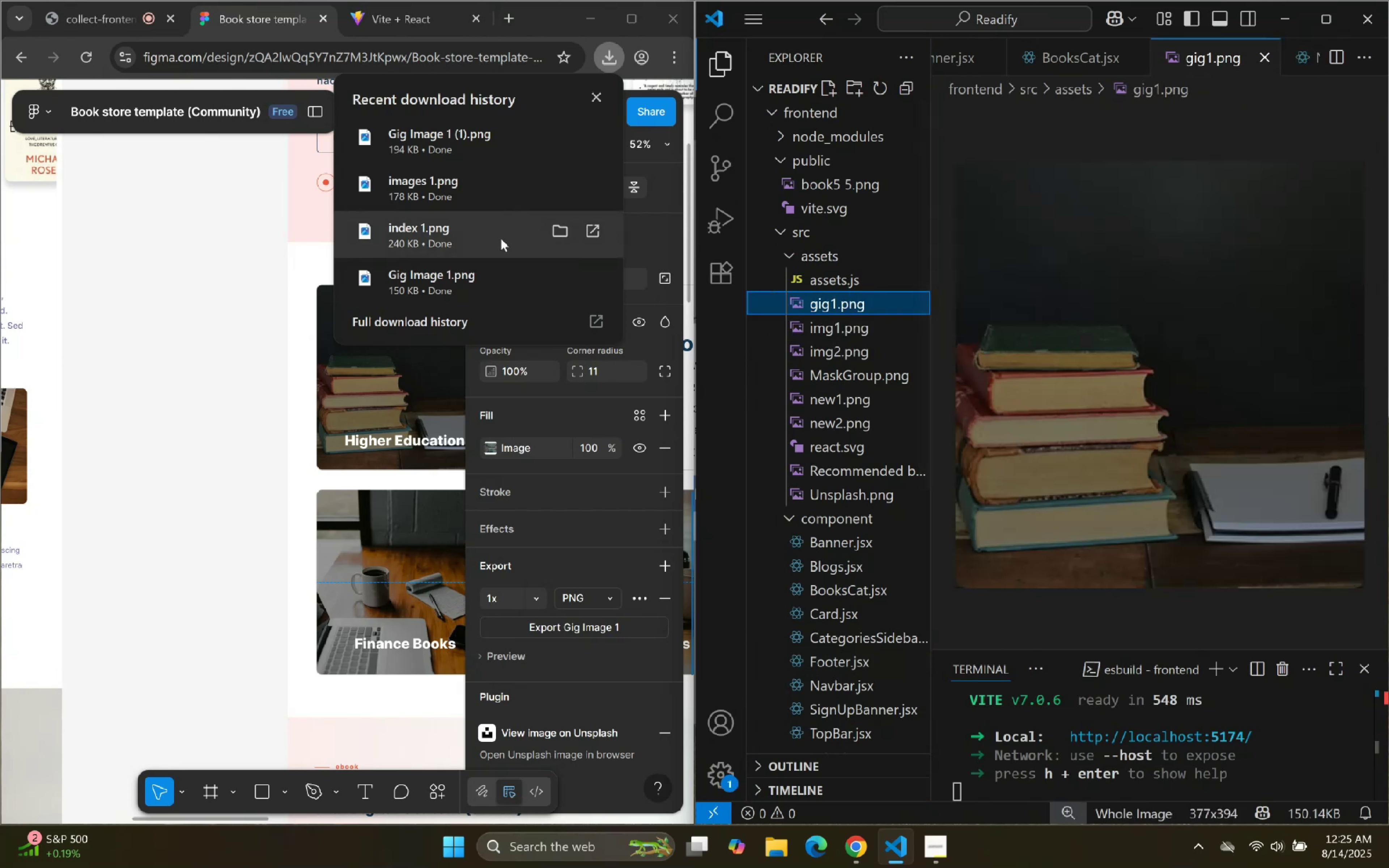 
left_click_drag(start_coordinate=[460, 232], to_coordinate=[825, 292])
 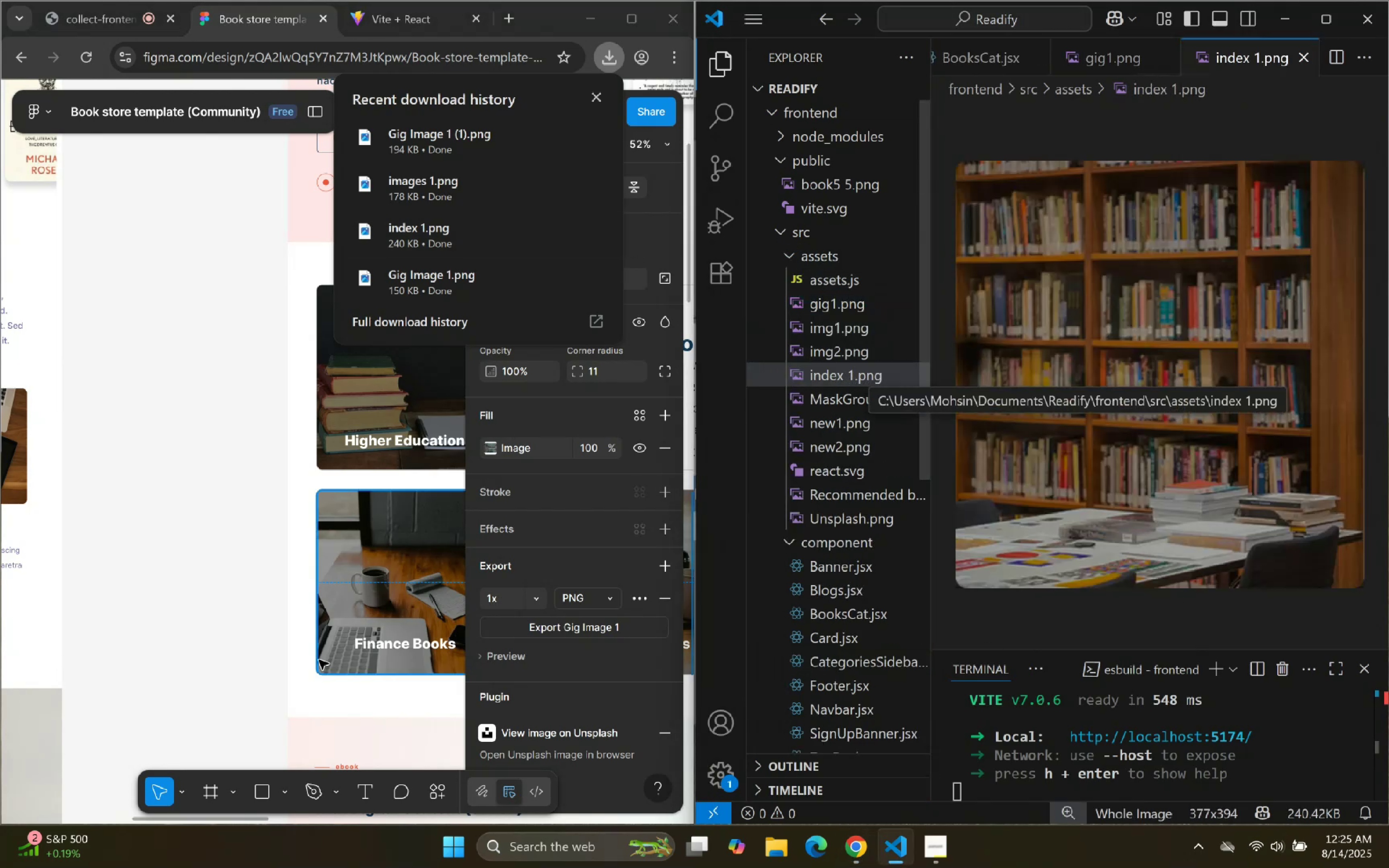 
scroll: coordinate [356, 297], scroll_direction: up, amount: 3.0
 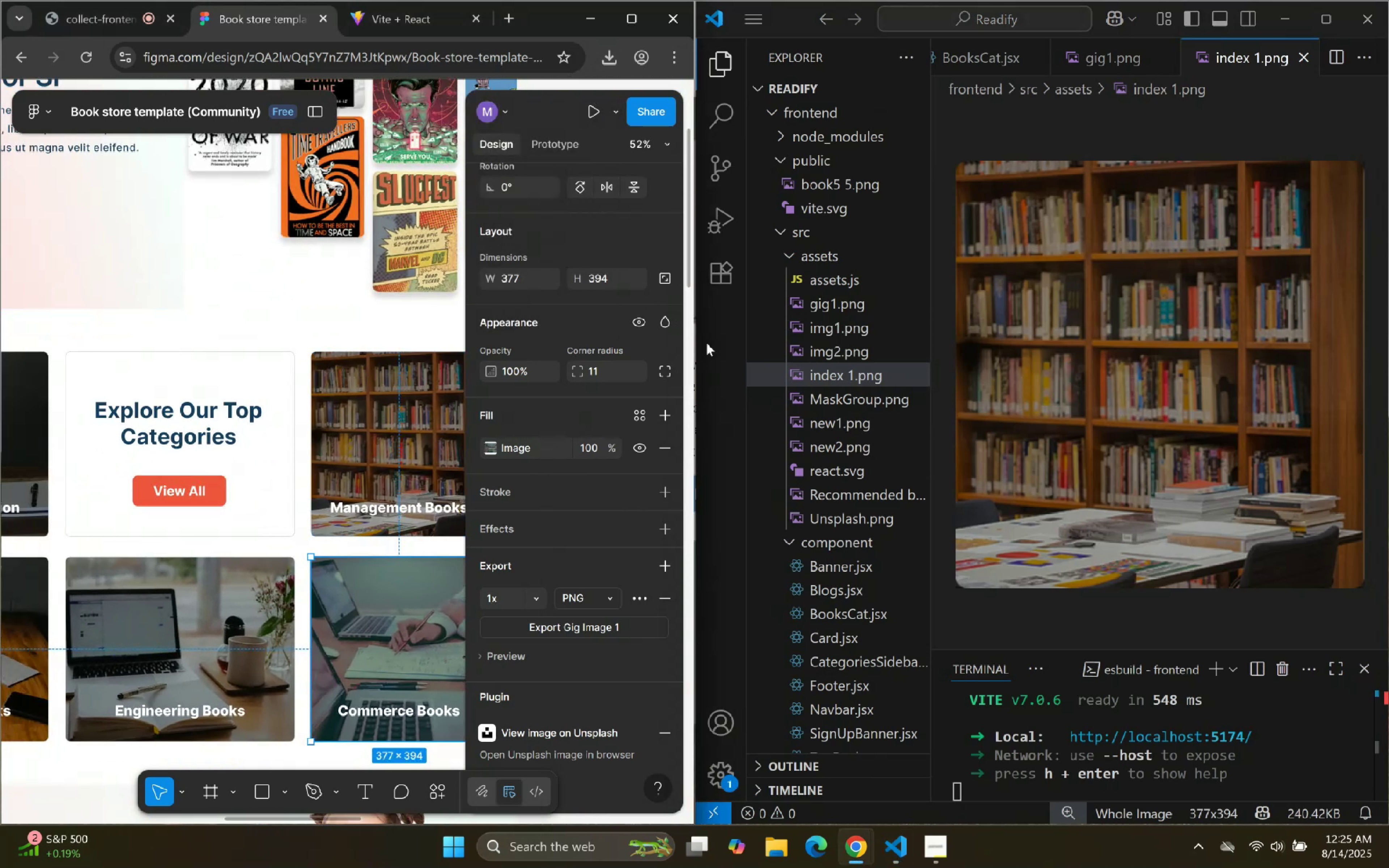 
right_click([842, 377])
 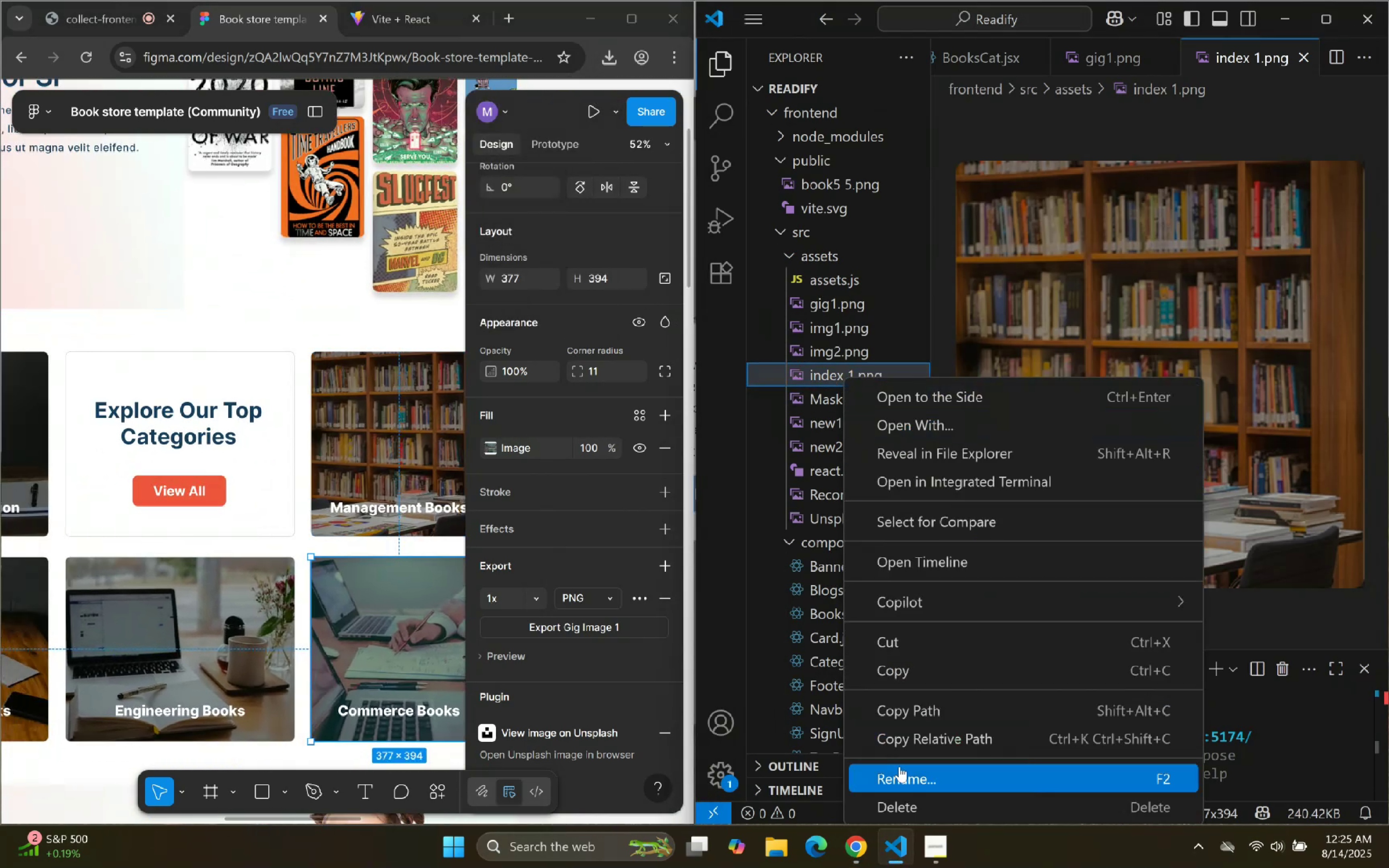 
key(Control+V)
 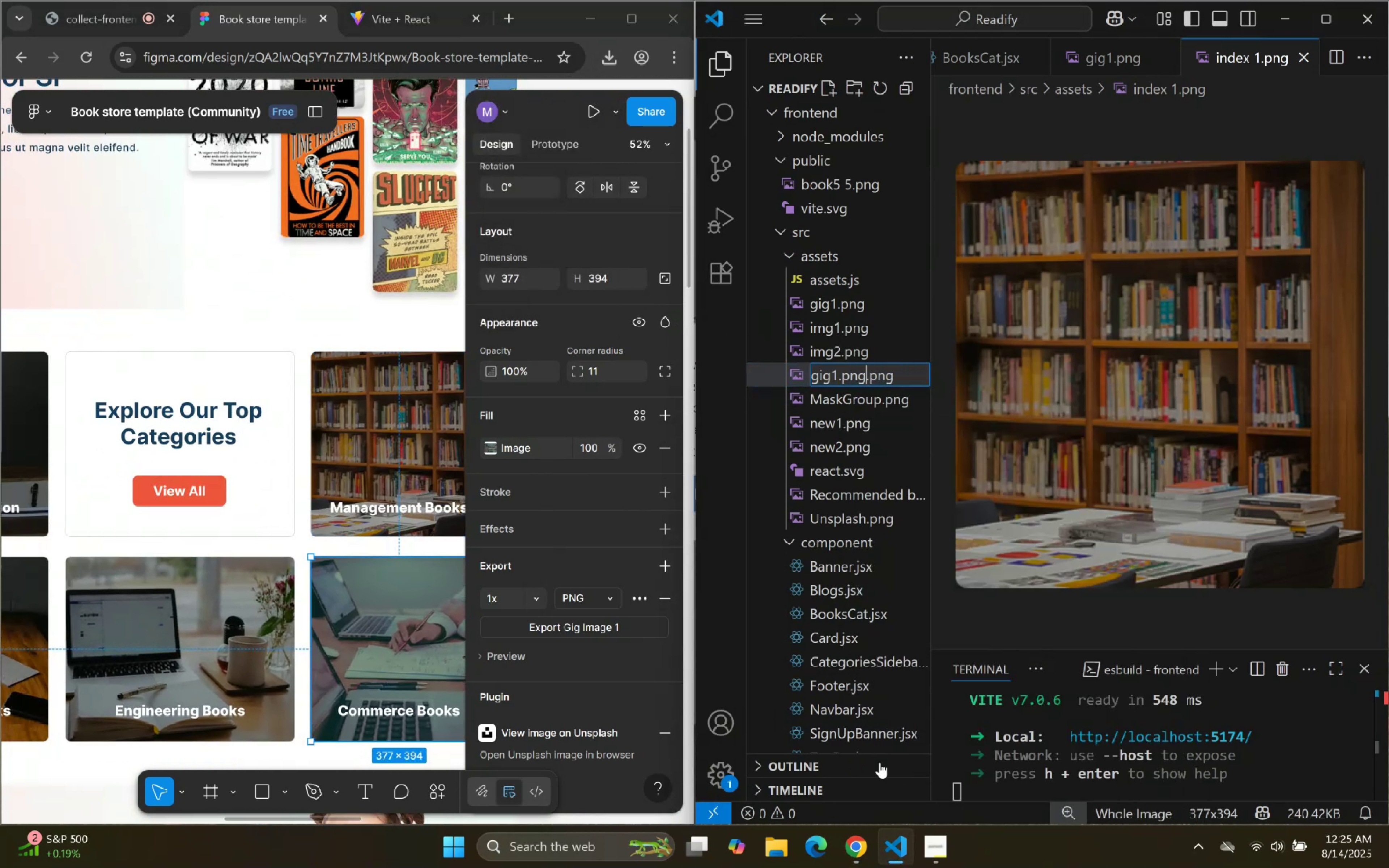 
key(Control+A)
 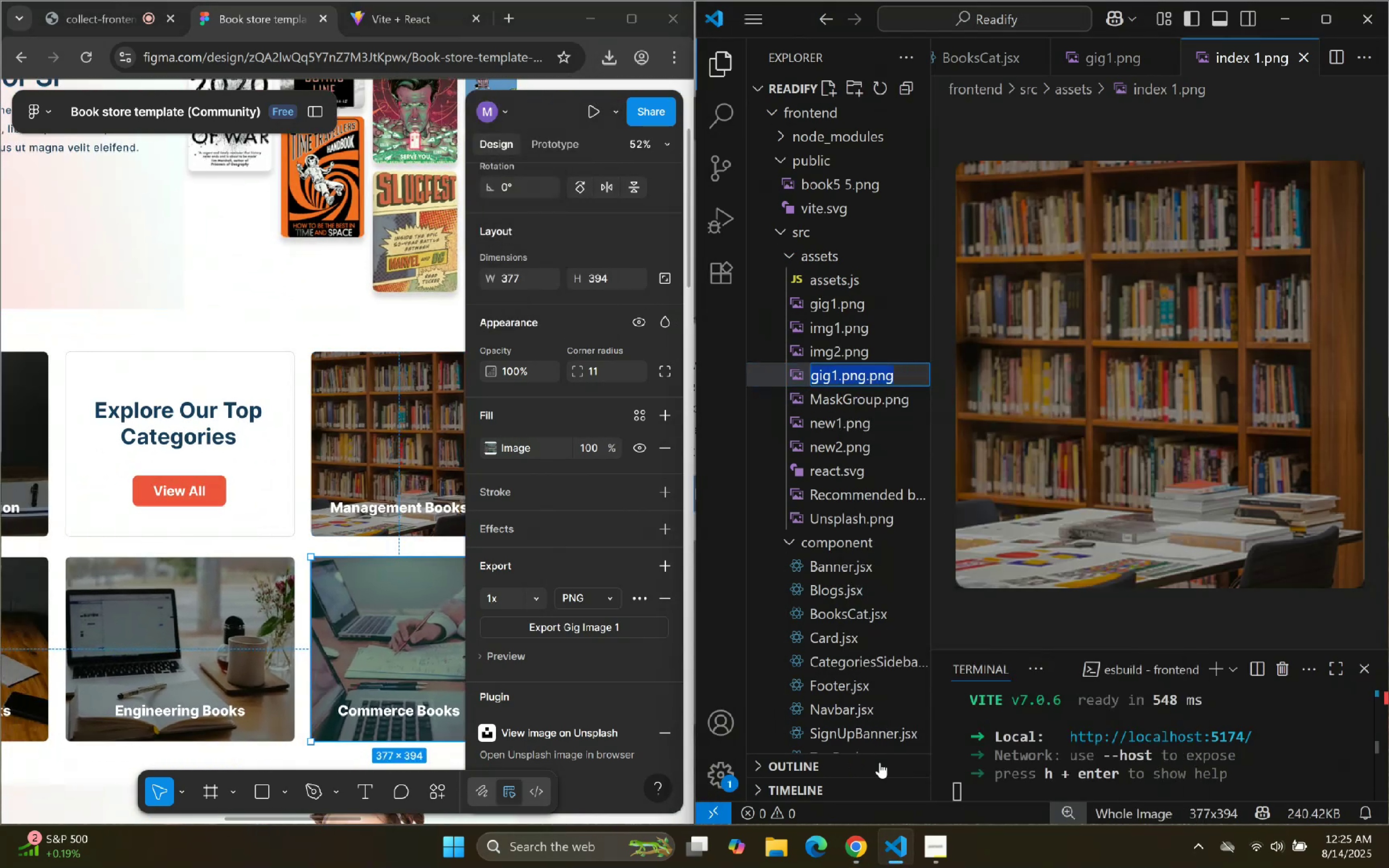 
key(Control+ControlLeft)
 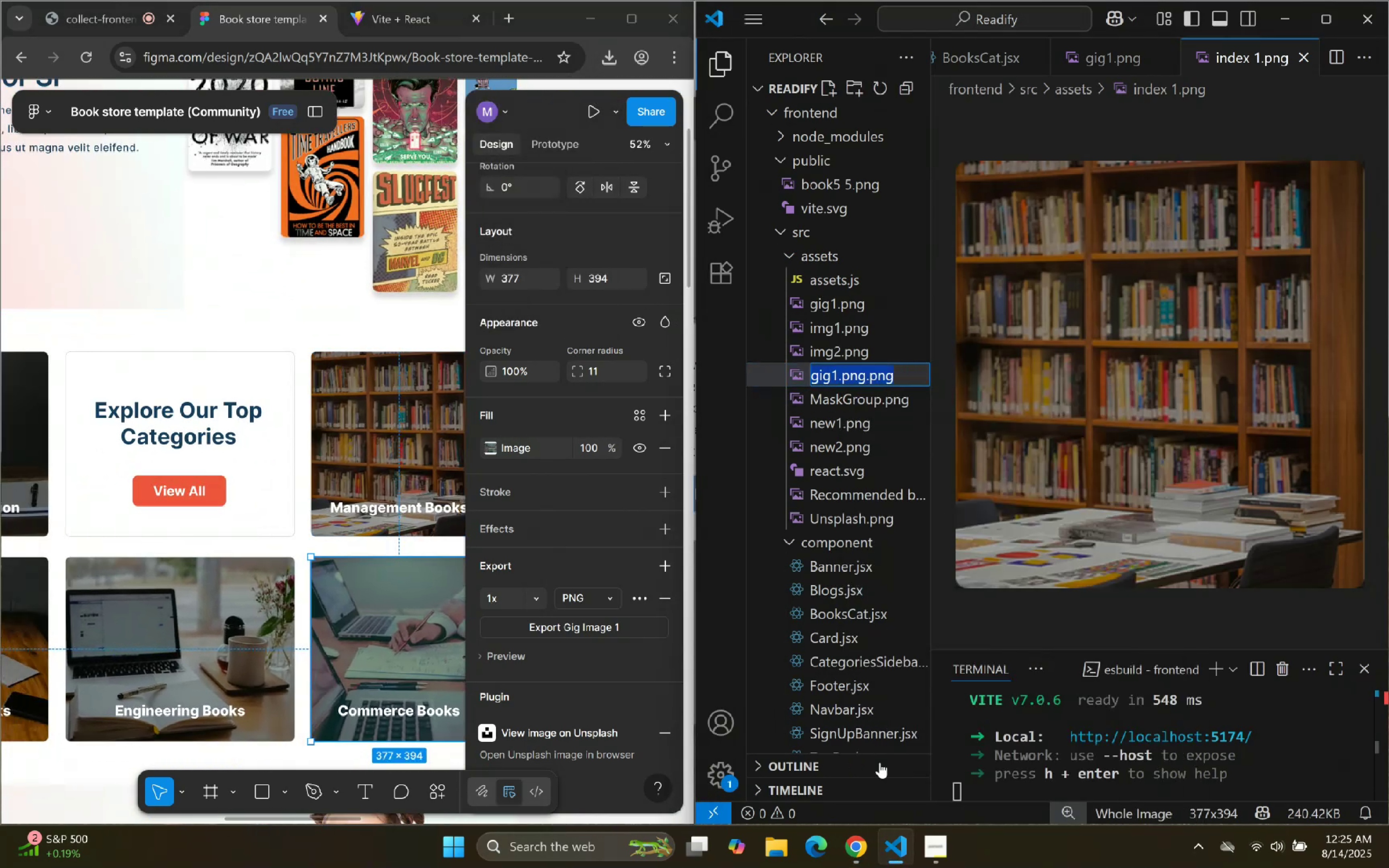 
key(Control+V)
 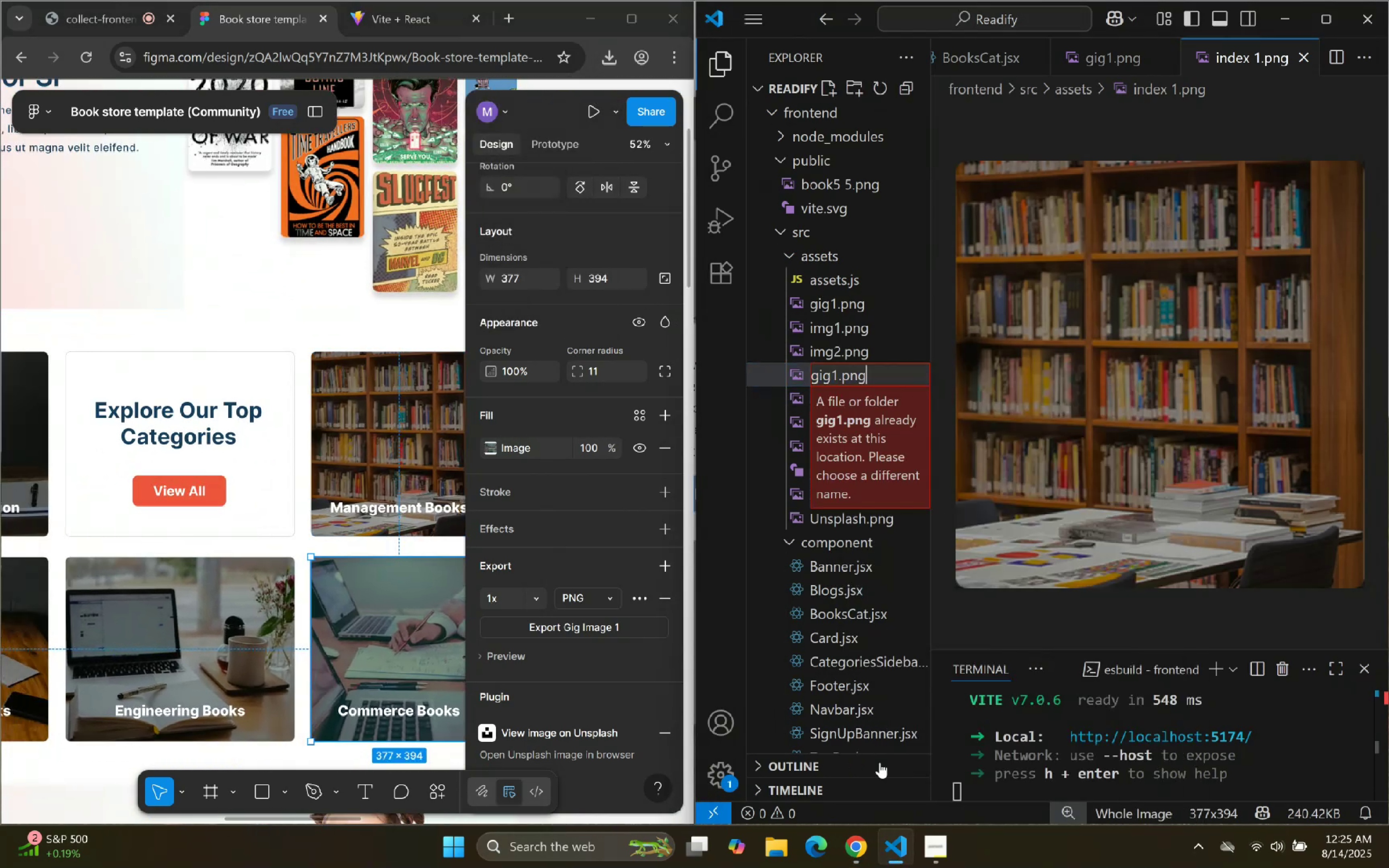 
hold_key(key=ArrowLeft, duration=0.57)
 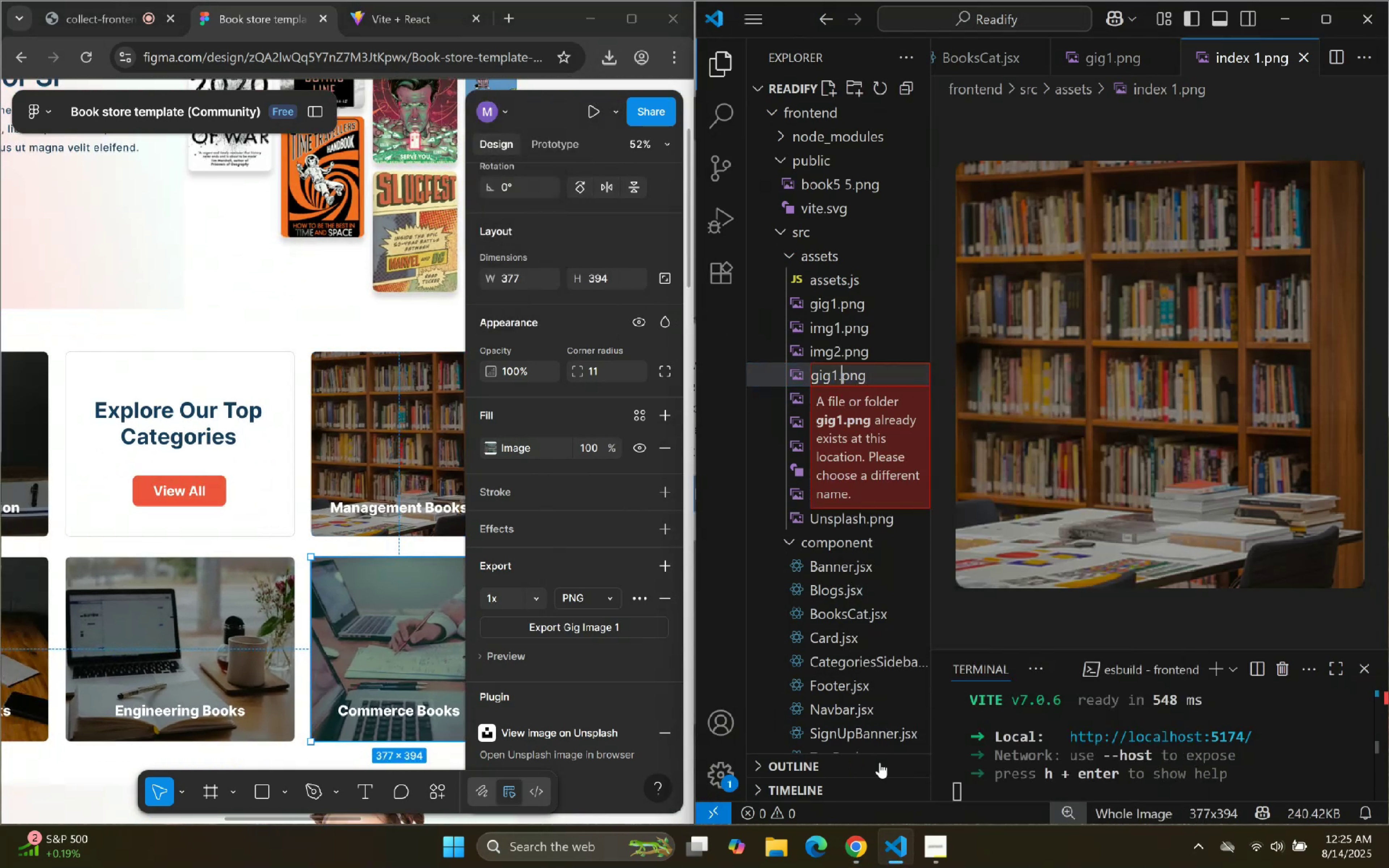 
key(ArrowLeft)
 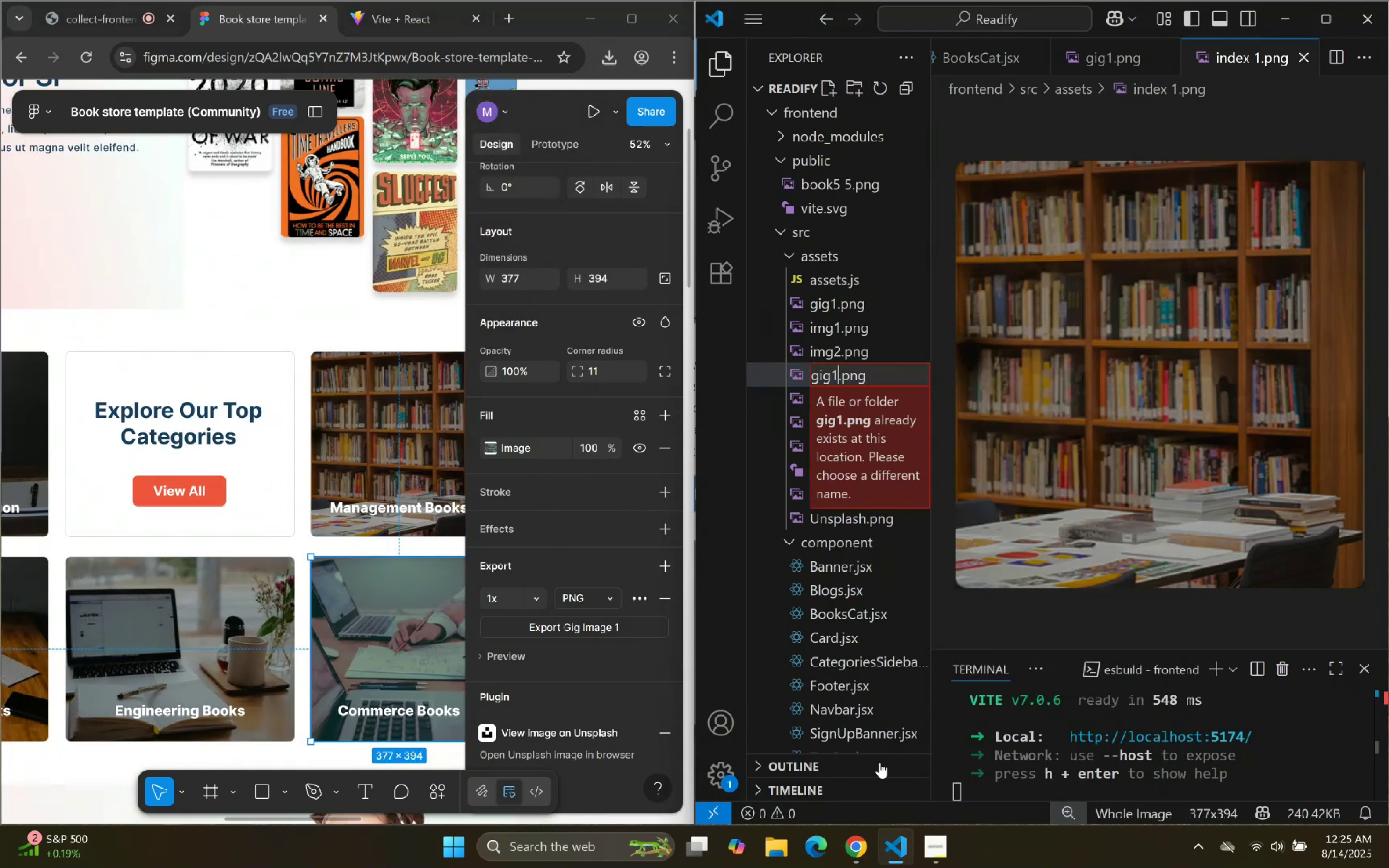 
key(Backspace)
 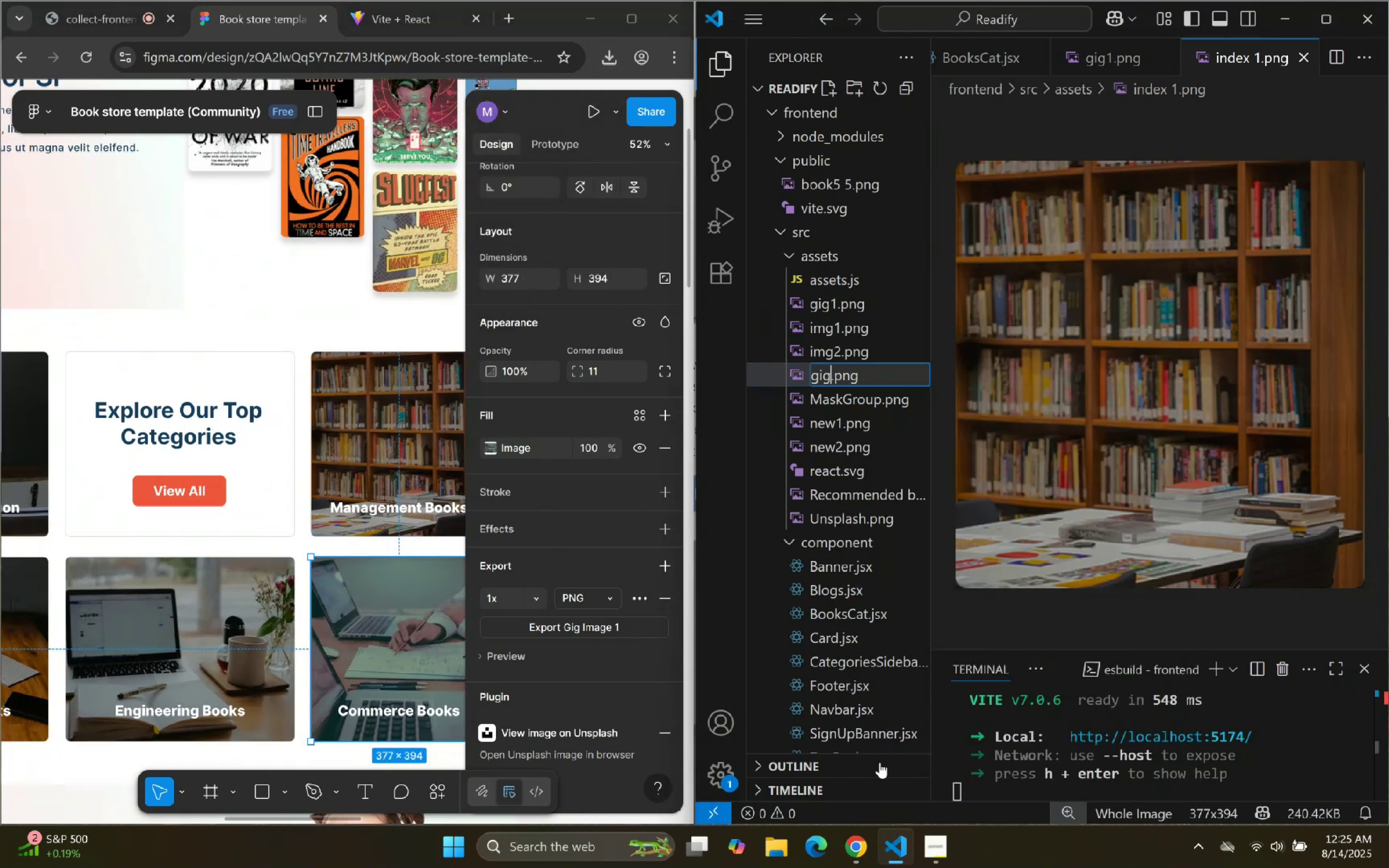 
key(2)
 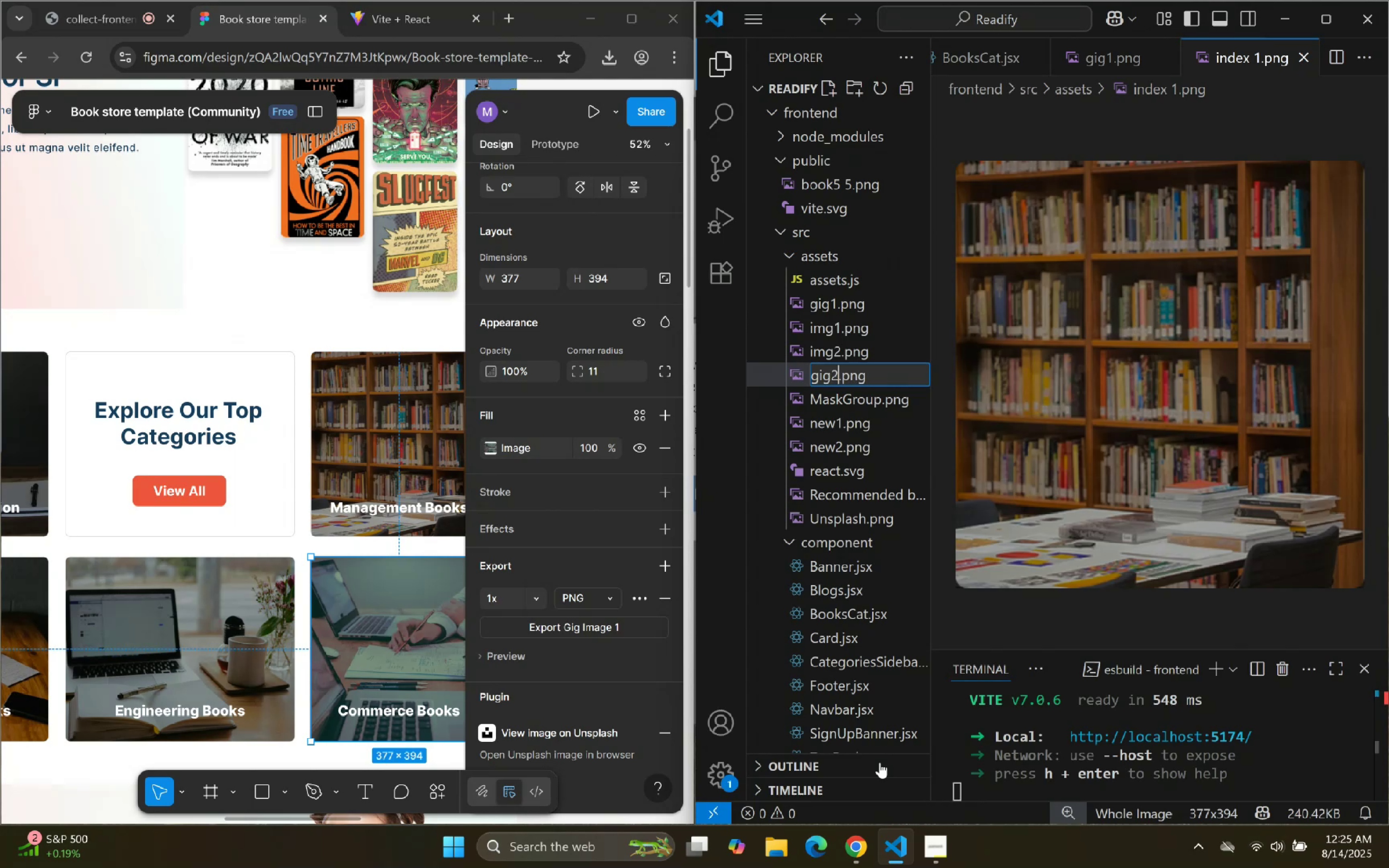 
hold_key(key=ArrowRight, duration=0.64)
 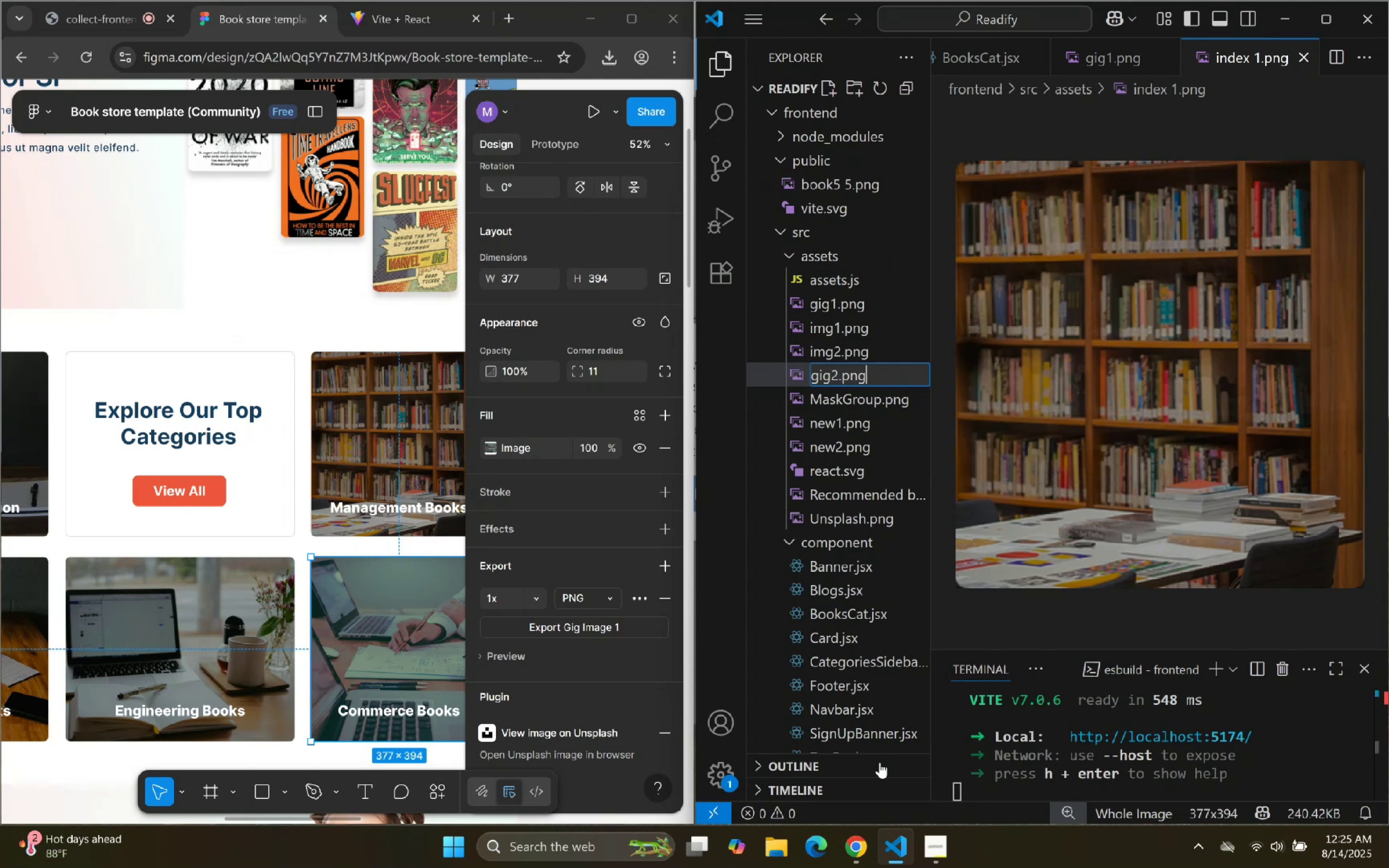 
key(Enter)
 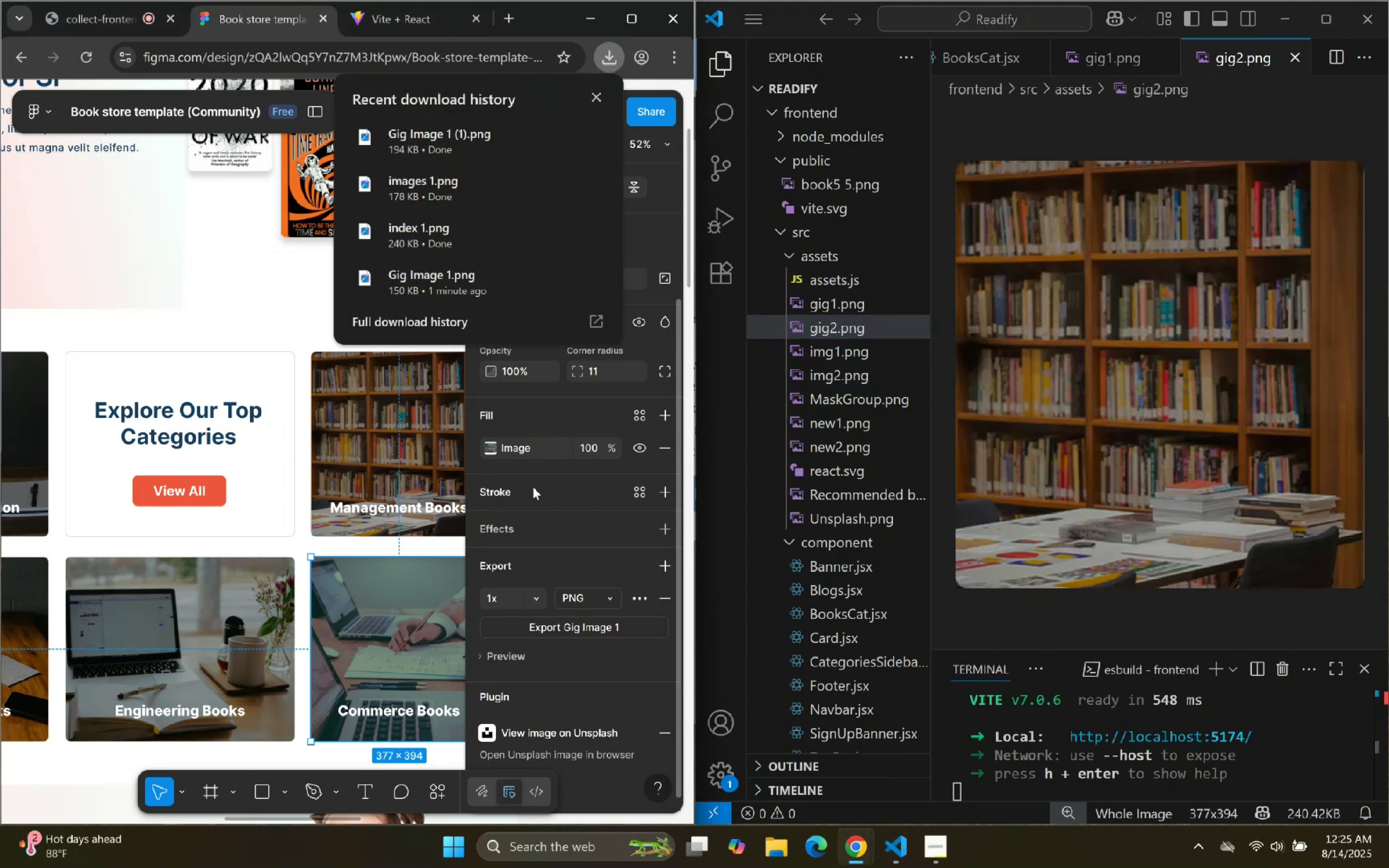 
left_click_drag(start_coordinate=[459, 187], to_coordinate=[858, 327])
 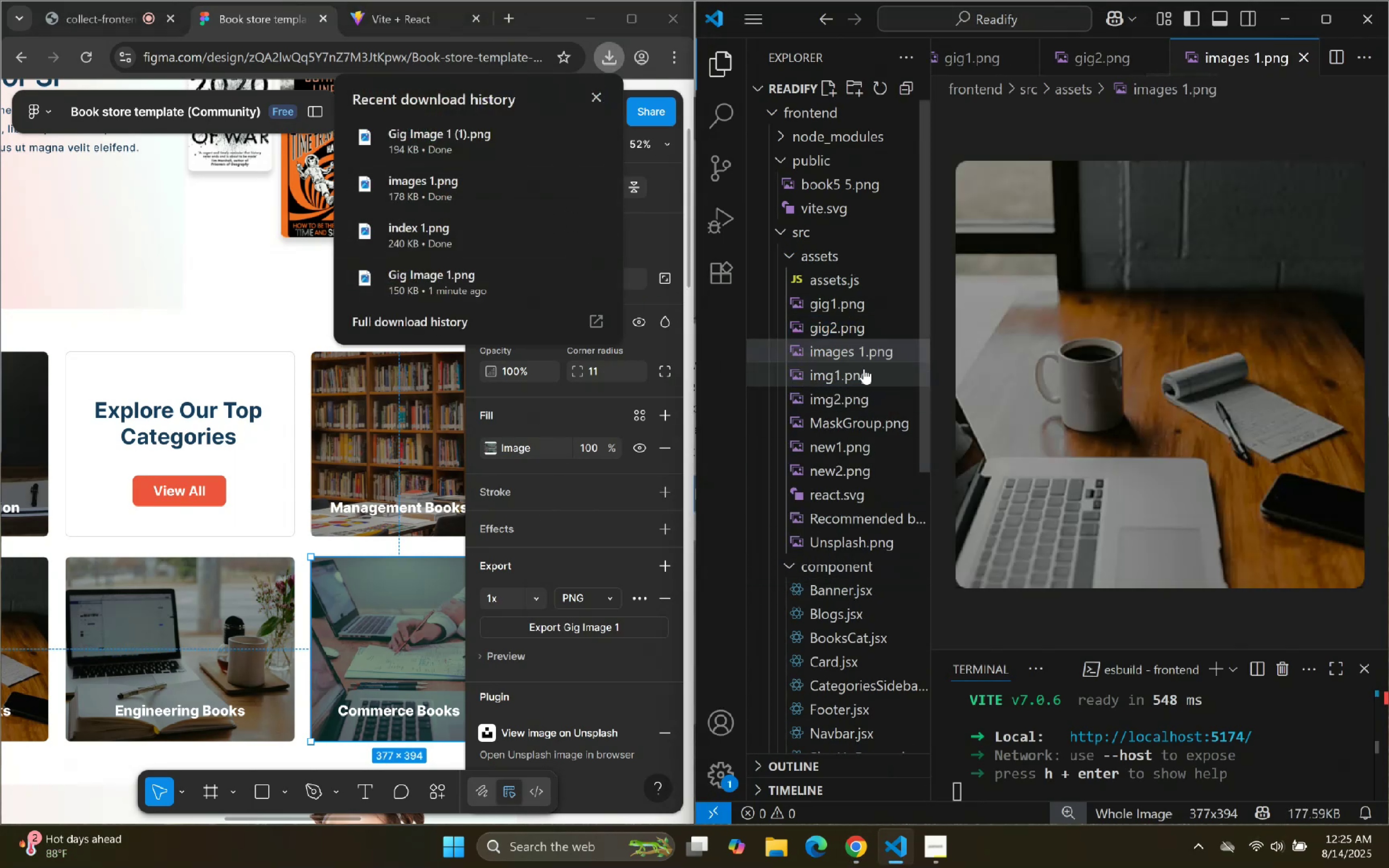 
right_click([879, 346])
 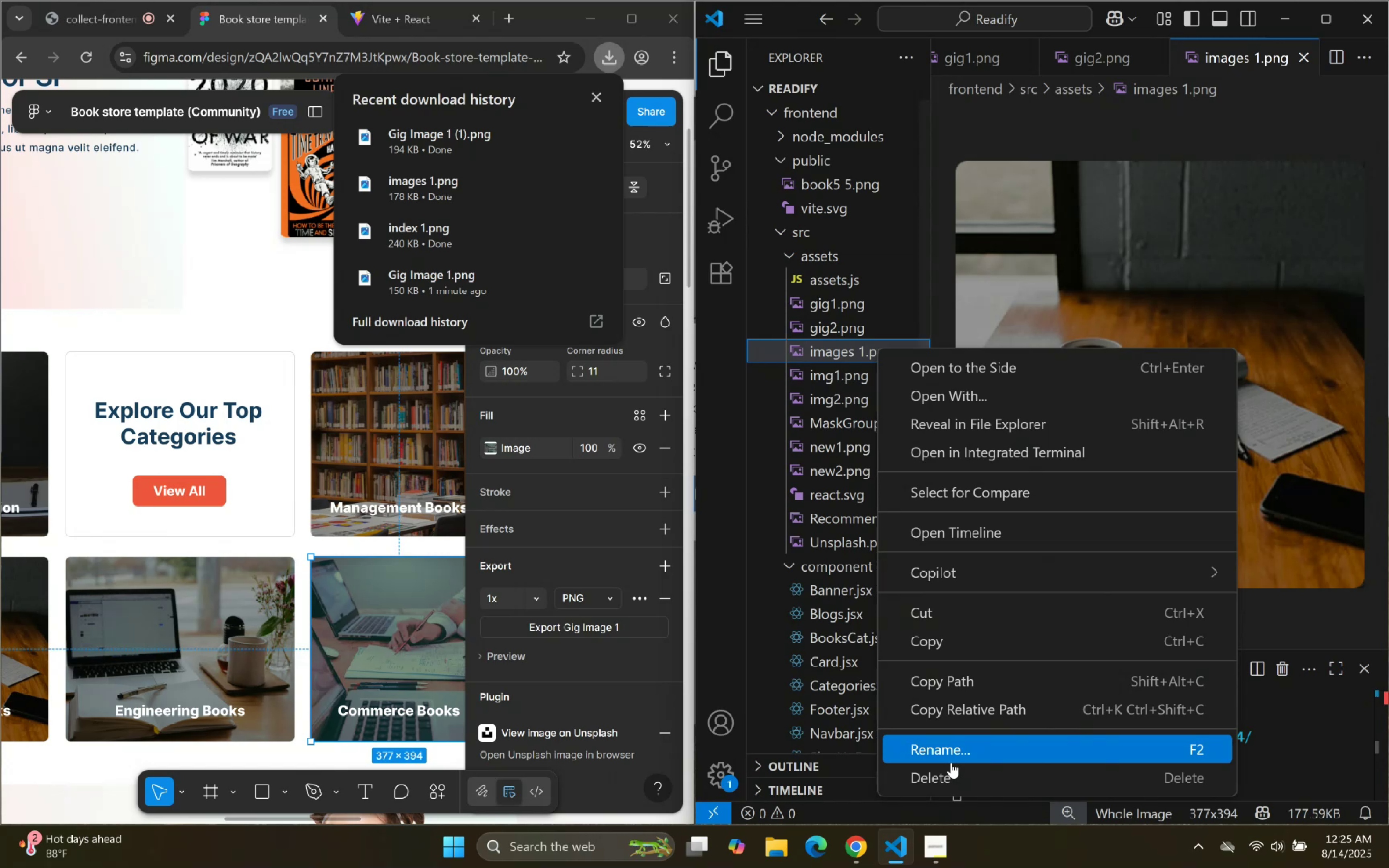 
left_click([959, 750])
 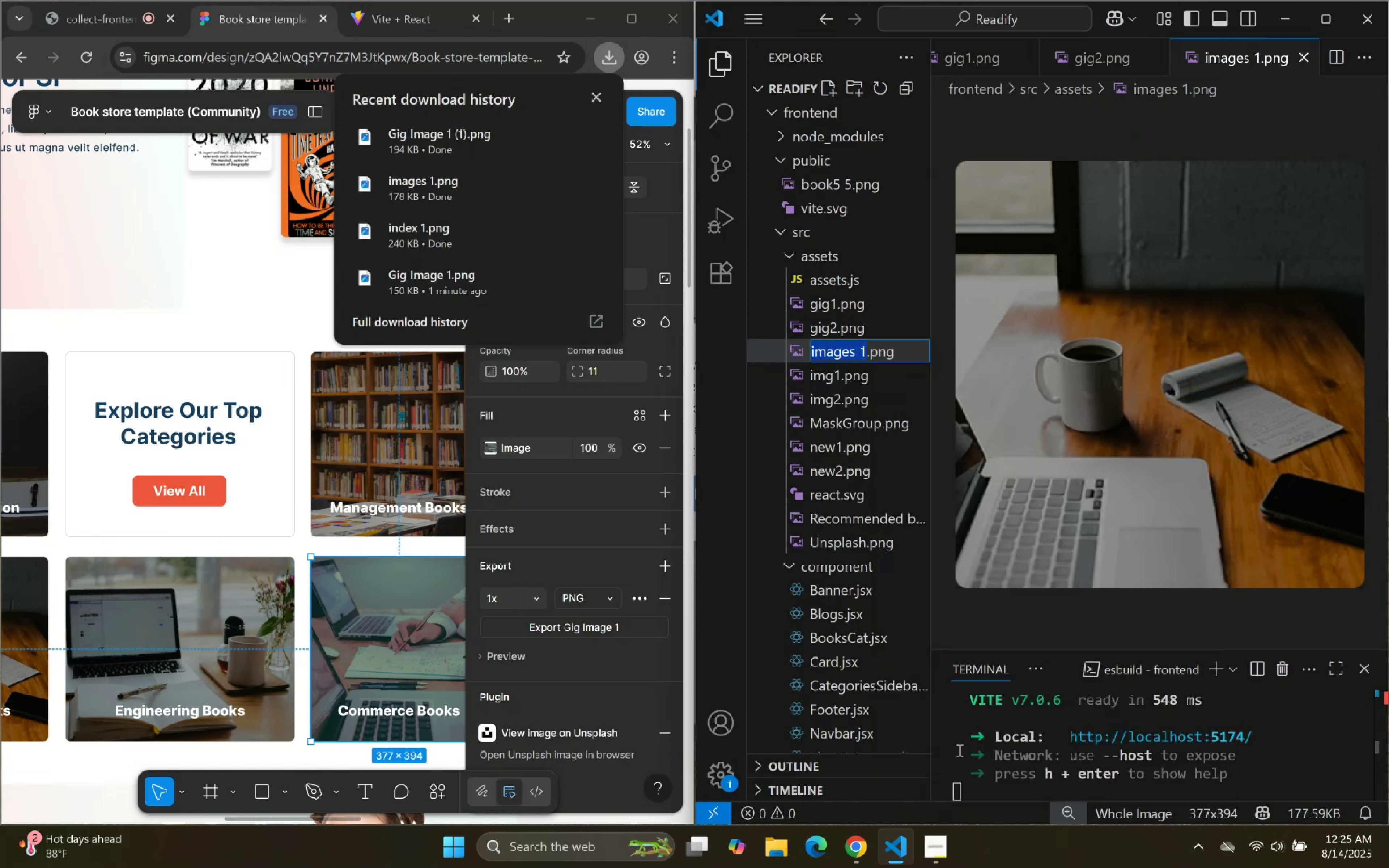 
key(Control+A)
 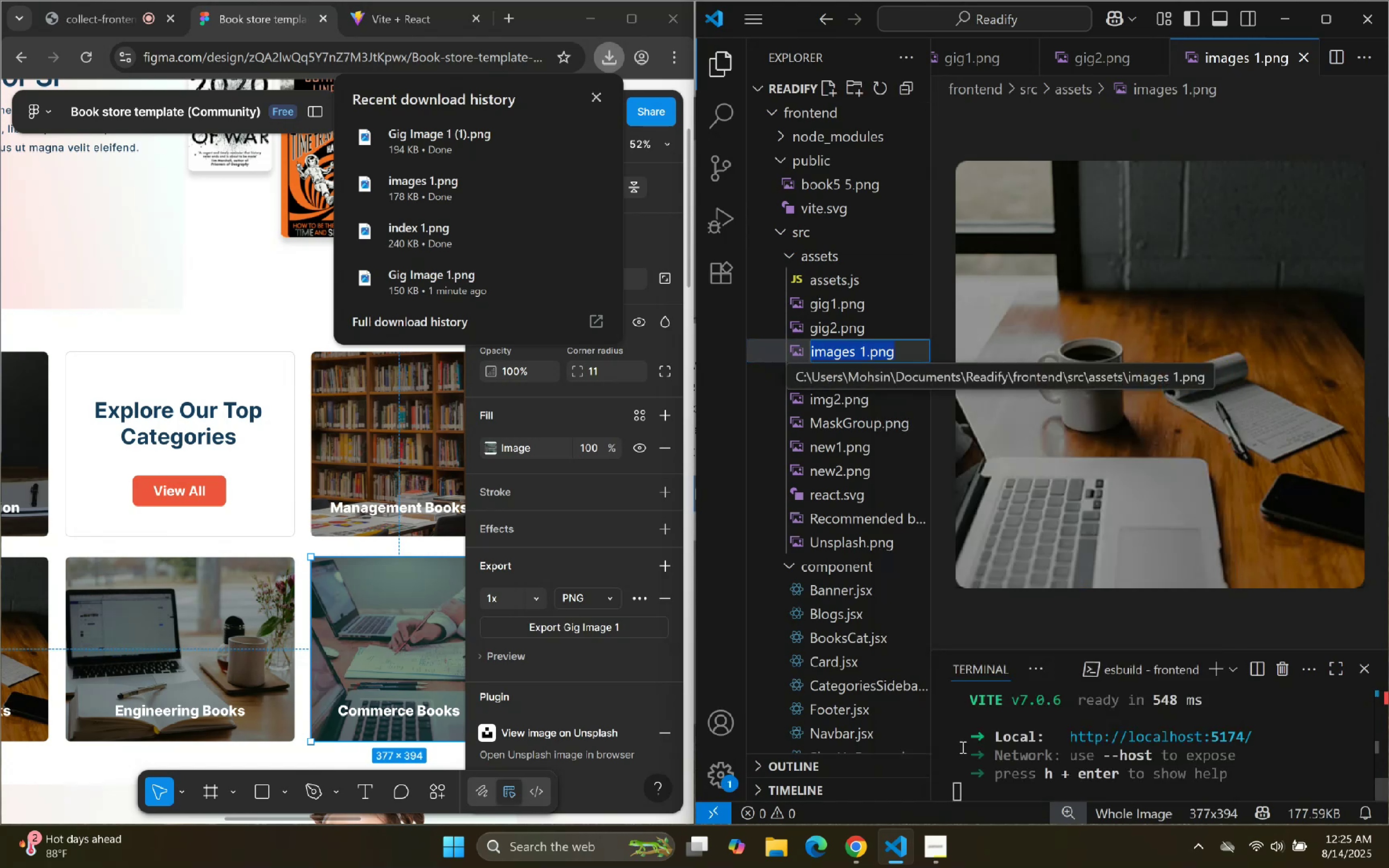 
key(Control+V)
 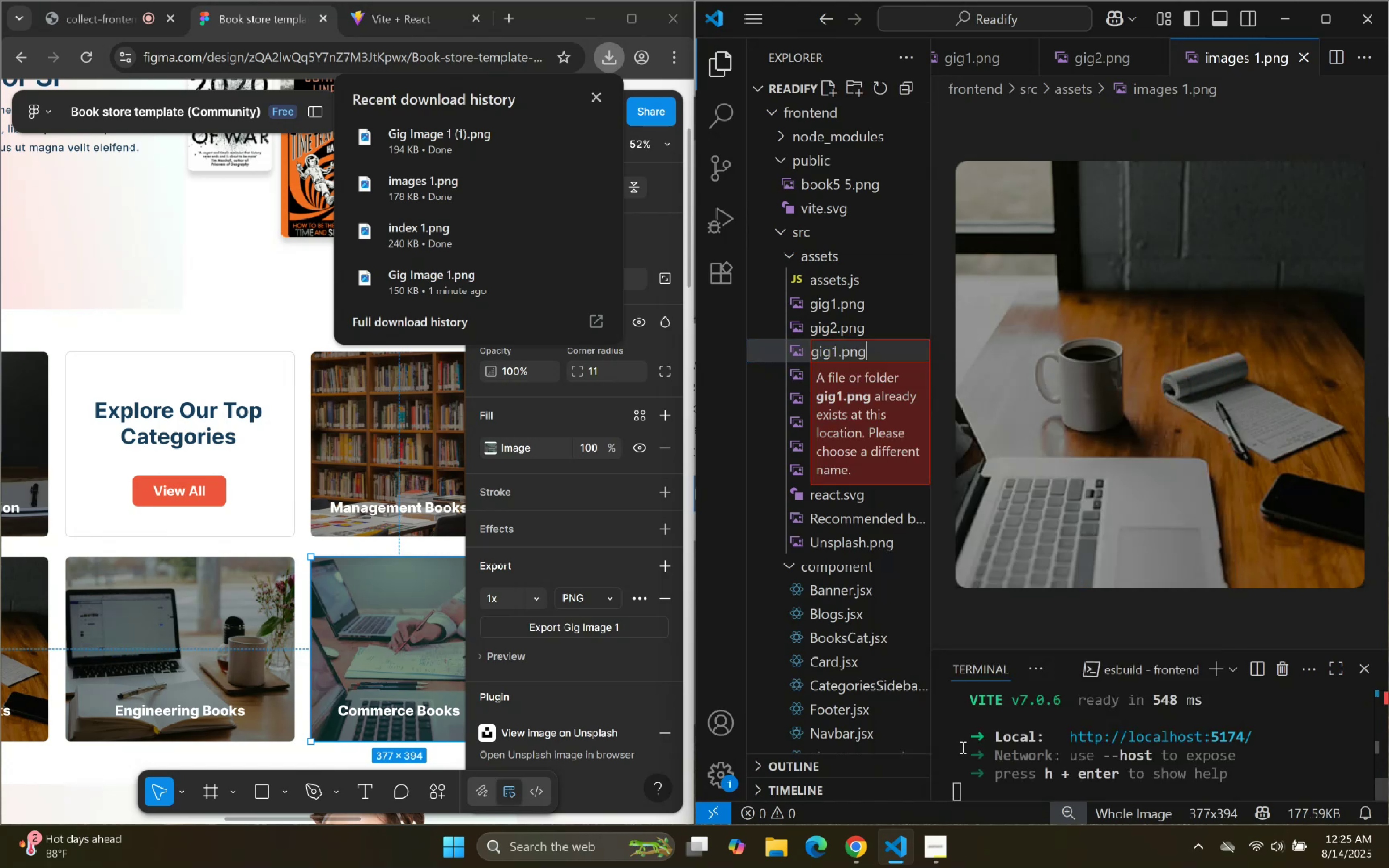 
key(ArrowLeft)
 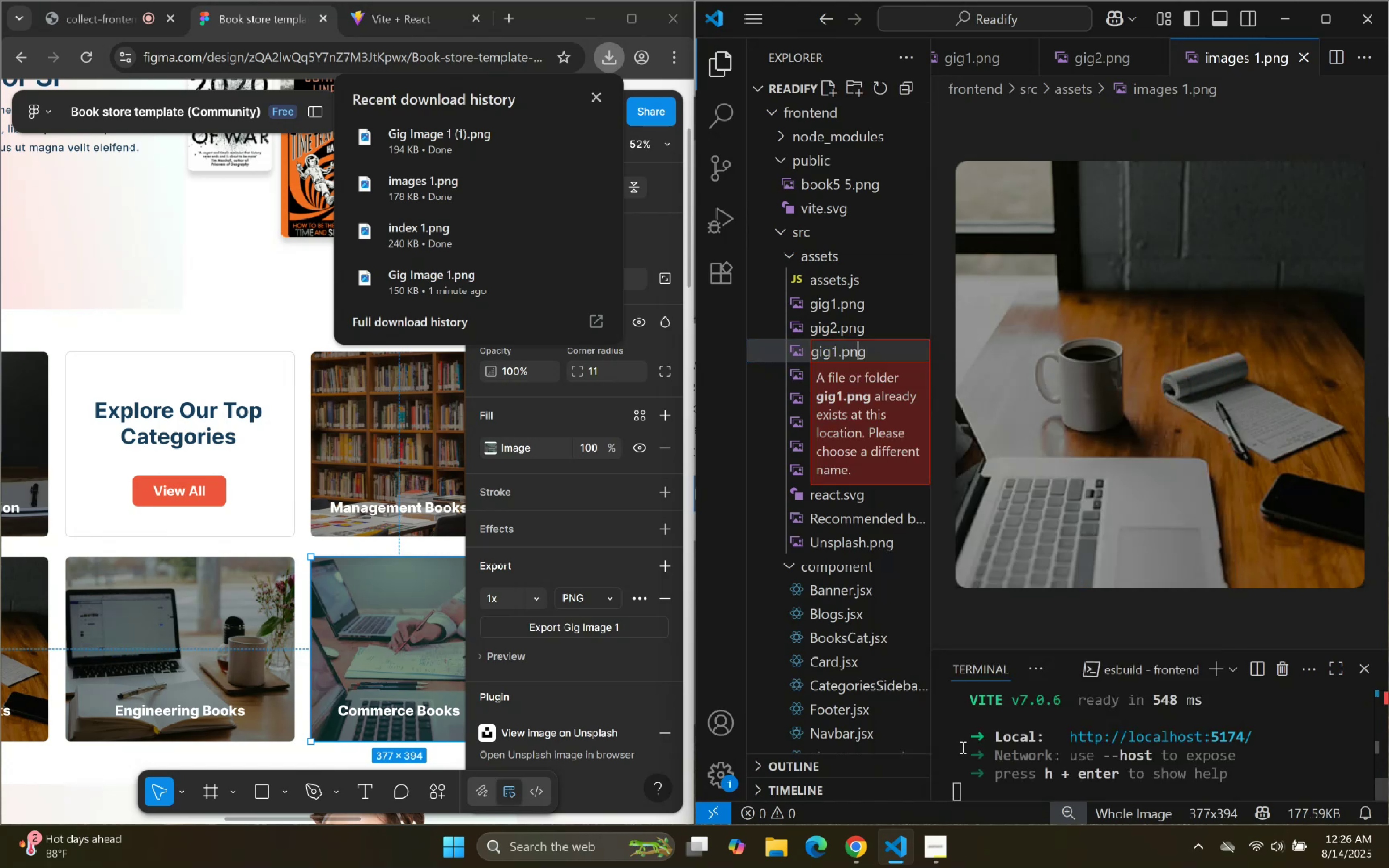 
key(ArrowLeft)
 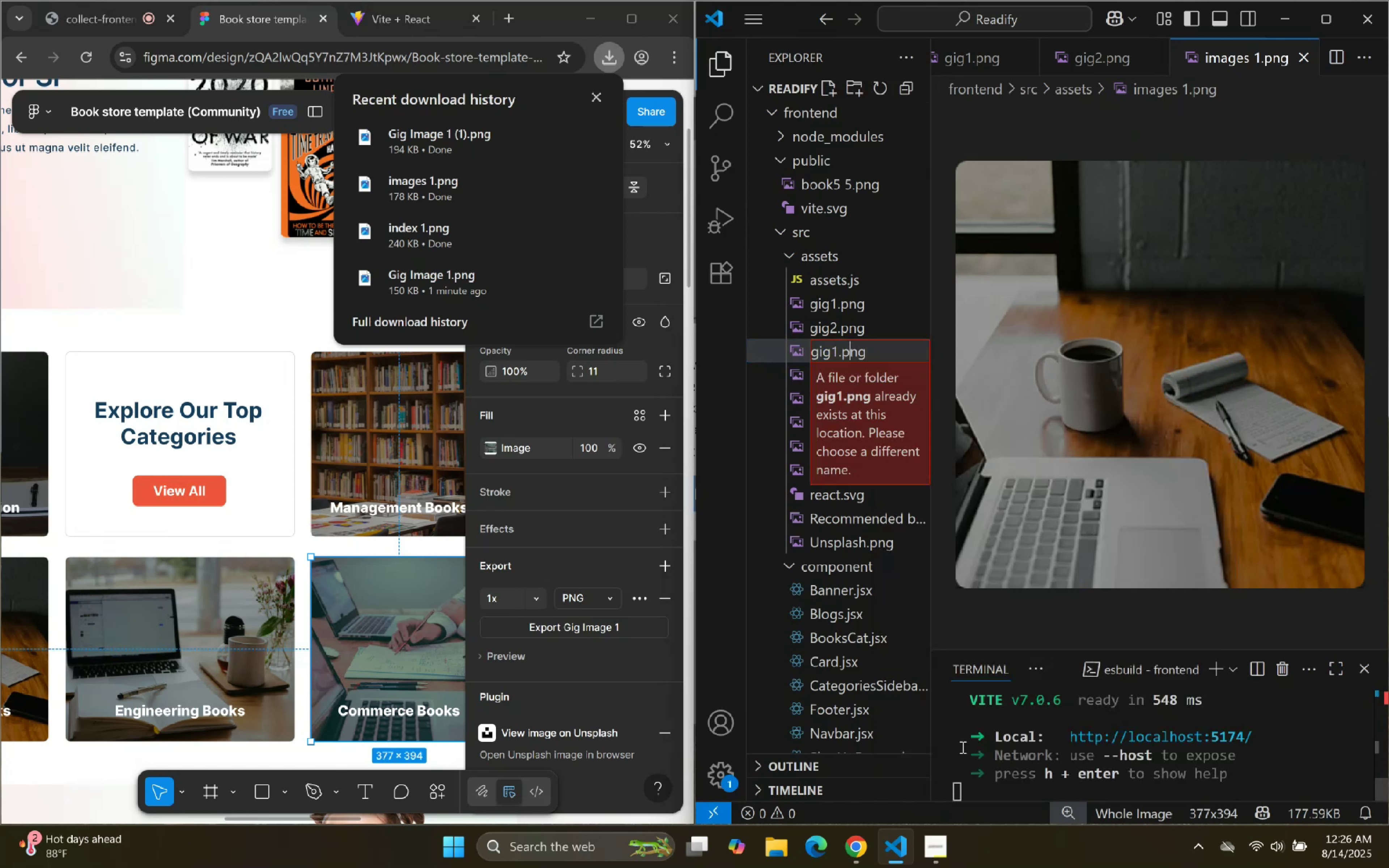 
key(ArrowLeft)
 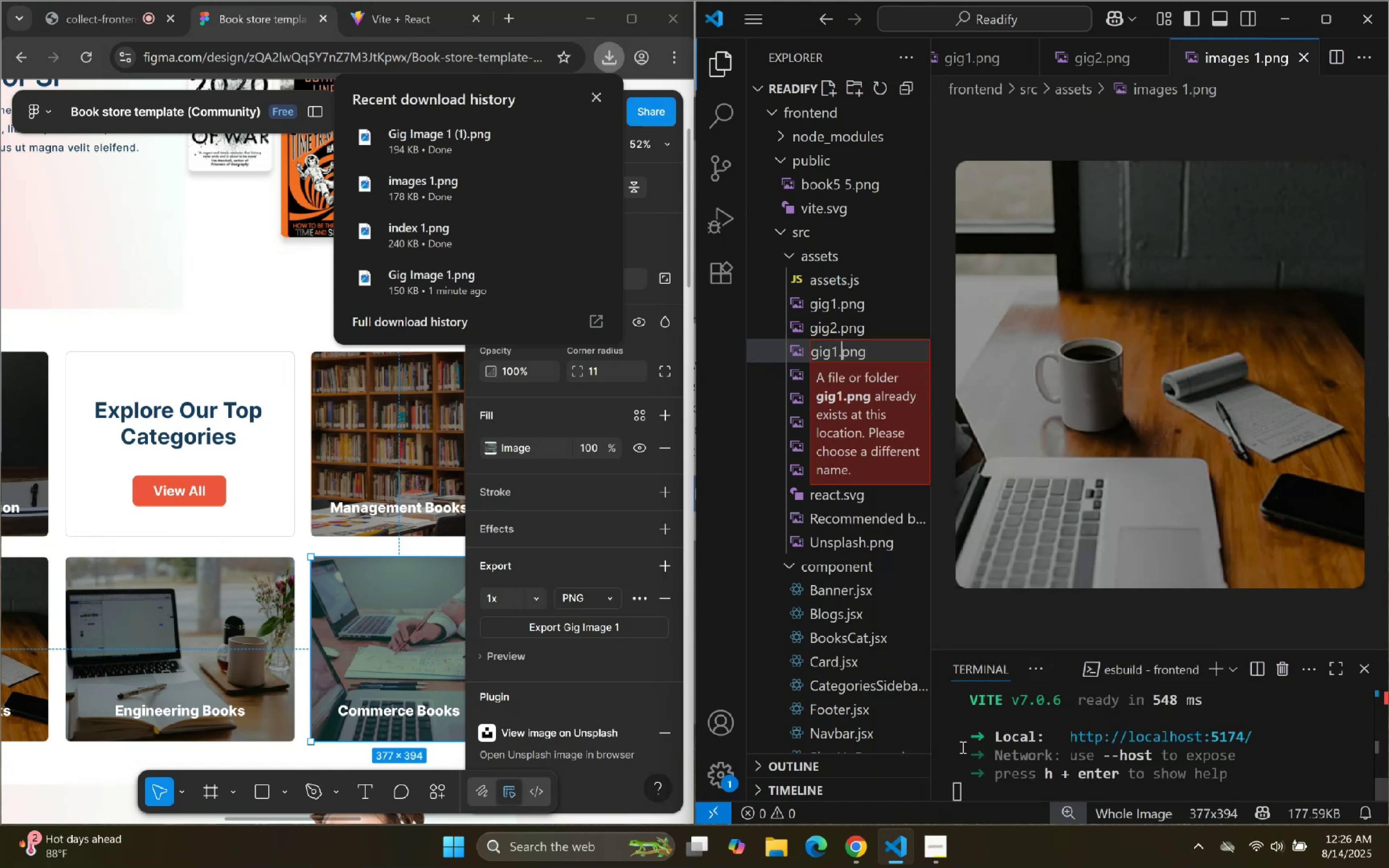 
key(ArrowLeft)
 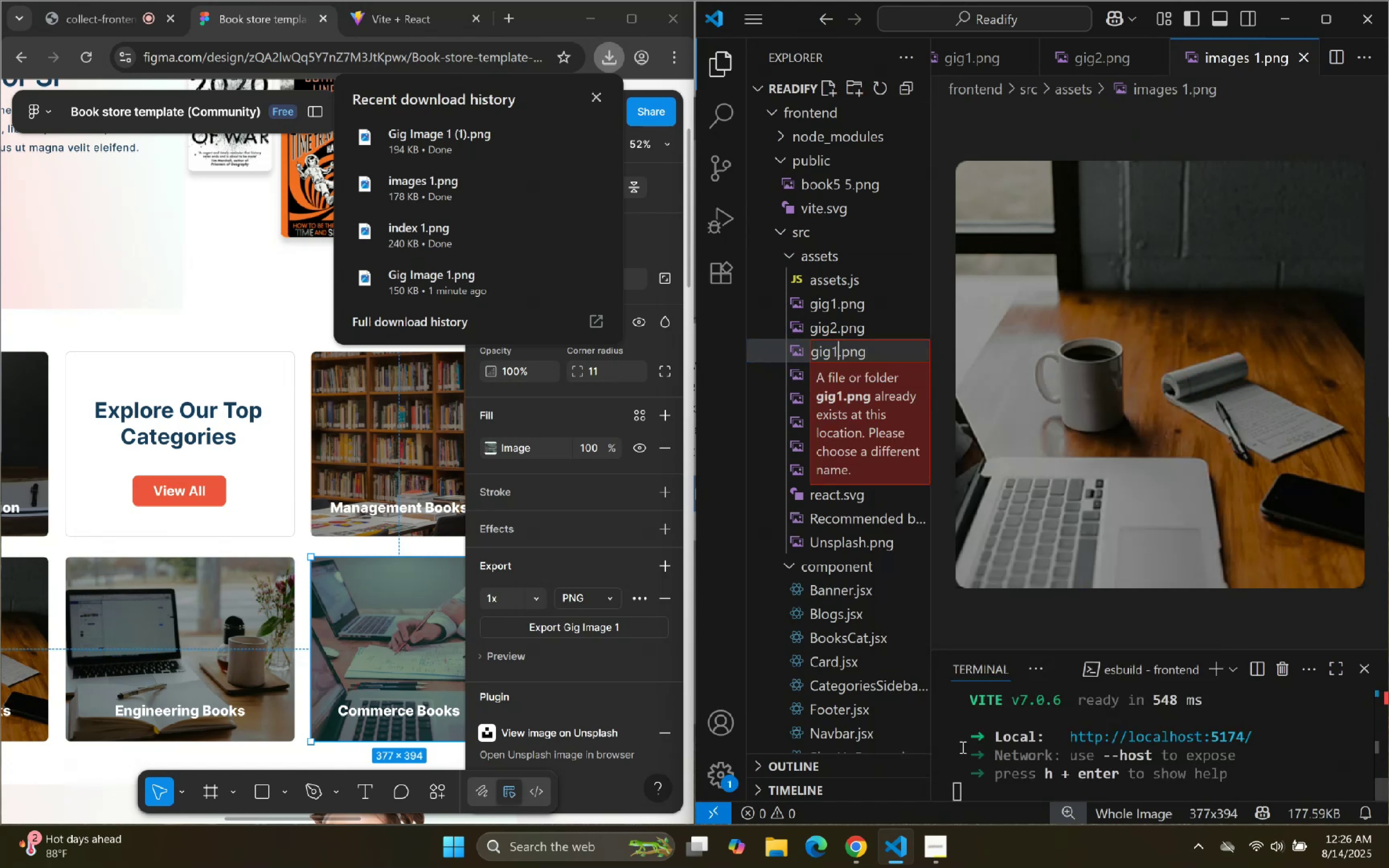 
key(Backspace)
 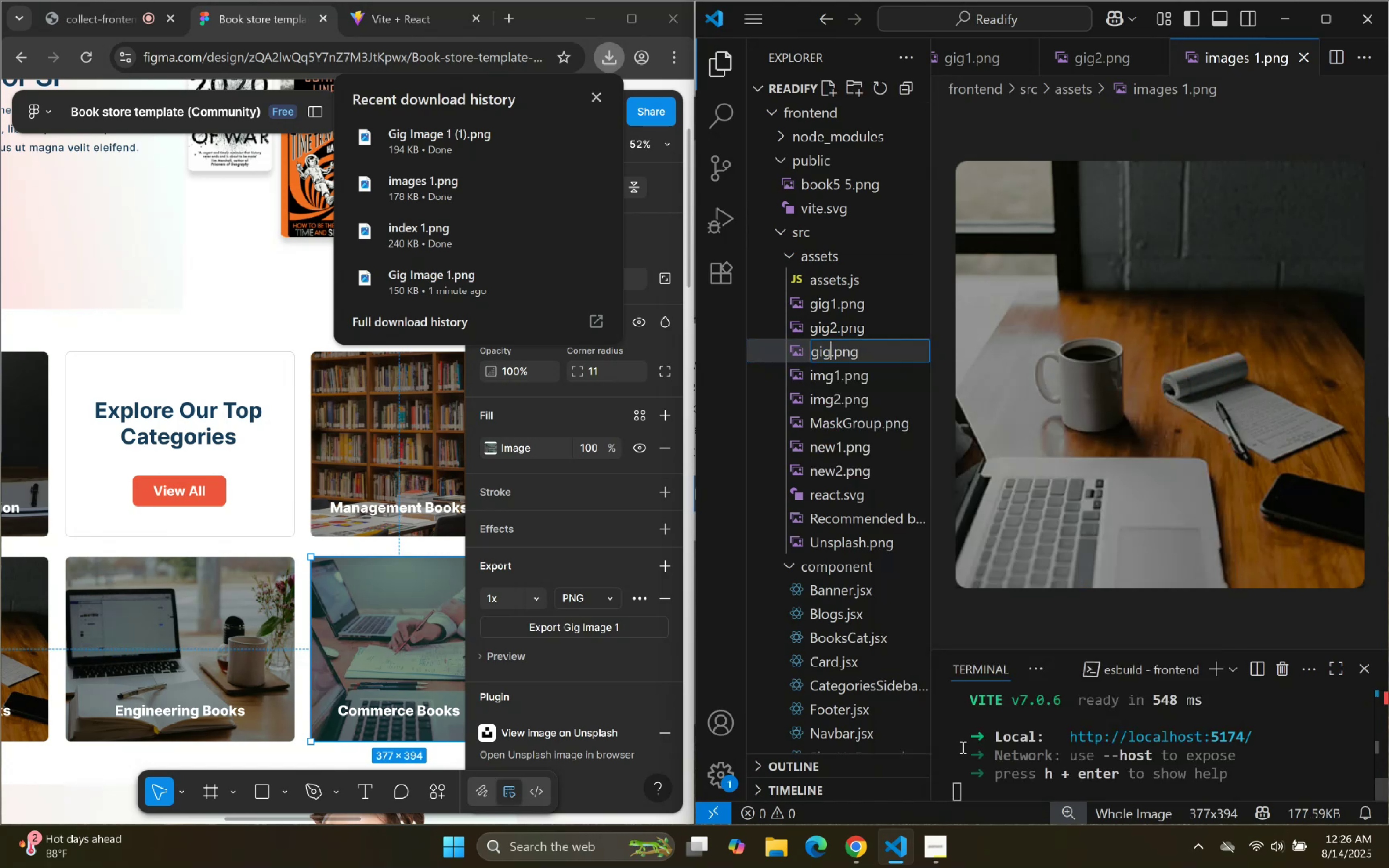 
key(3)
 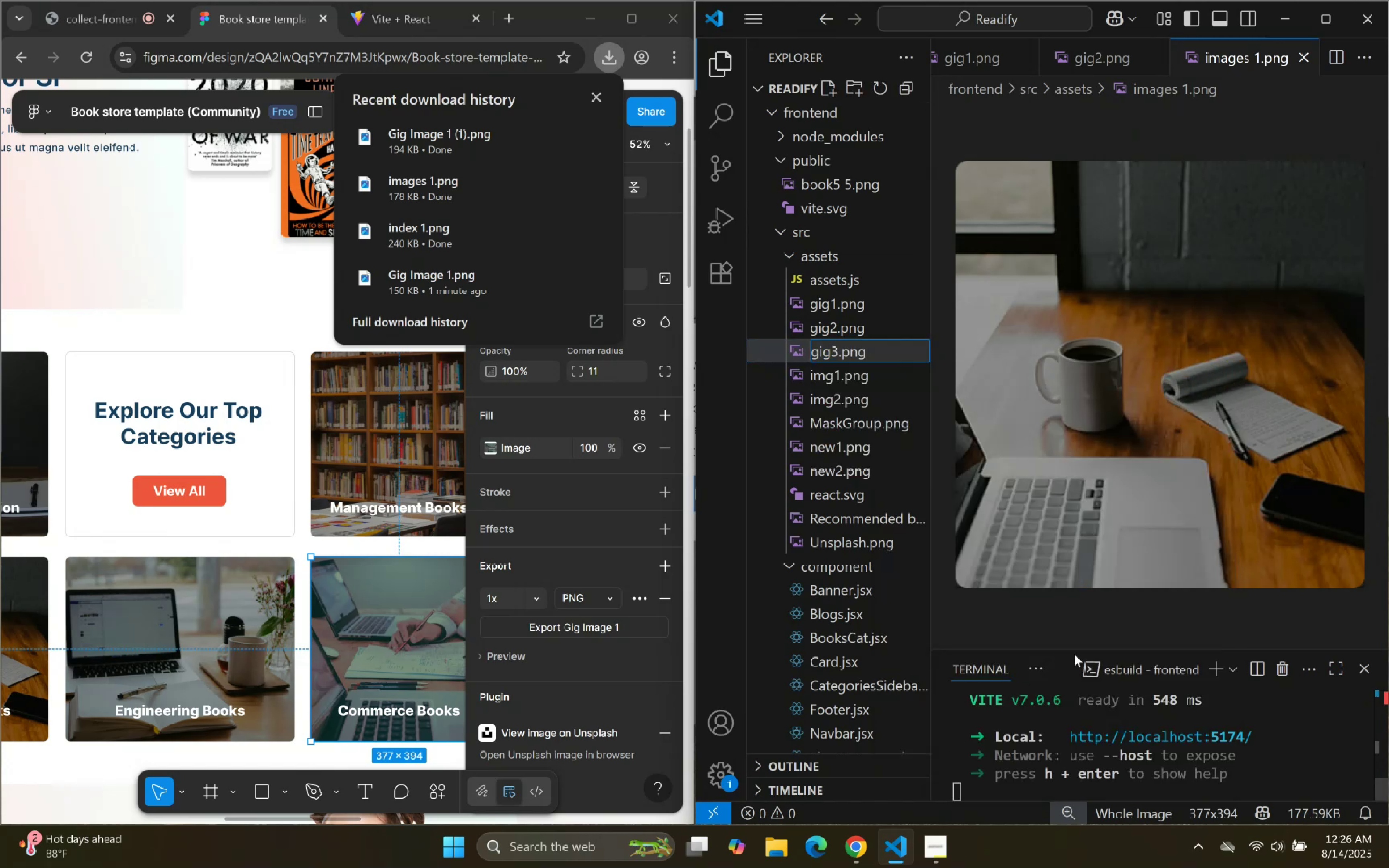 
left_click([1165, 558])
 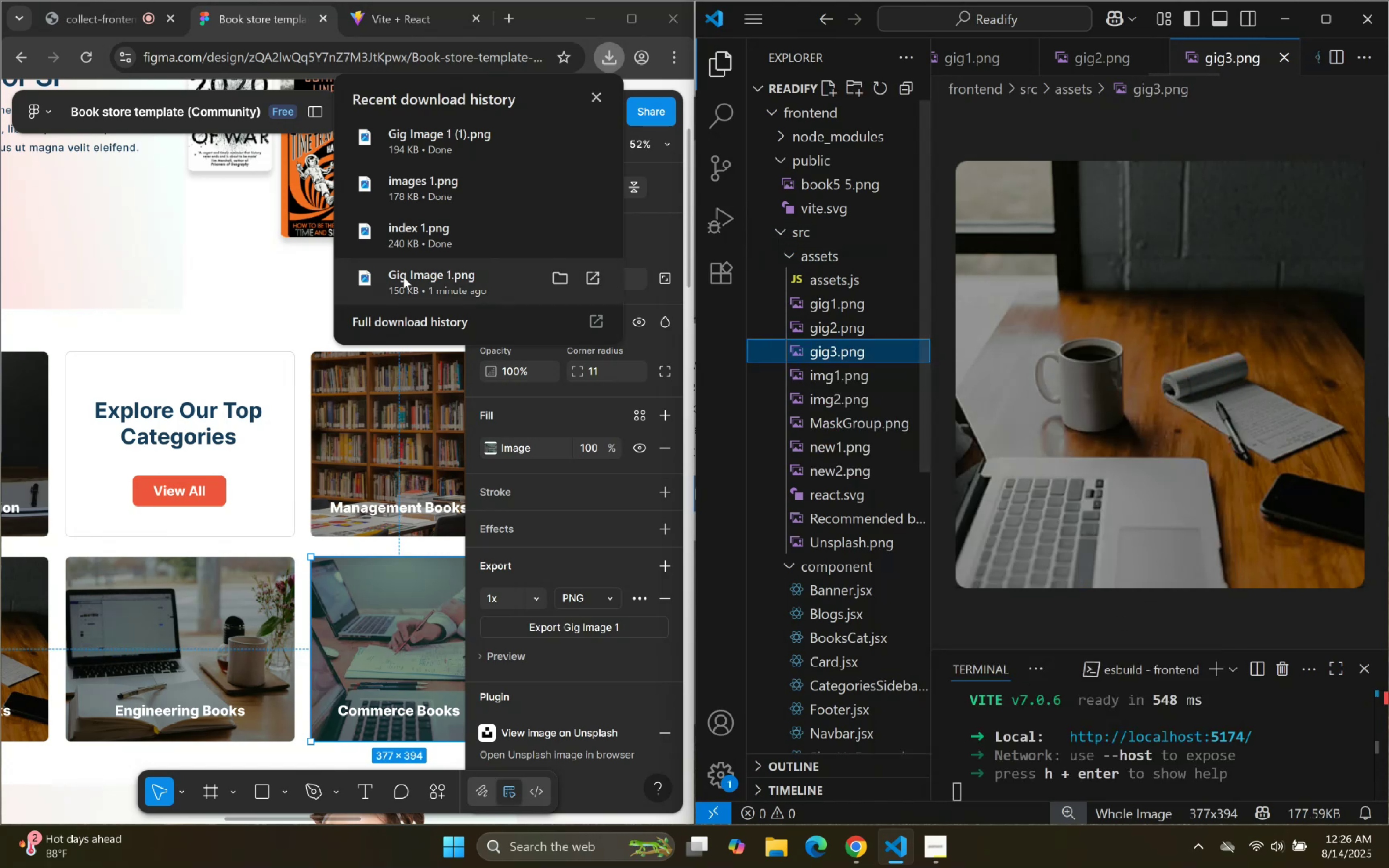 
left_click_drag(start_coordinate=[423, 135], to_coordinate=[846, 325])
 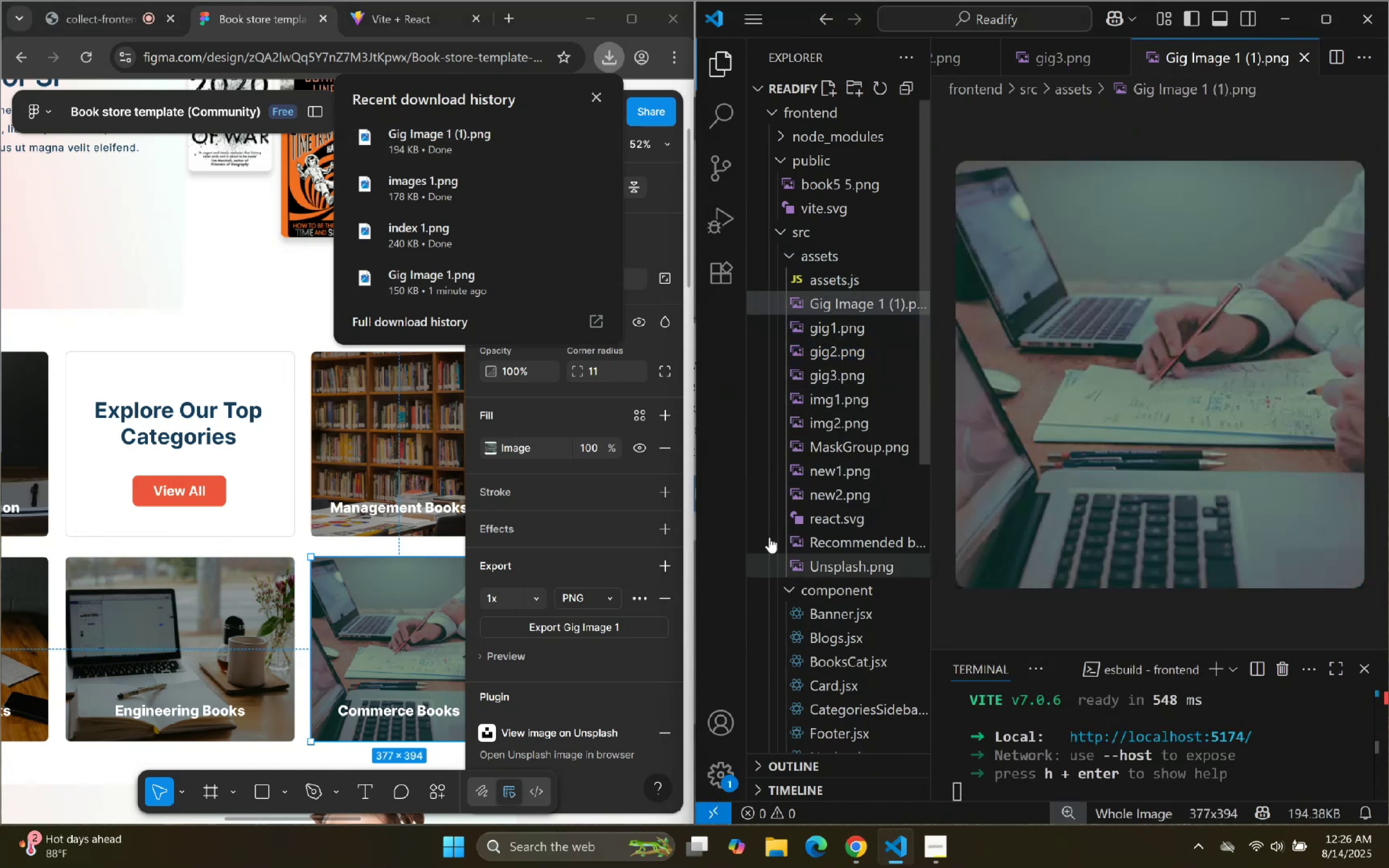 
right_click([843, 303])
 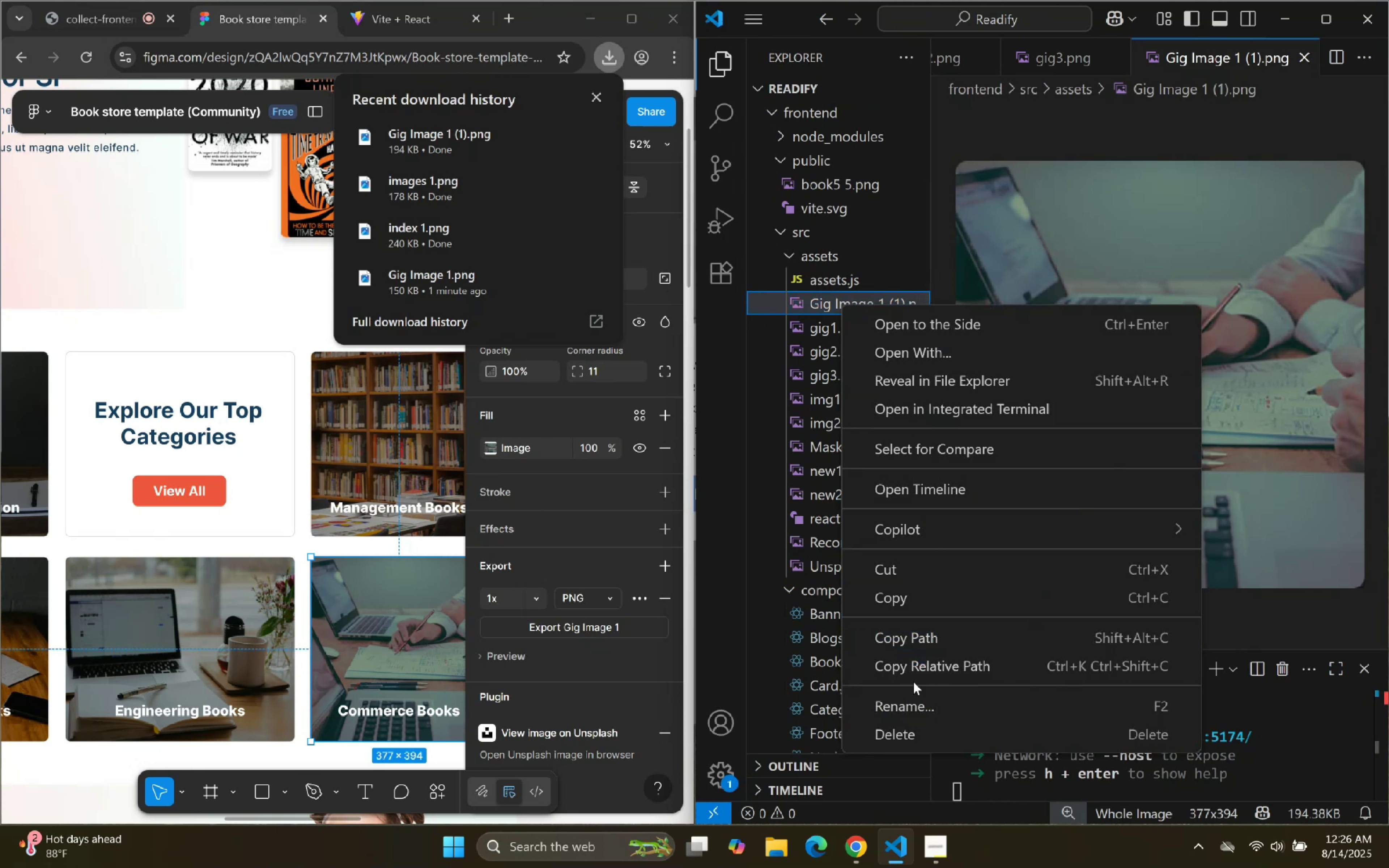 
left_click([909, 699])
 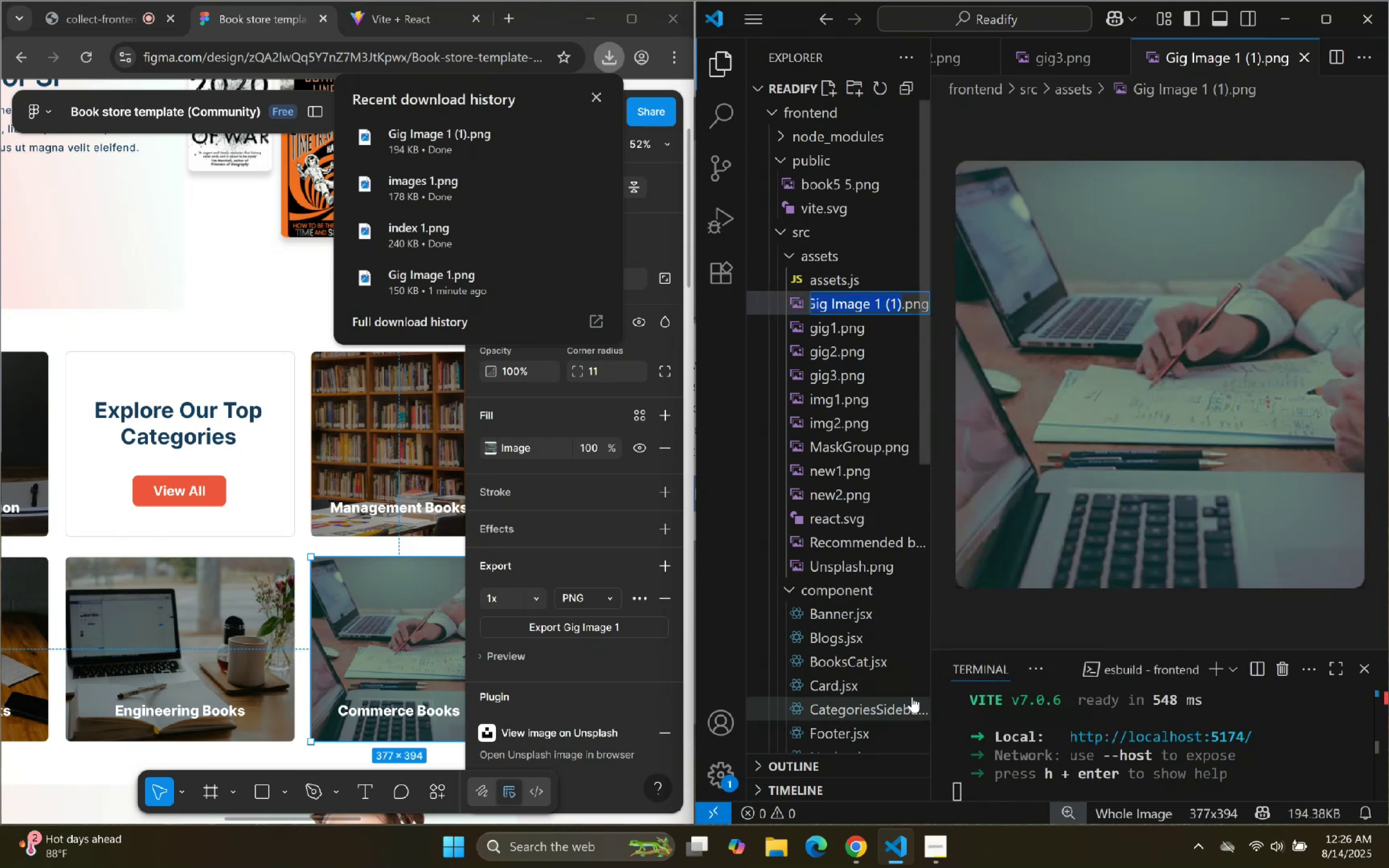 
hold_key(key=ControlLeft, duration=0.36)
 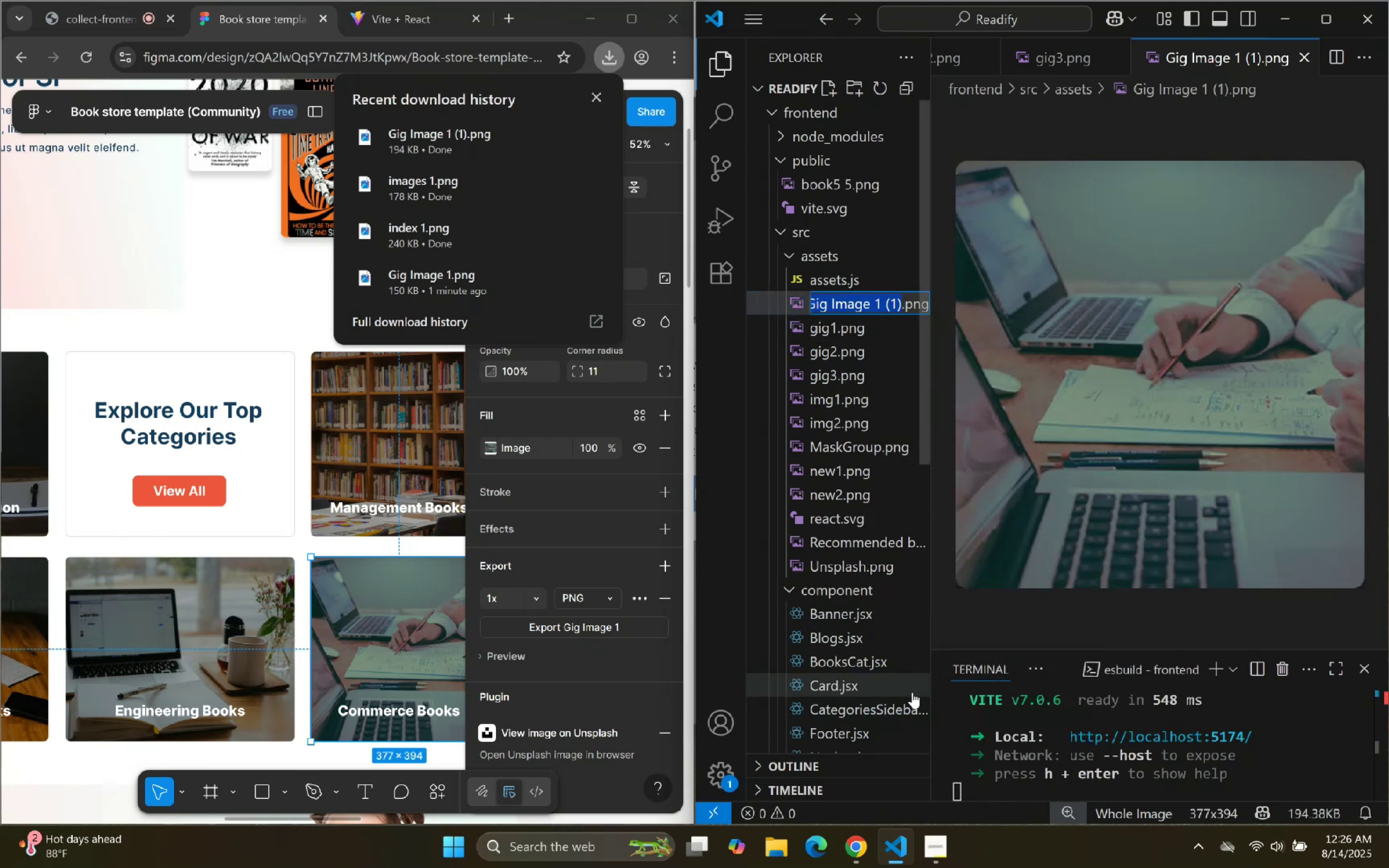 
key(Control+V)
 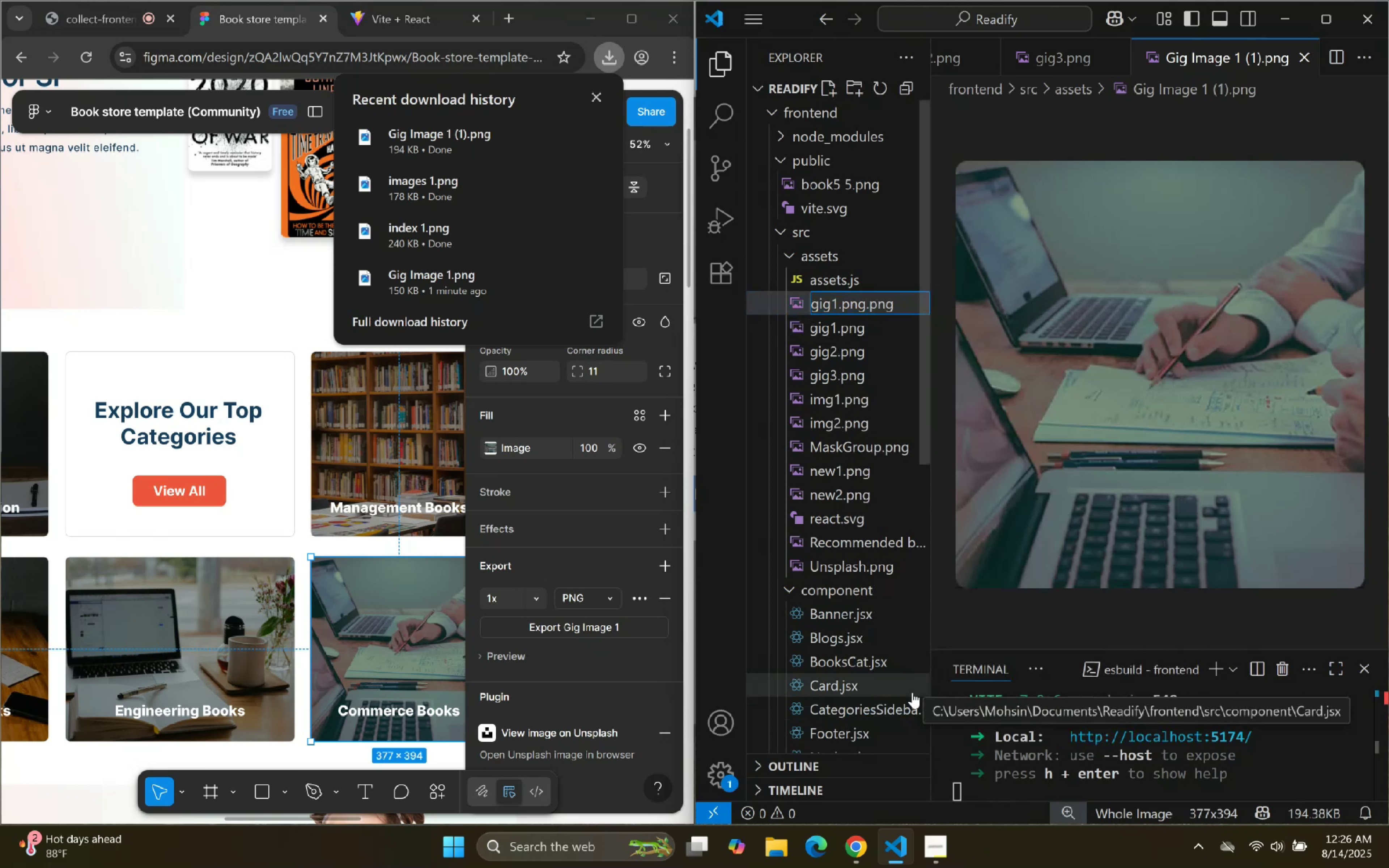 
key(ArrowLeft)
 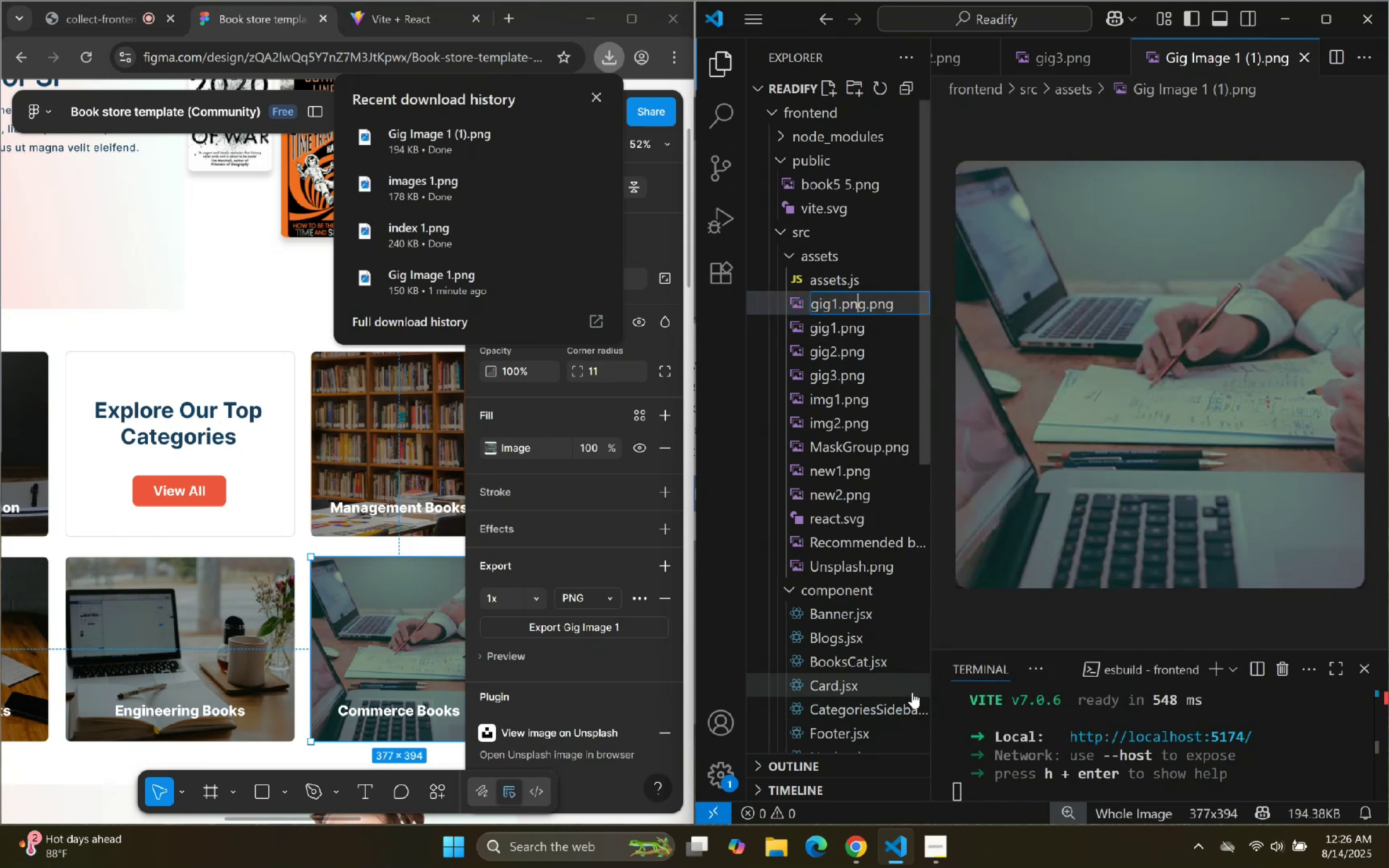 
key(ArrowLeft)
 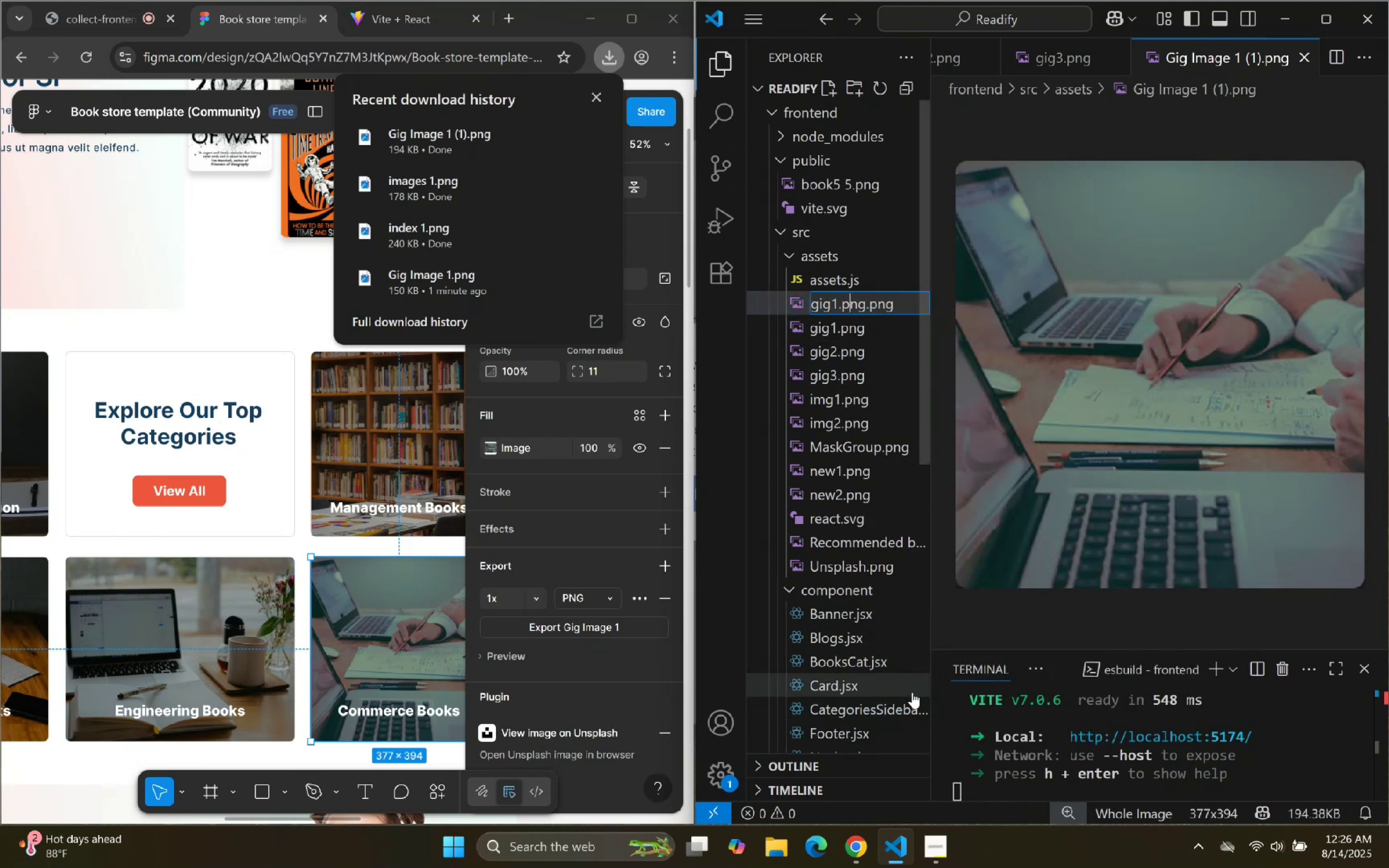 
key(ArrowLeft)
 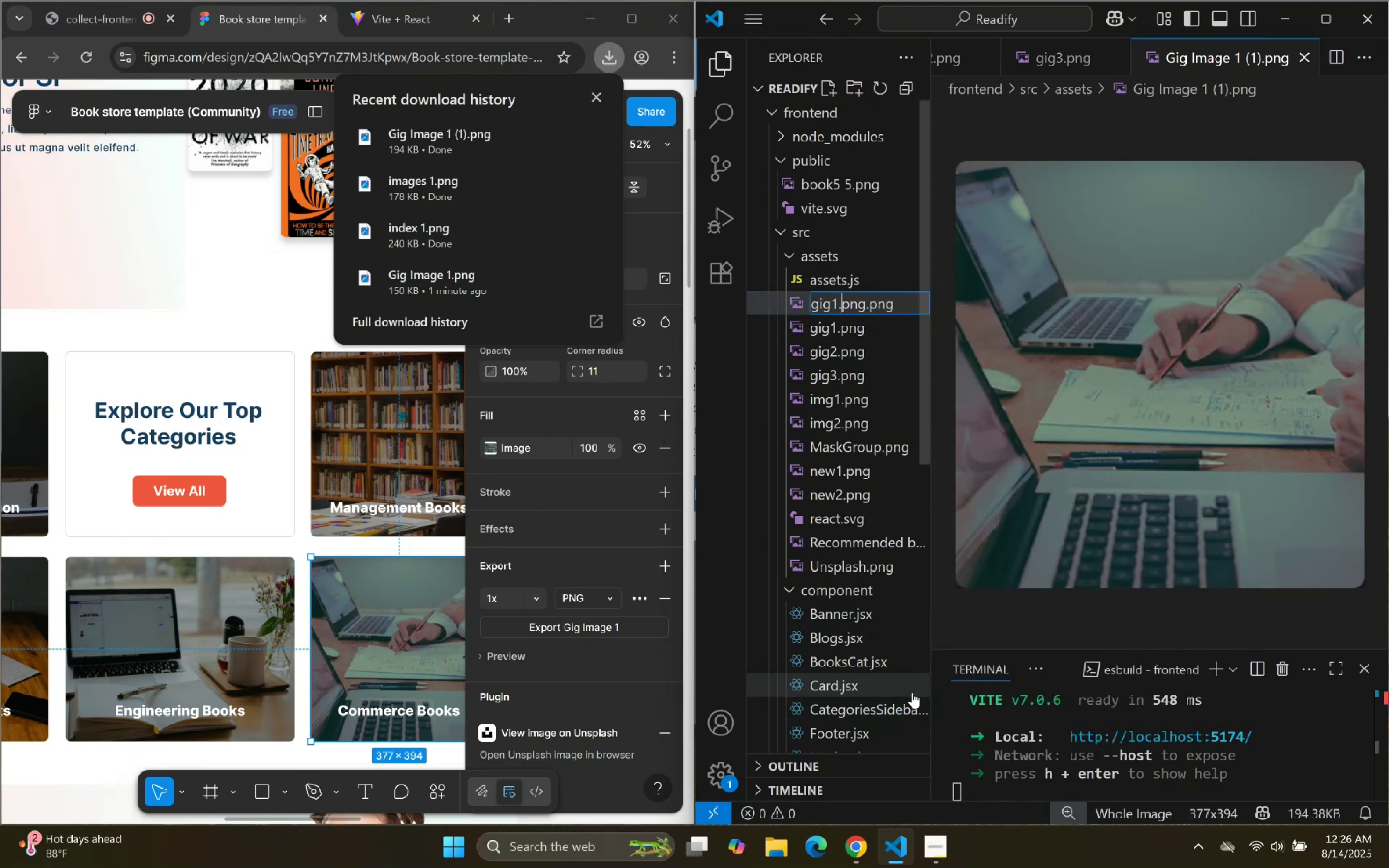 
key(ArrowLeft)
 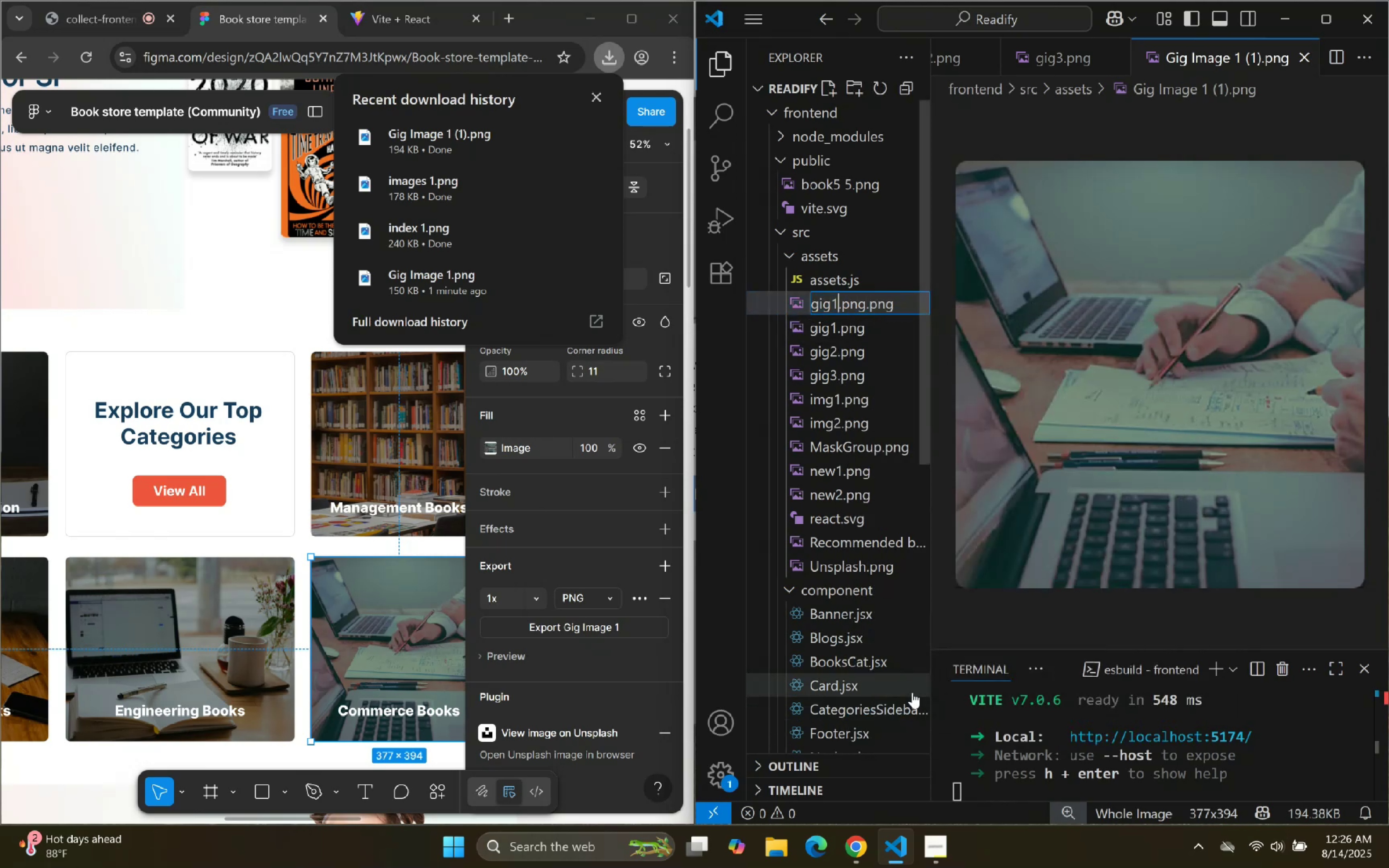 
key(Backspace)
 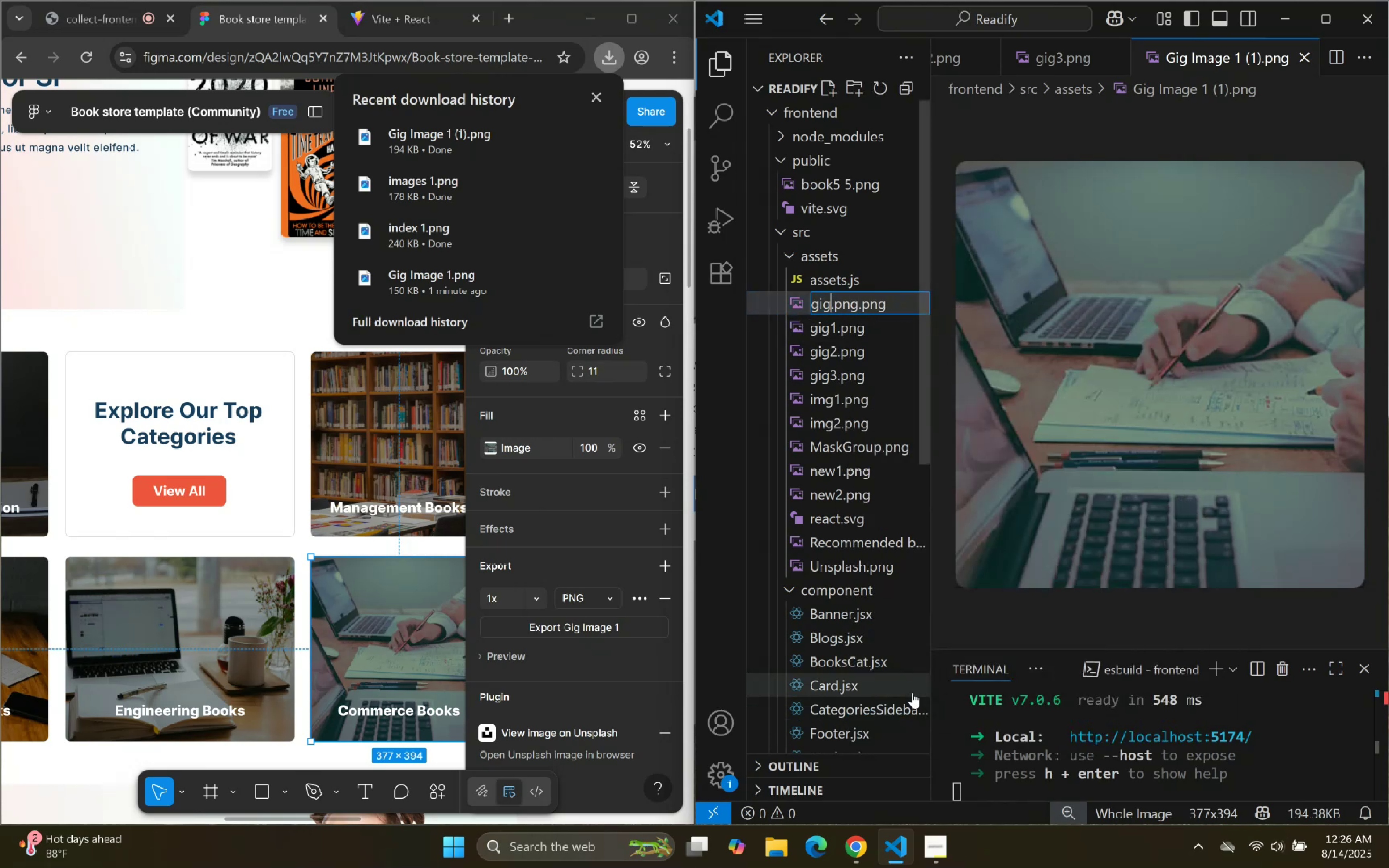 
key(5)
 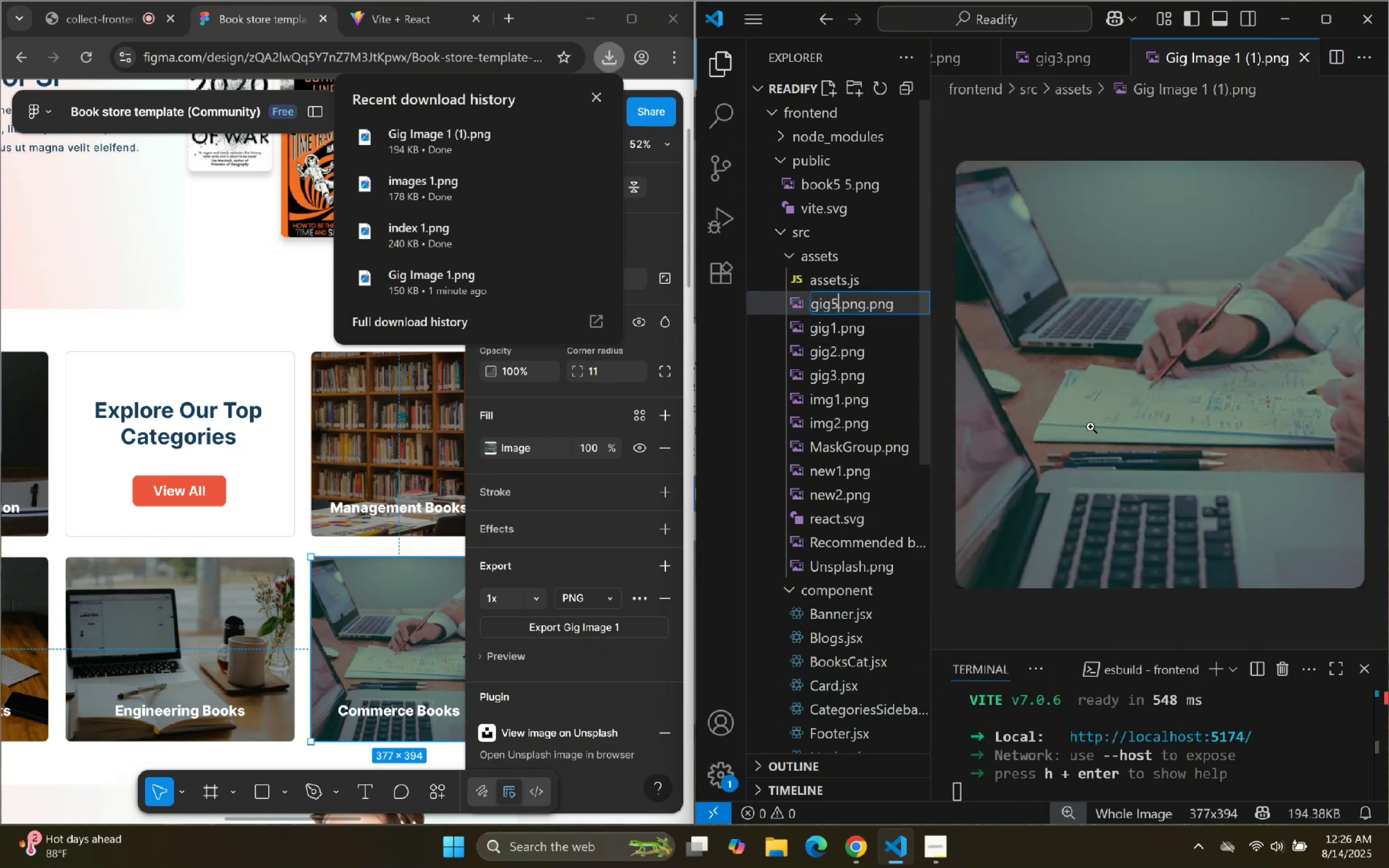 
hold_key(key=ControlLeft, duration=0.3)
 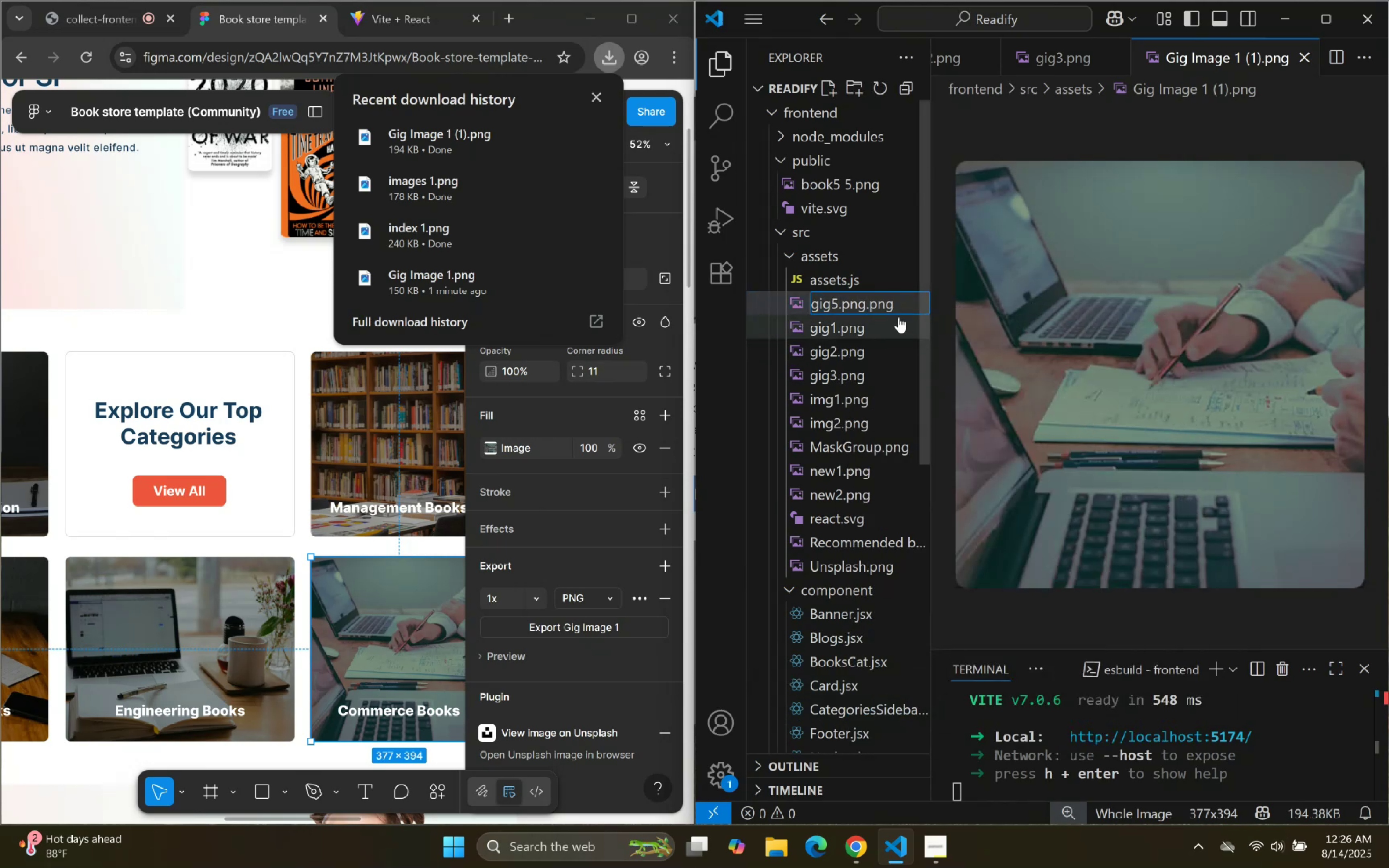 
left_click([898, 305])
 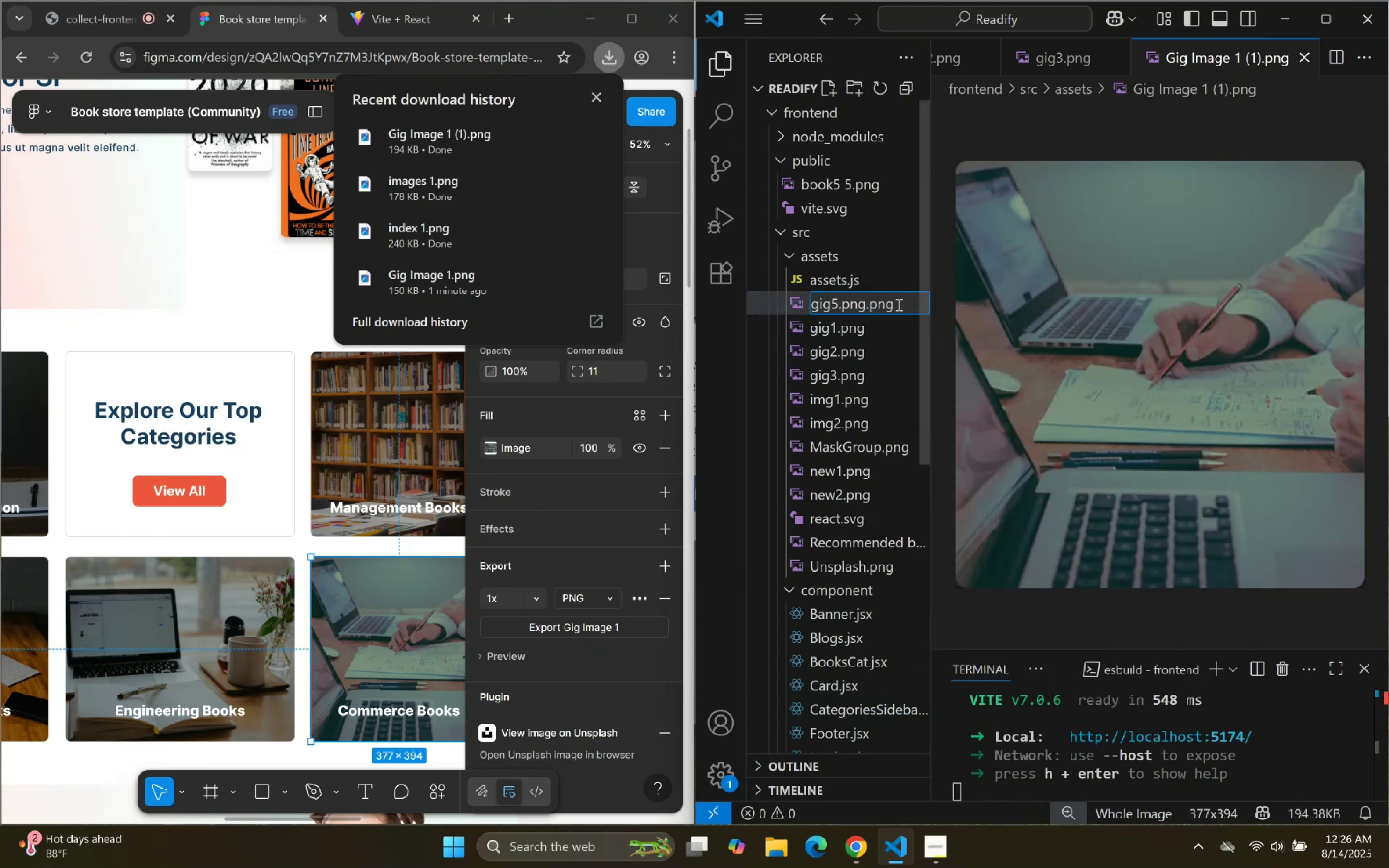 
key(Backspace)
 